 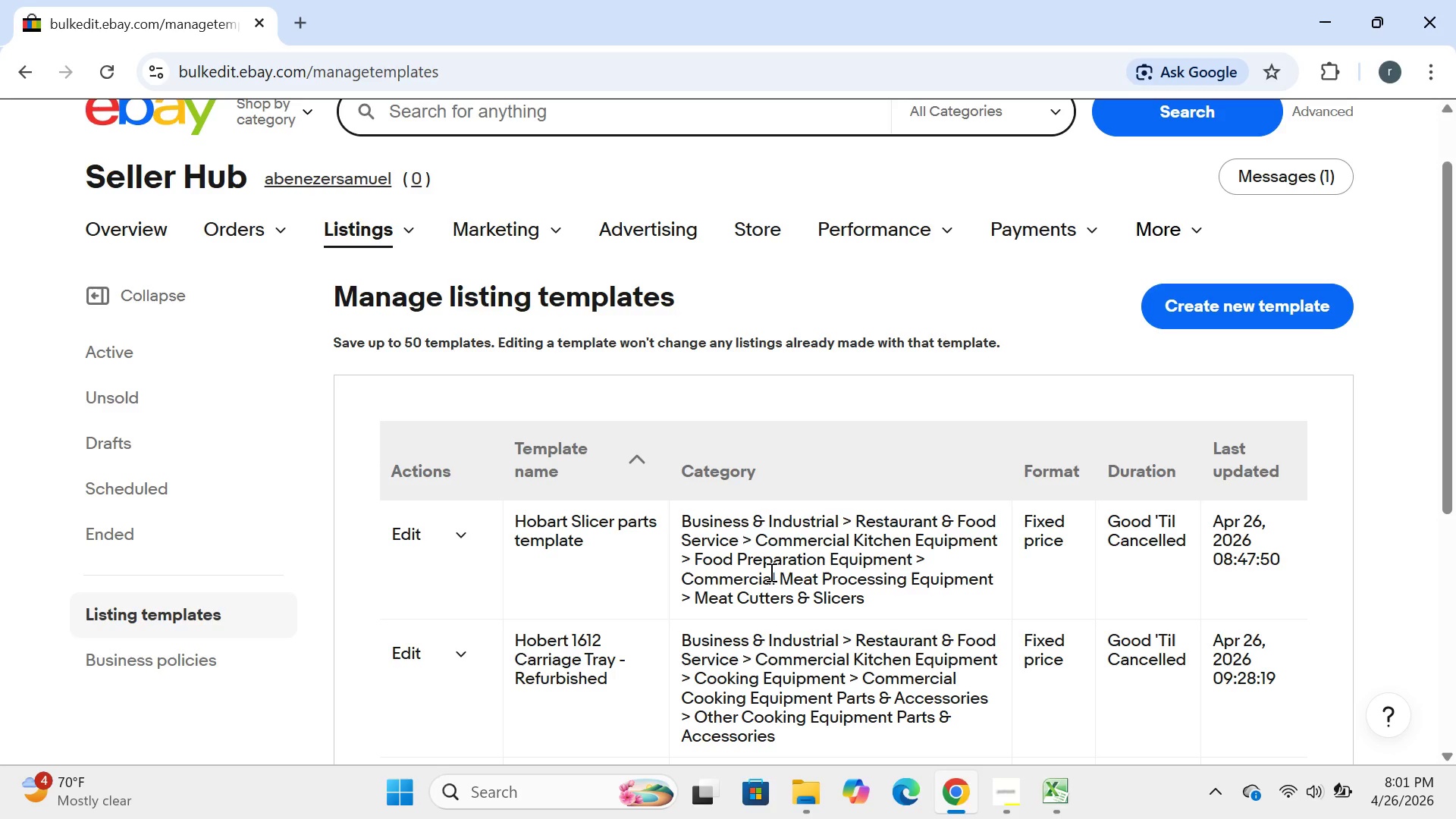 
left_click([1037, 799])
 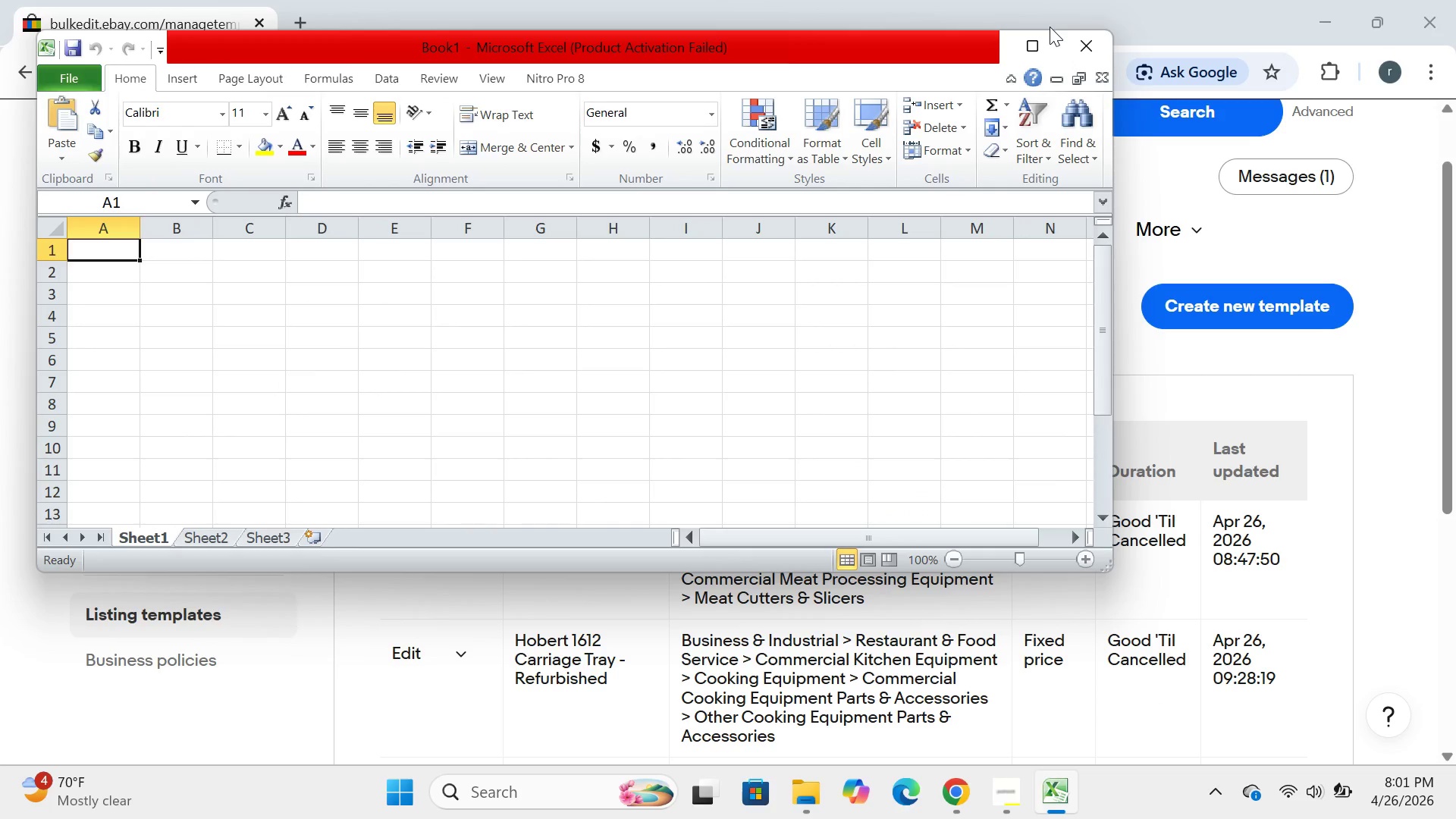 
left_click([1034, 50])
 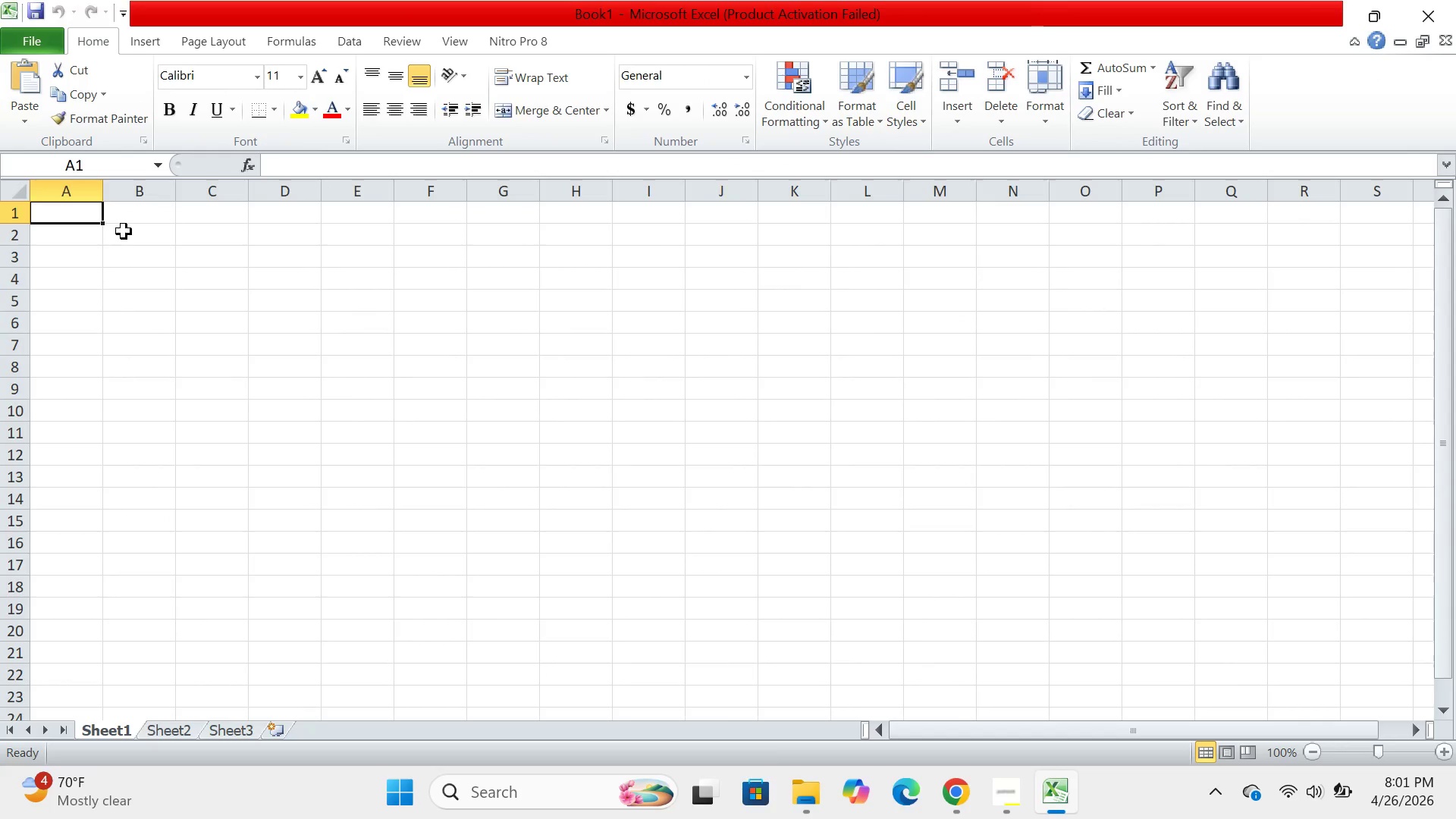 
wait(8.34)
 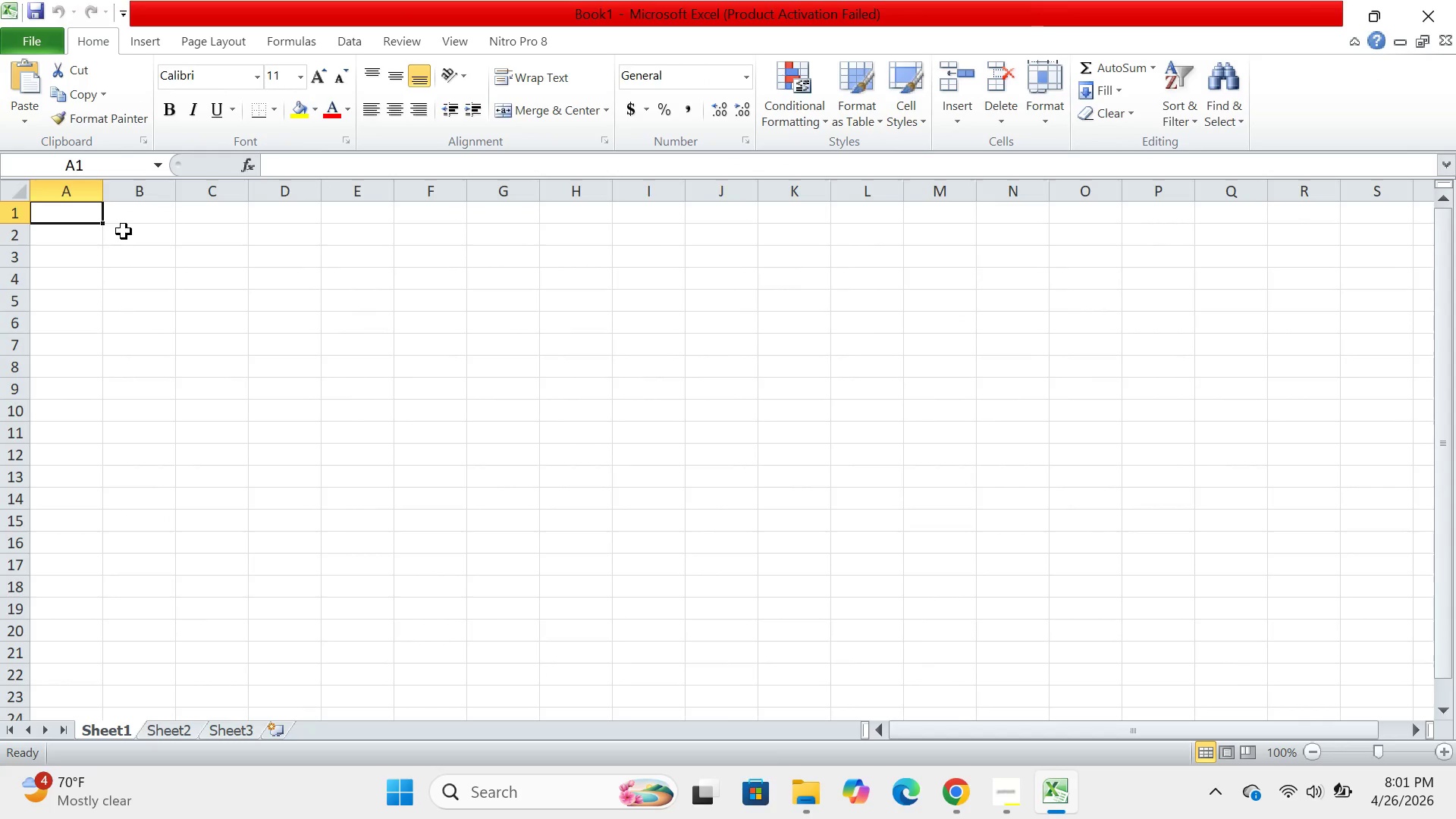 
type(Action)
 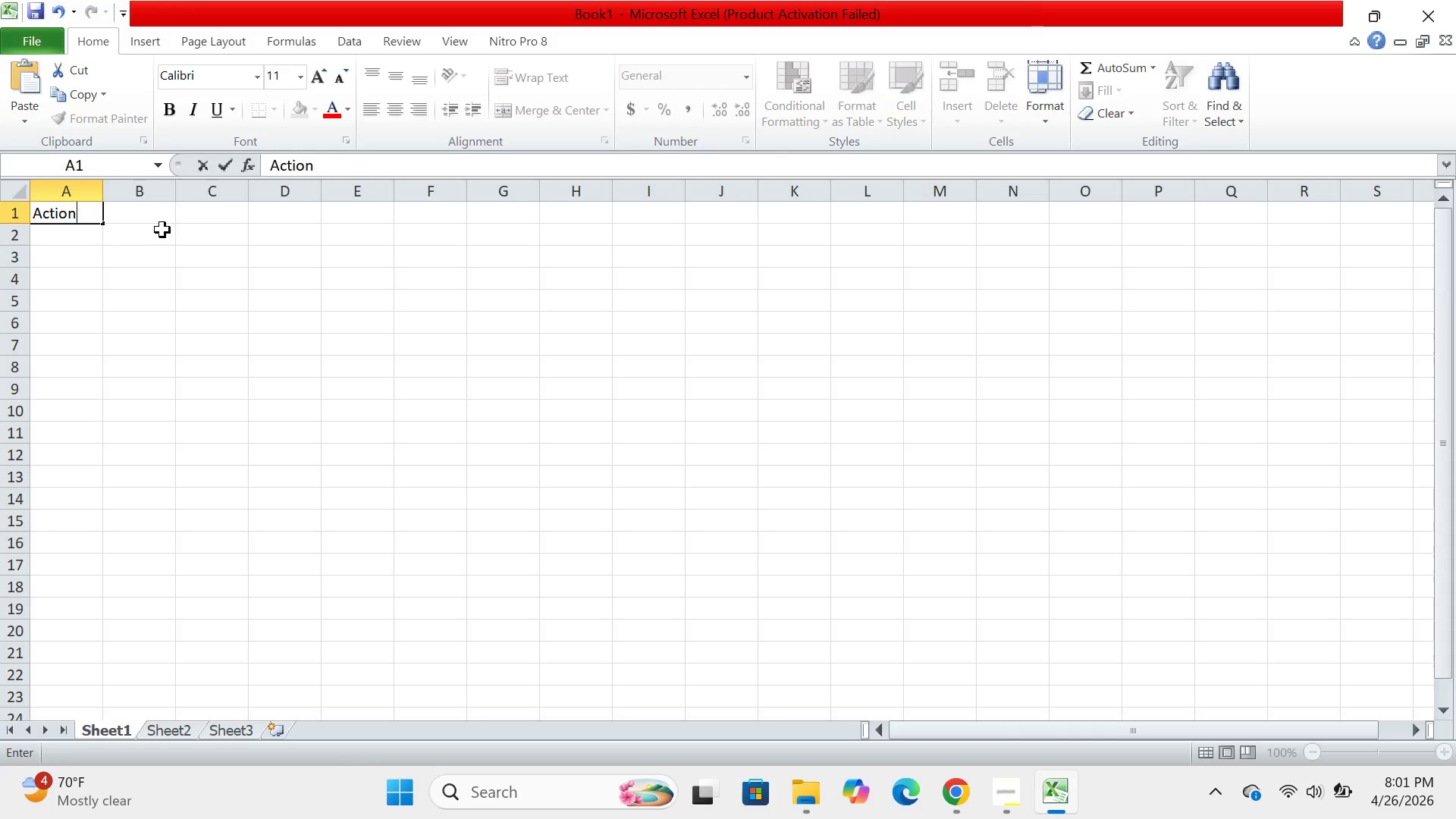 
left_click_drag(start_coordinate=[162, 230], to_coordinate=[165, 217])
 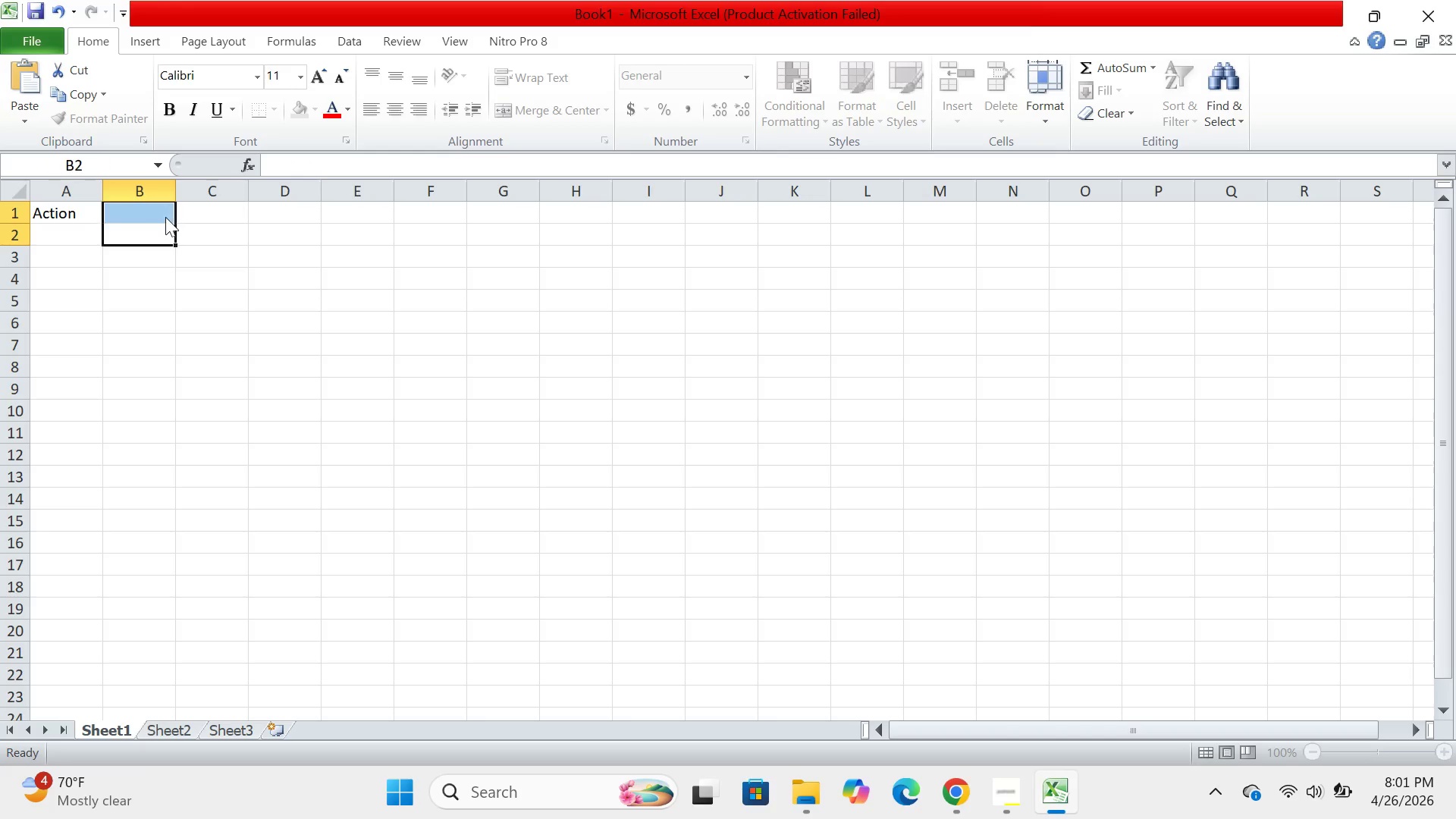 
left_click([165, 217])
 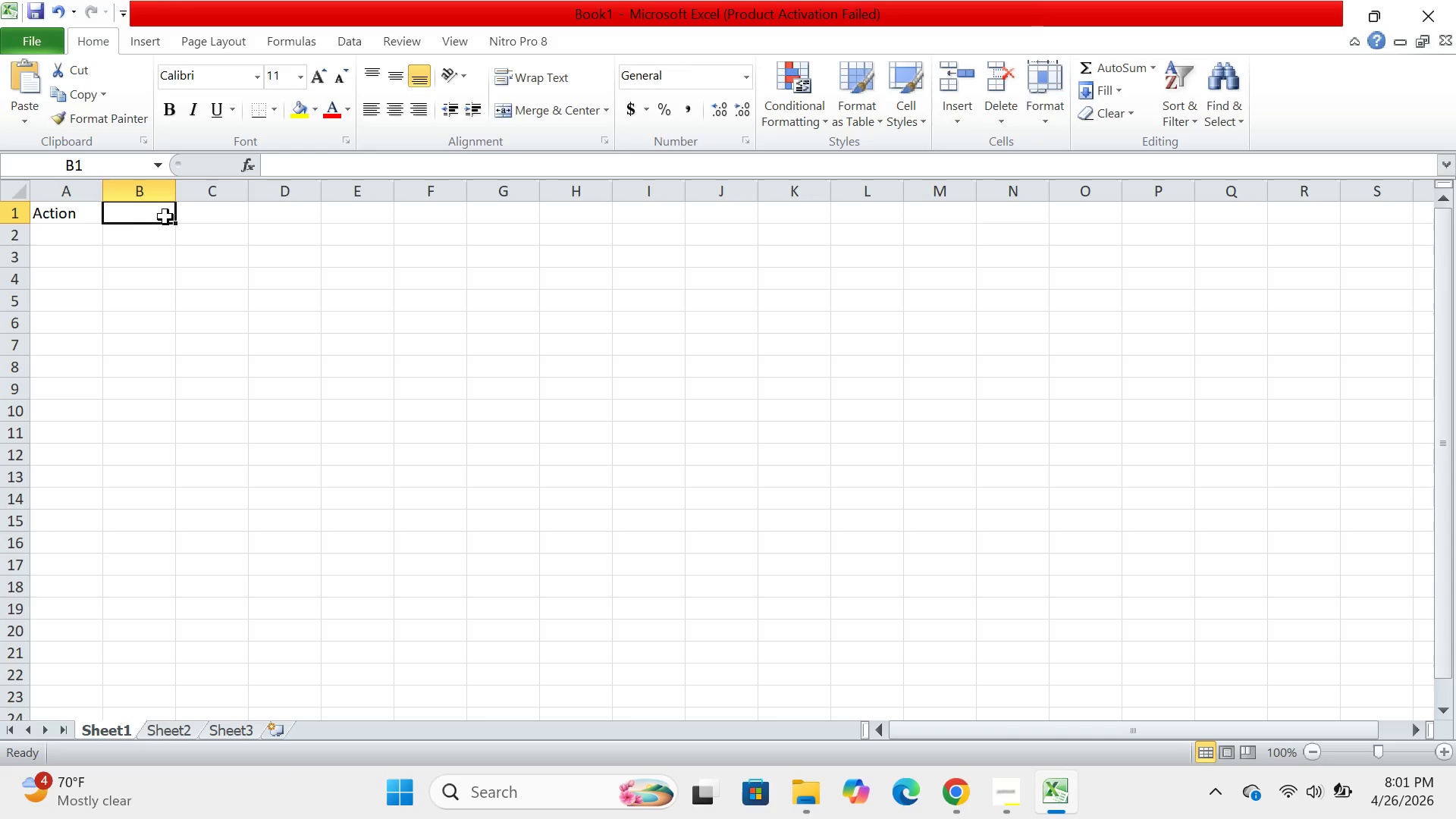 
type(title)
 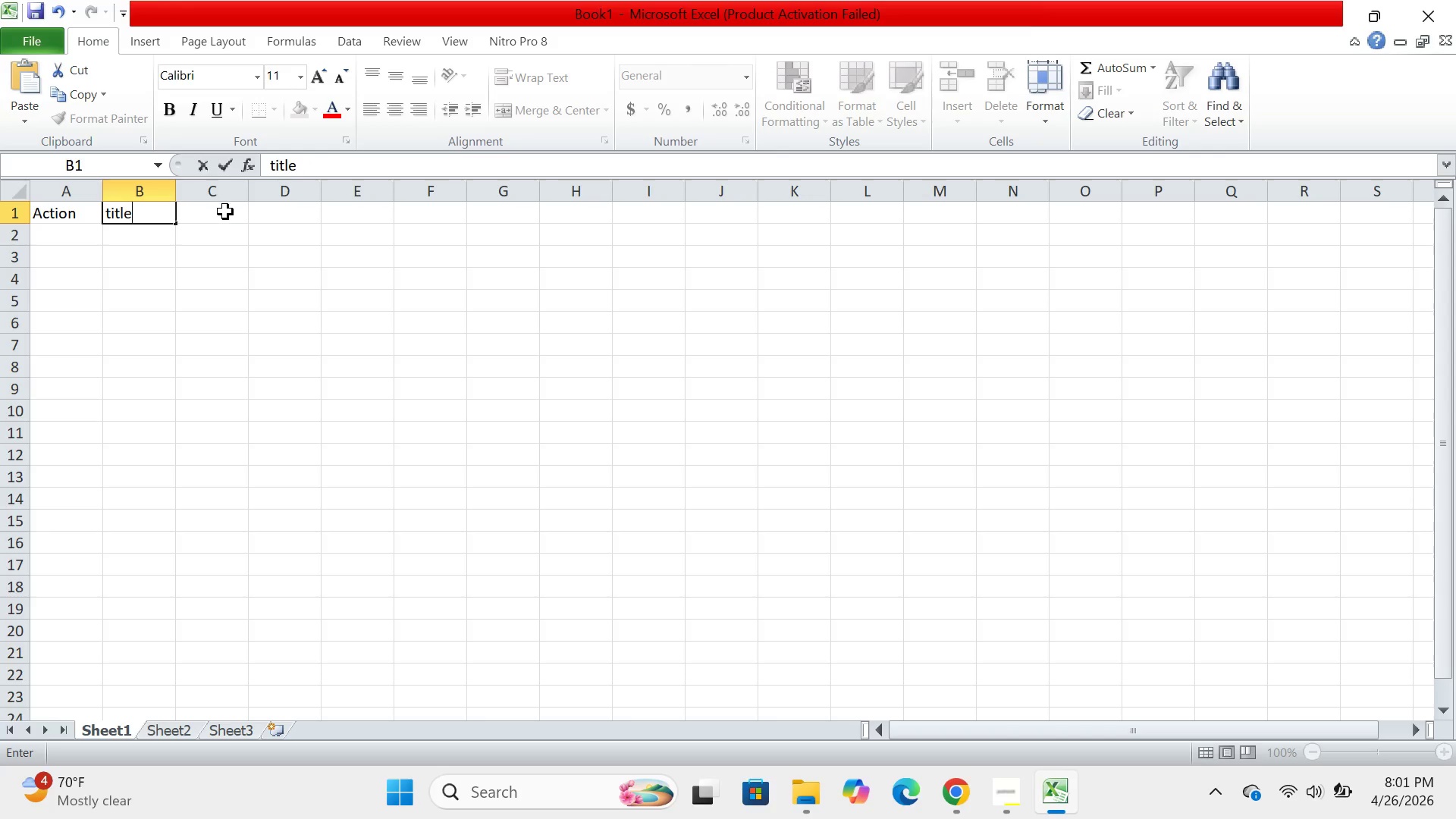 
left_click_drag(start_coordinate=[225, 212], to_coordinate=[142, 212])
 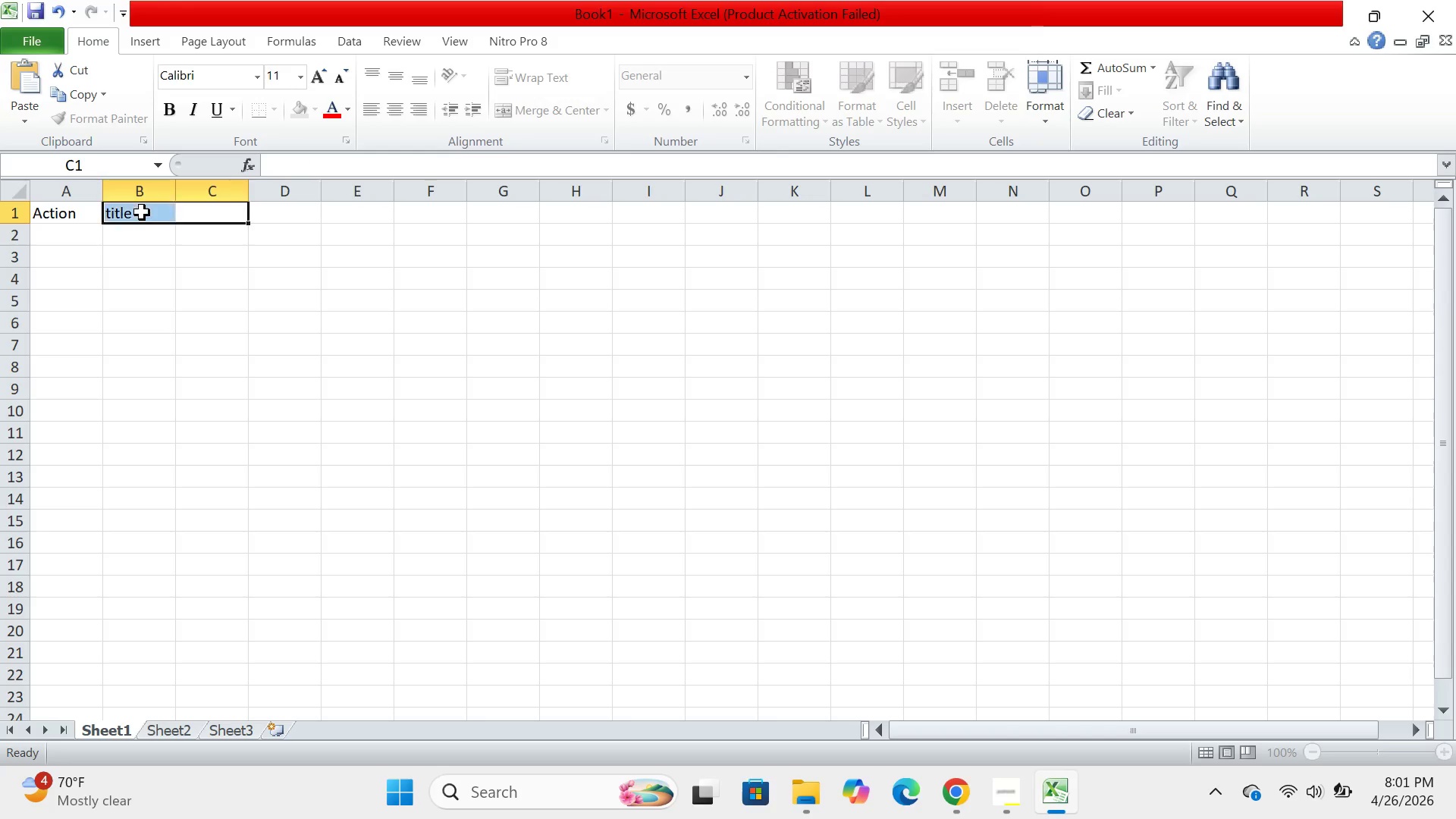 
left_click([142, 212])
 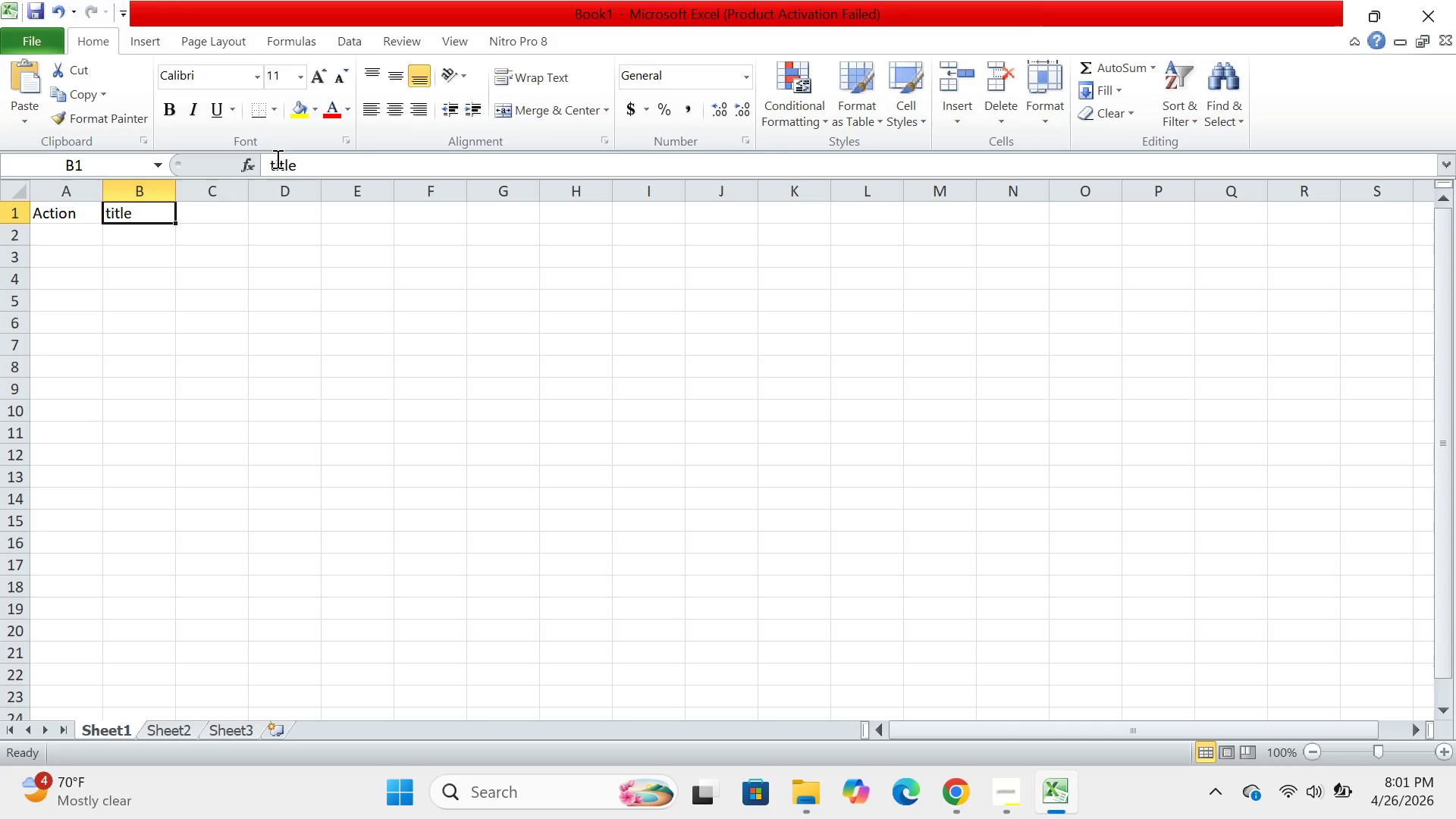 
left_click([276, 162])
 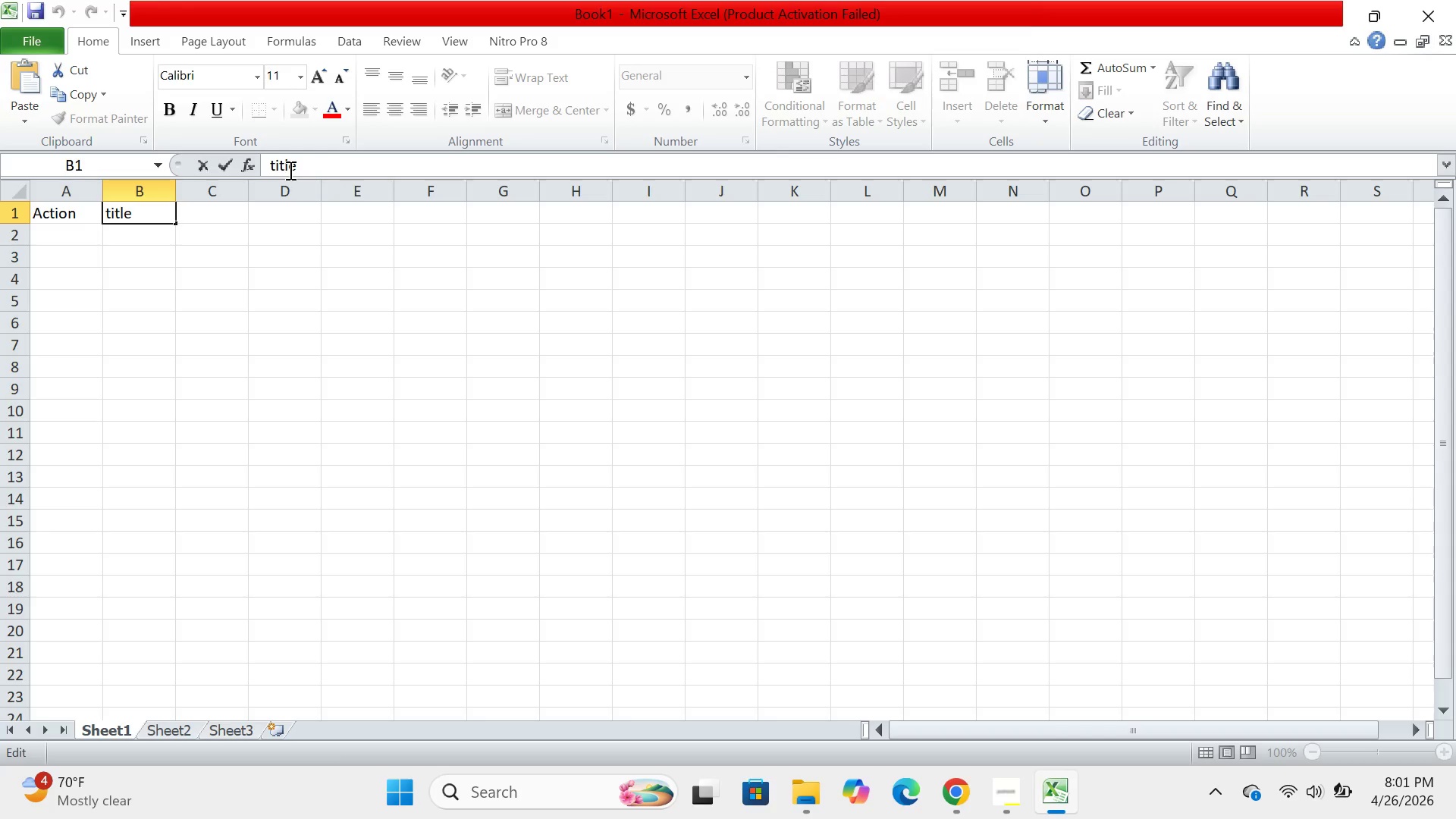 
key(Backspace)
 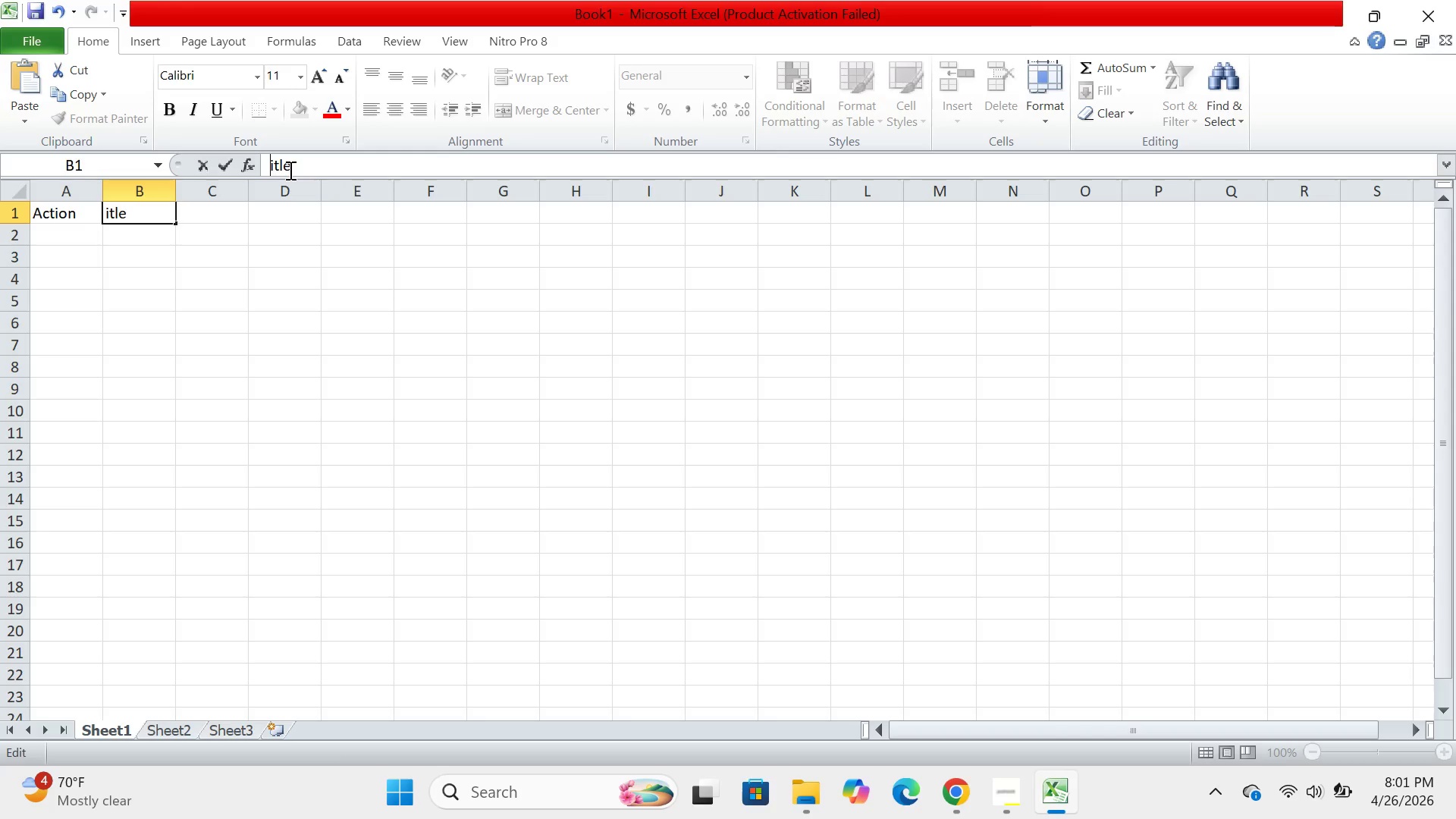 
key(CapsLock)
 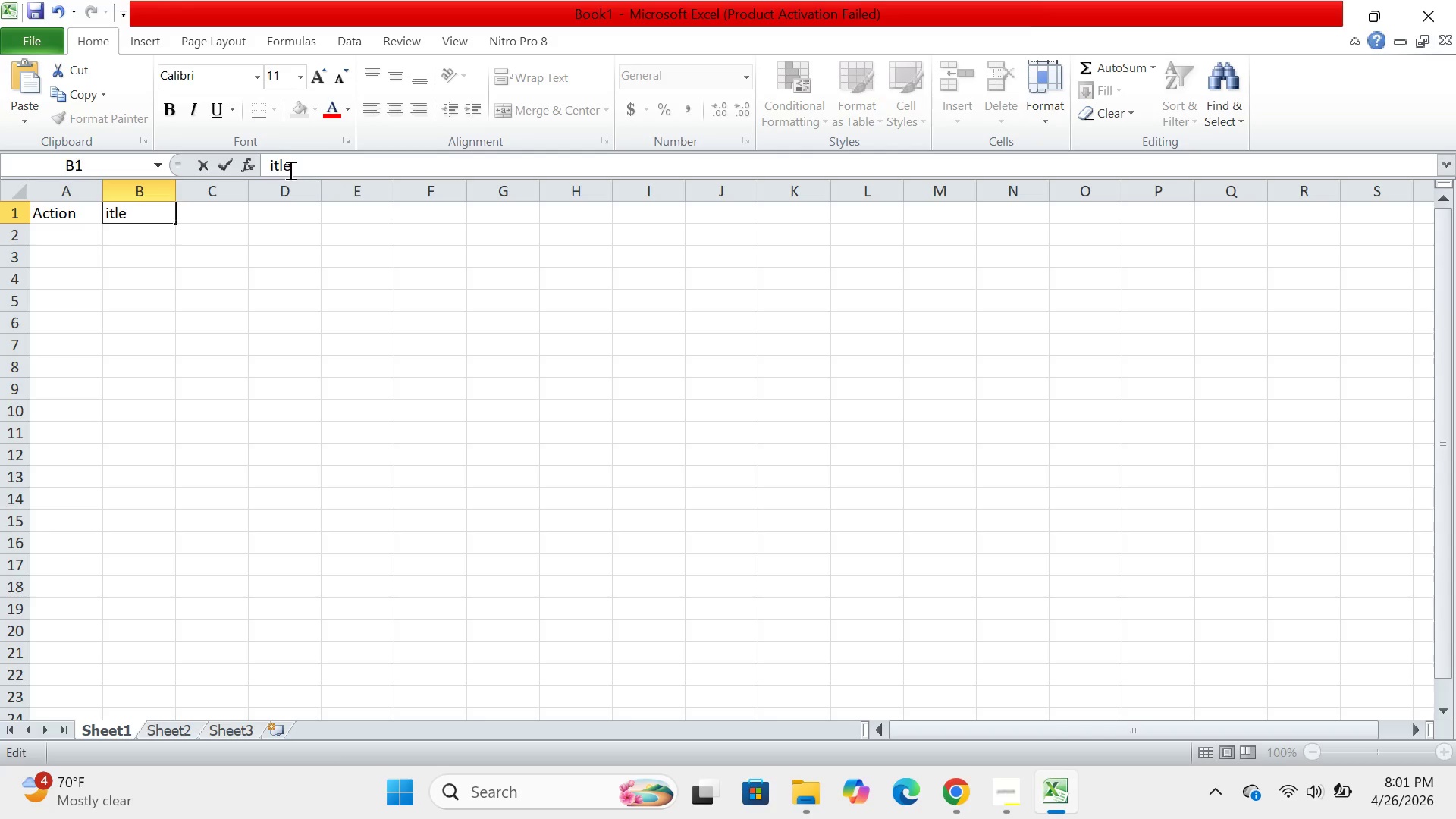 
key(T)
 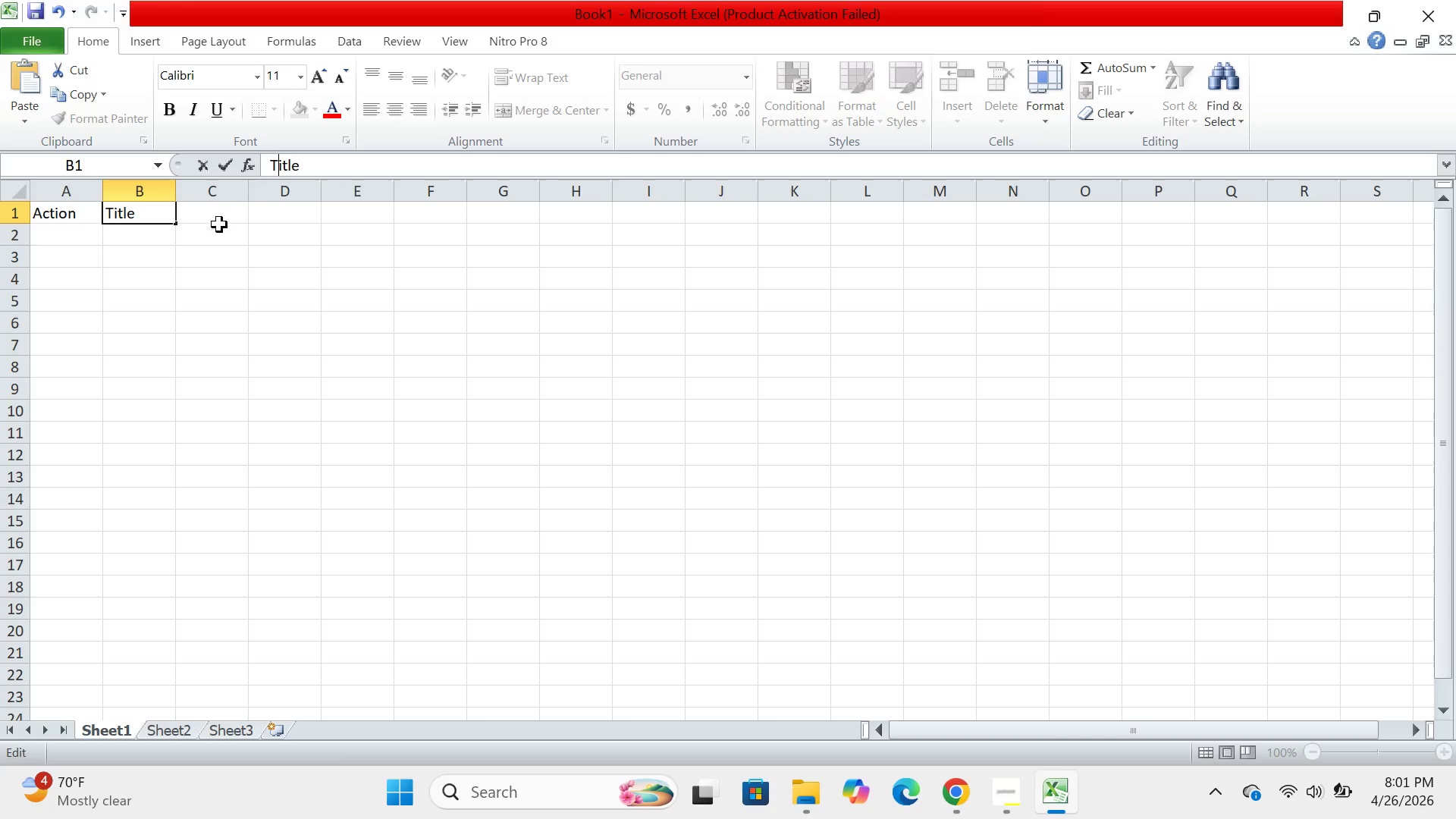 
left_click([206, 223])
 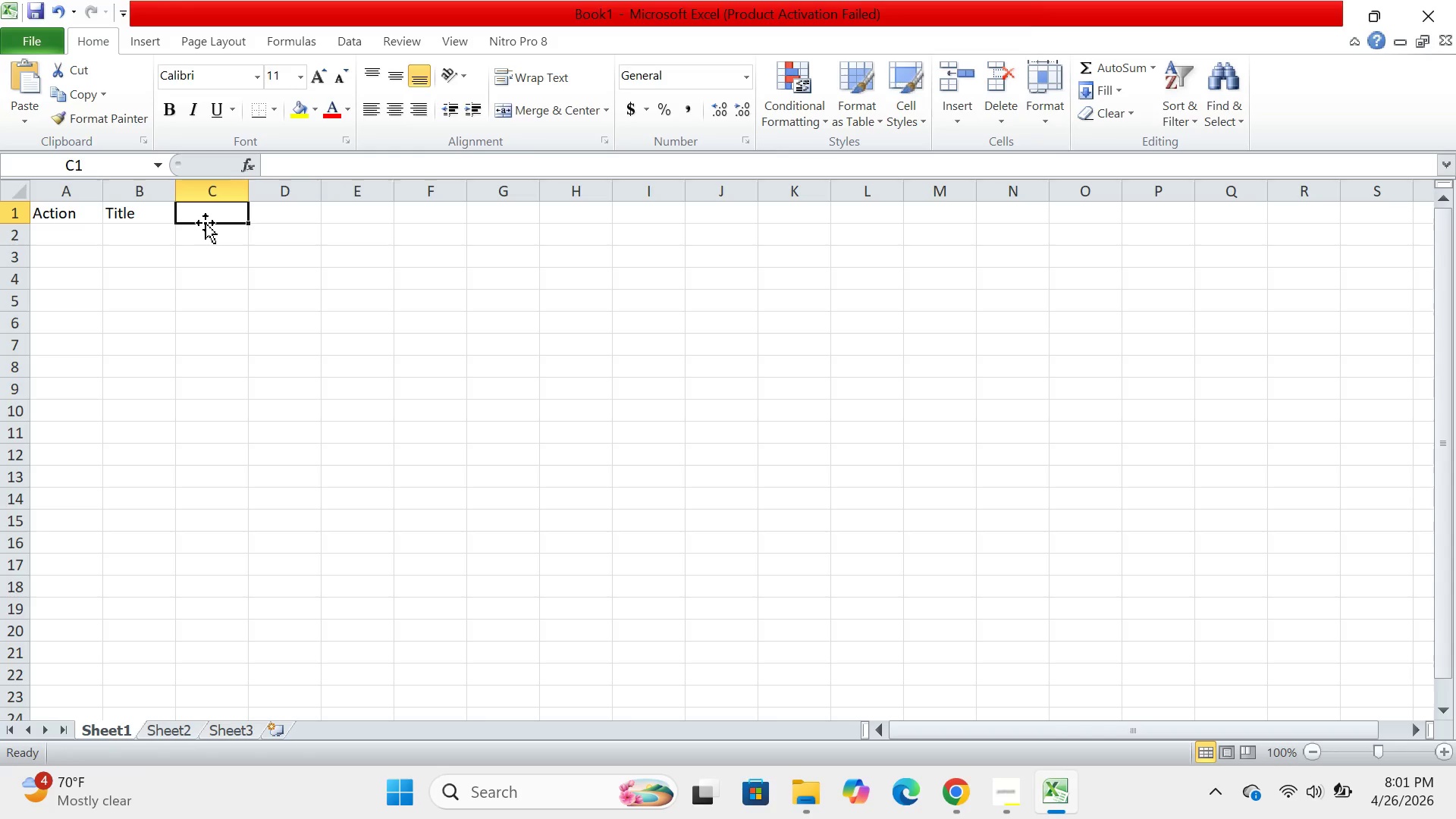 
key(CapsLock)
 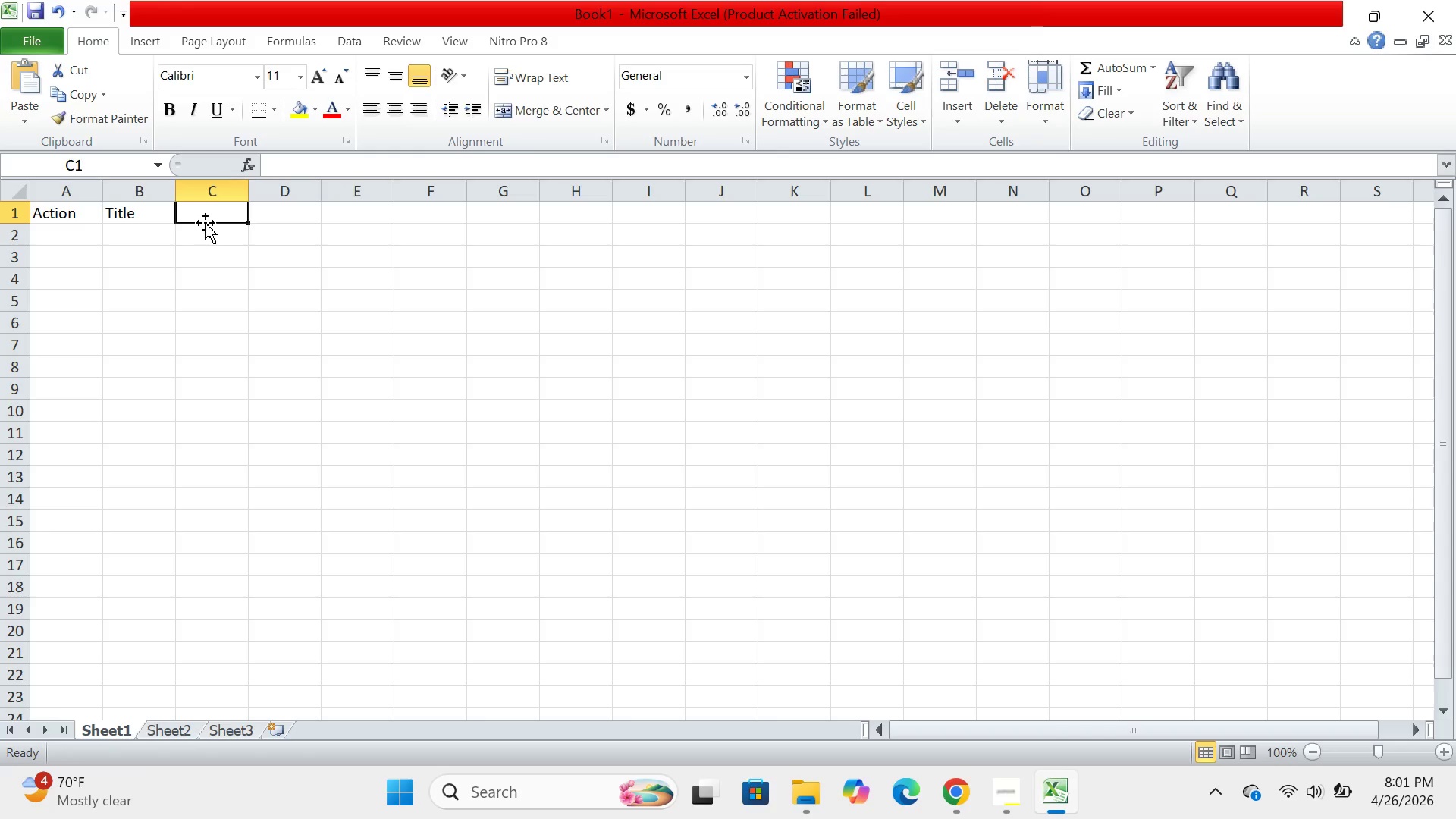 
type(c)
key(Backspace)
type(Catagory)
 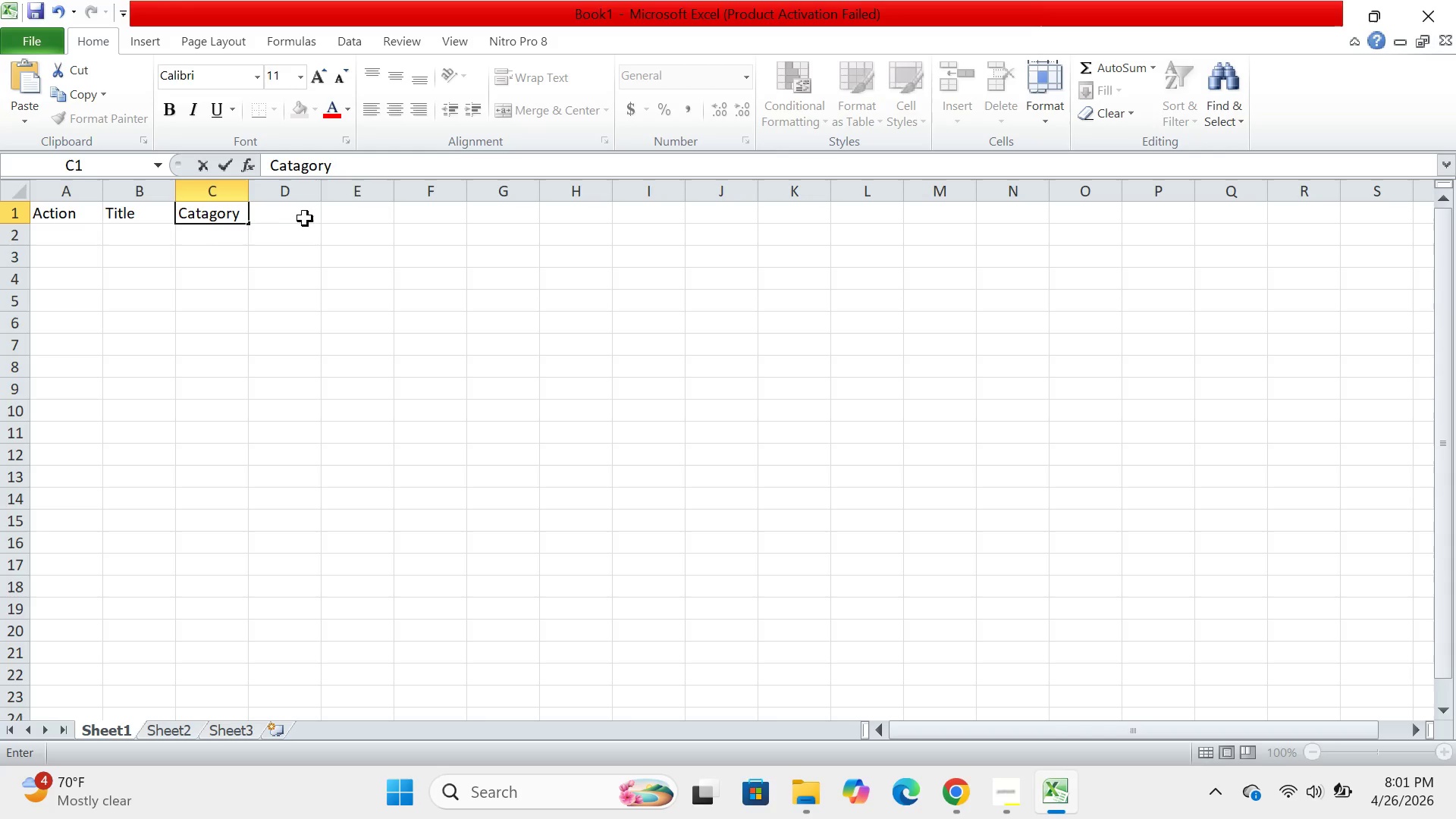 
left_click([297, 229])
 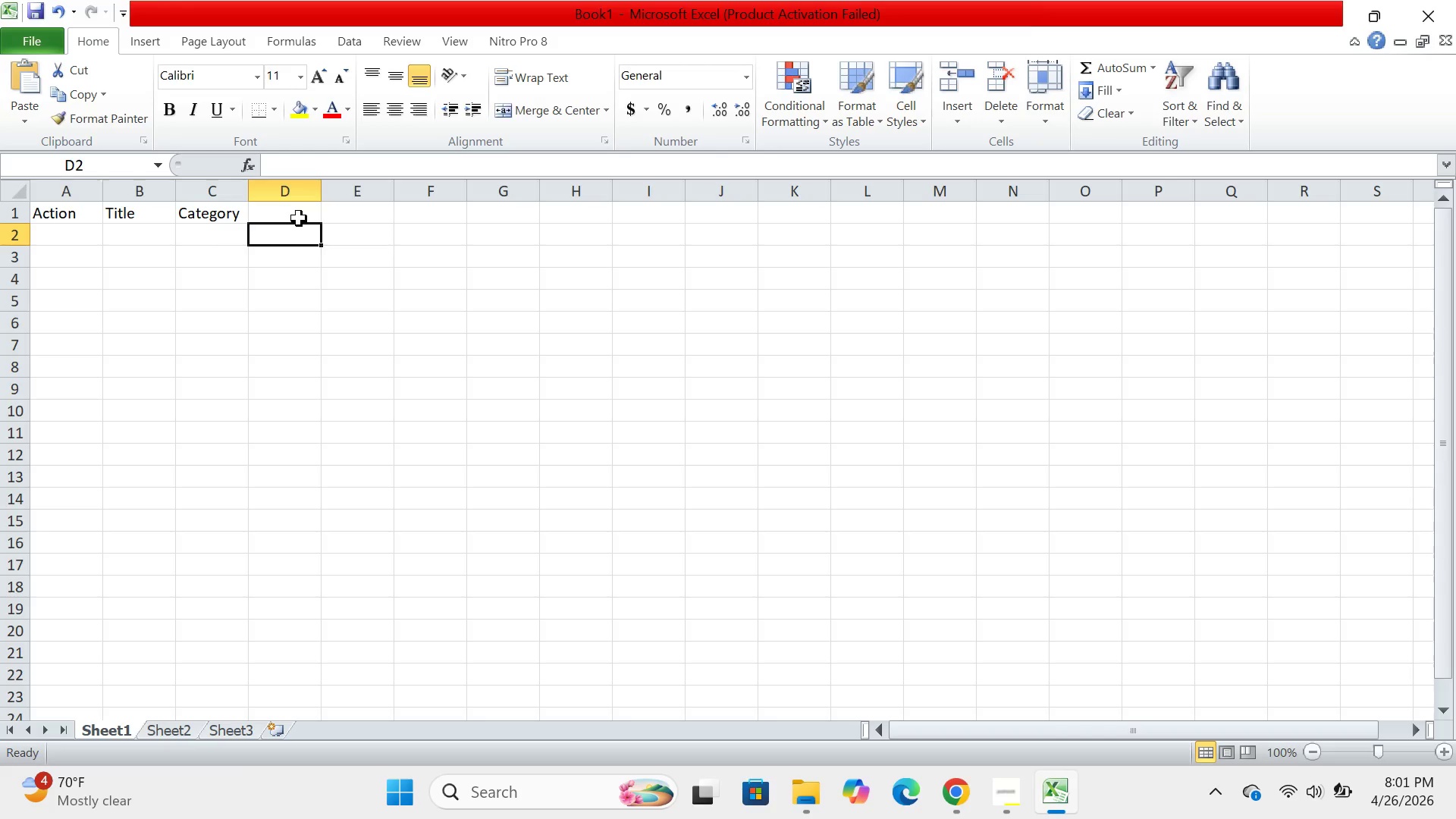 
left_click([299, 218])
 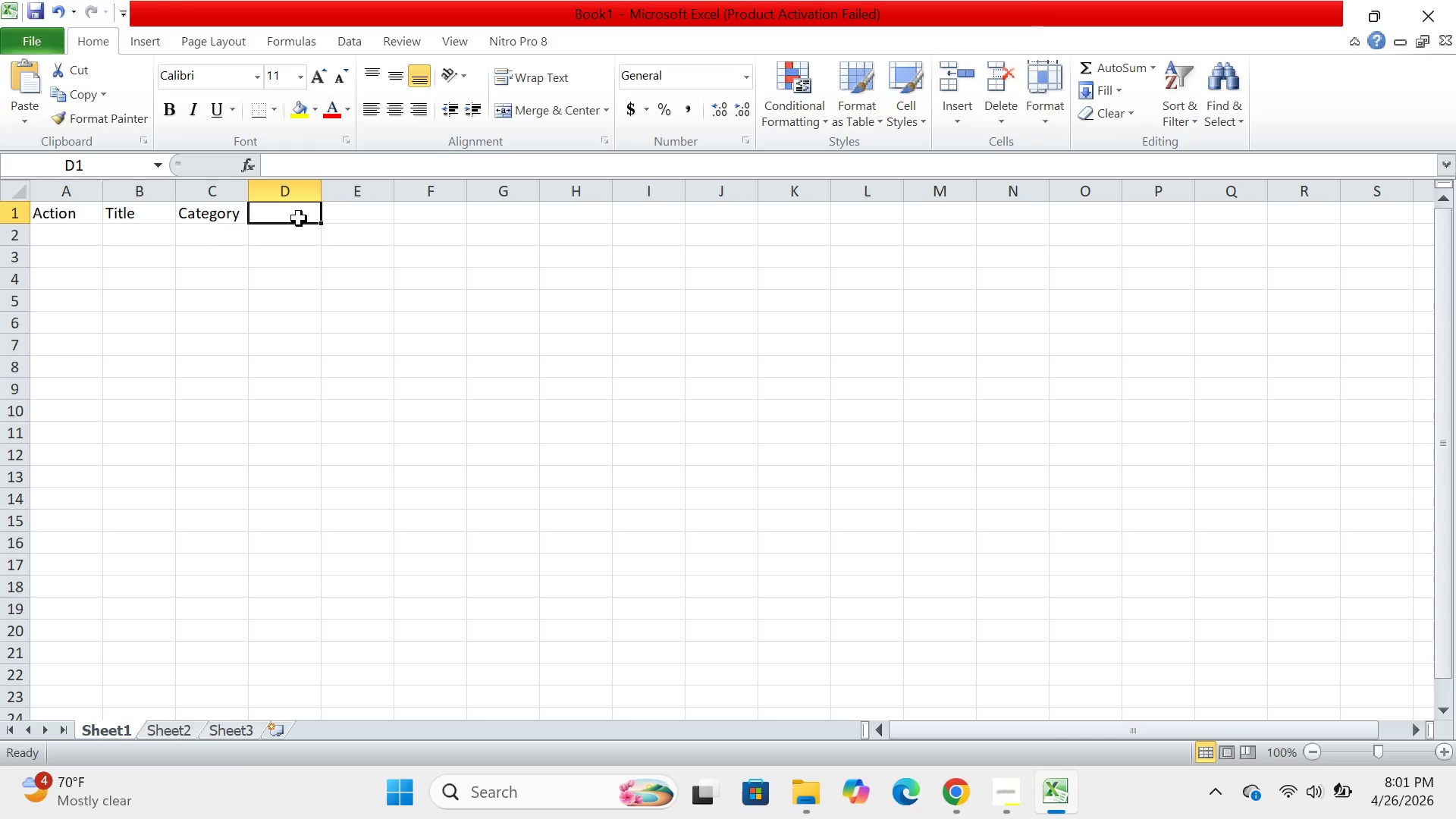 
type(Condition )
key(Backspace)
type(ID)
 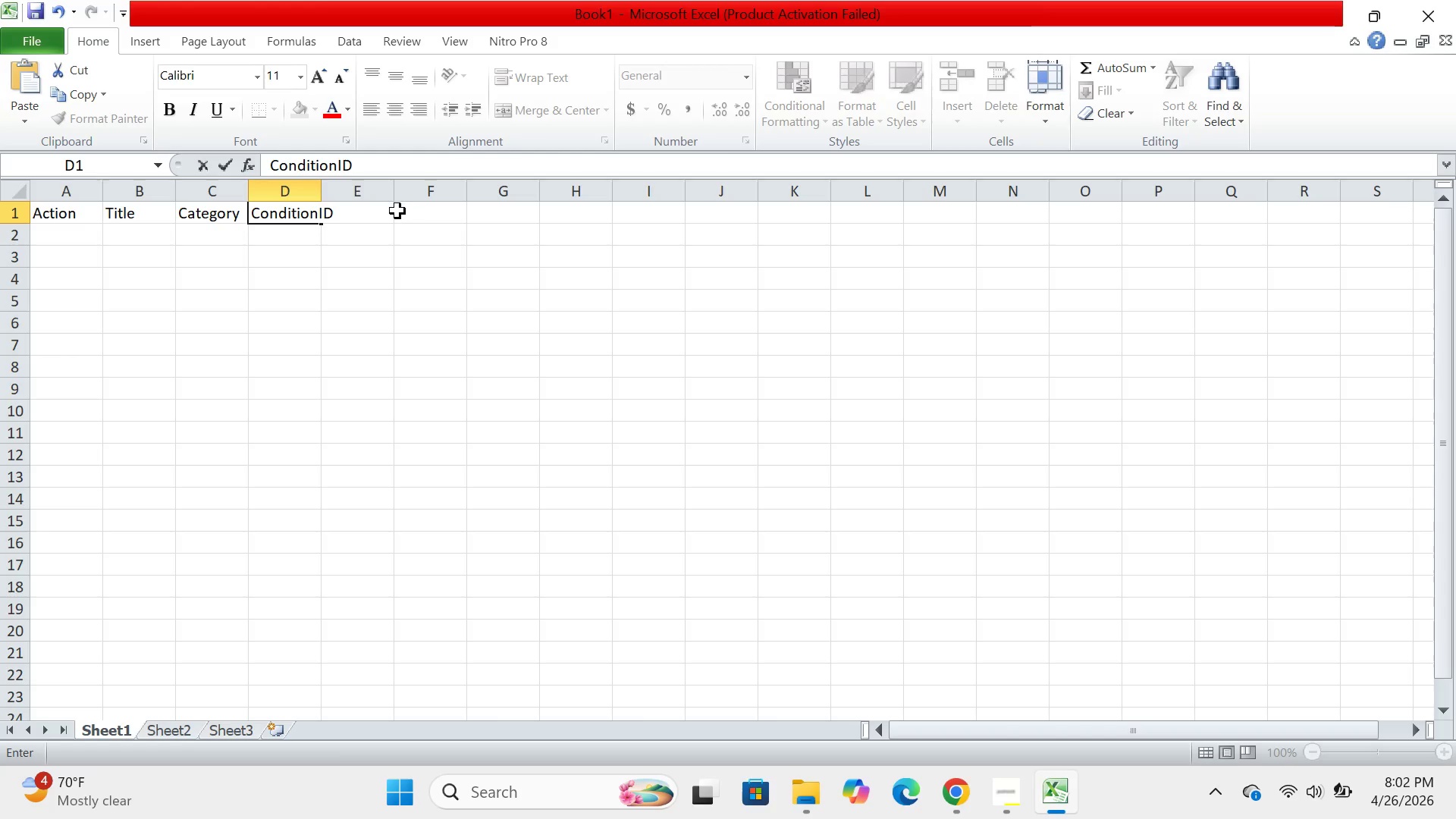 
left_click([393, 213])
 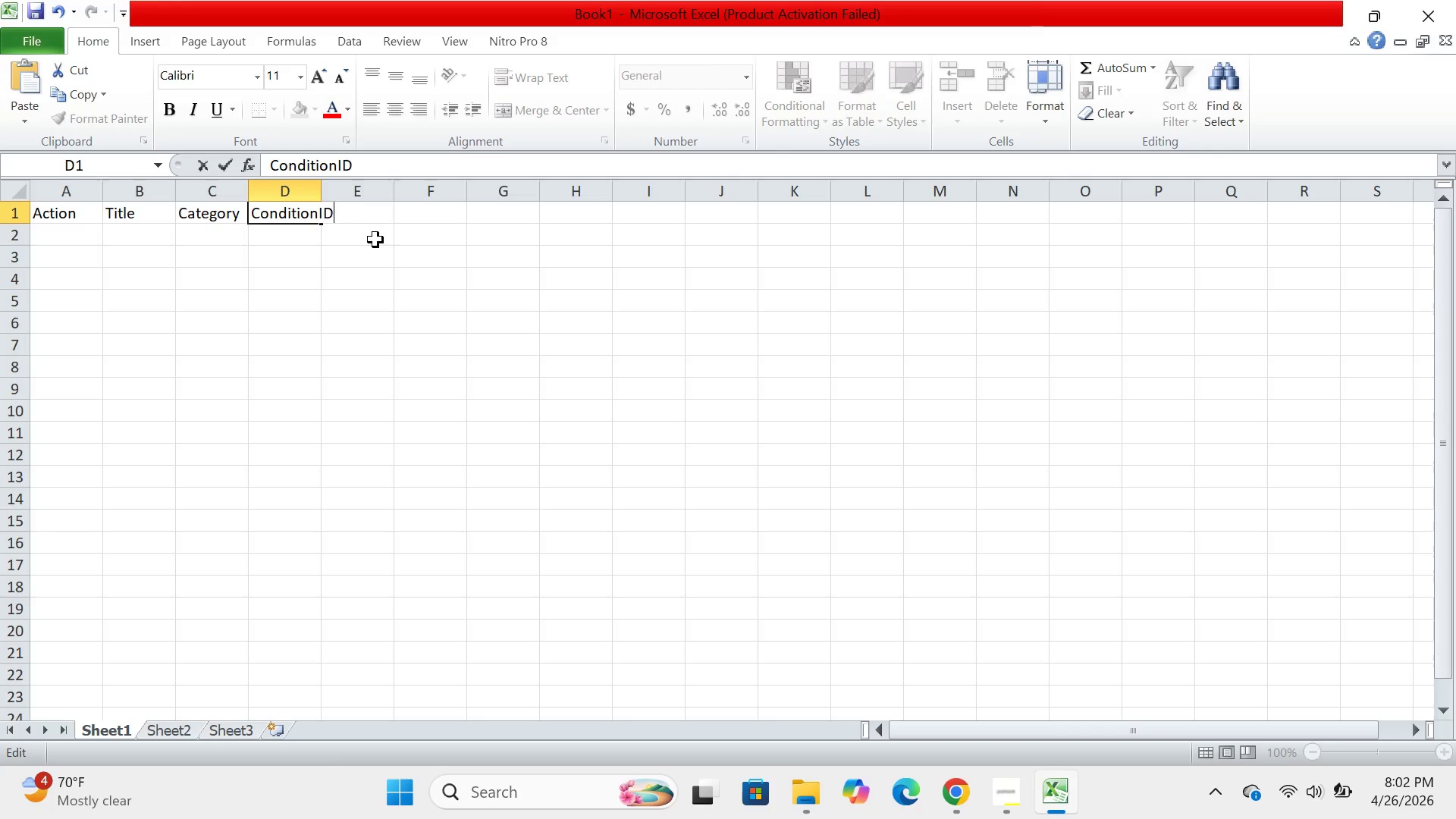 
left_click([375, 244])
 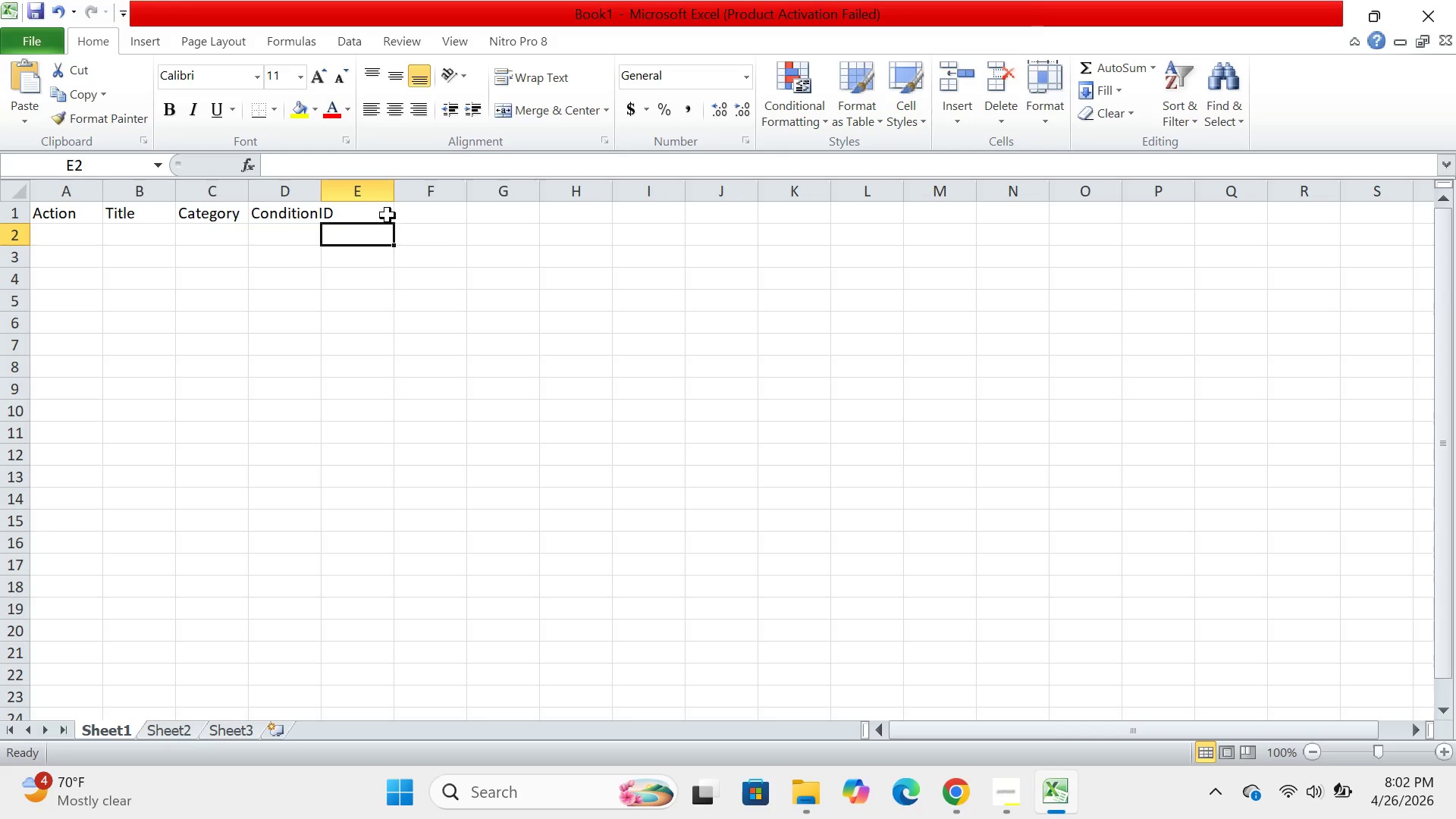 
left_click([388, 215])
 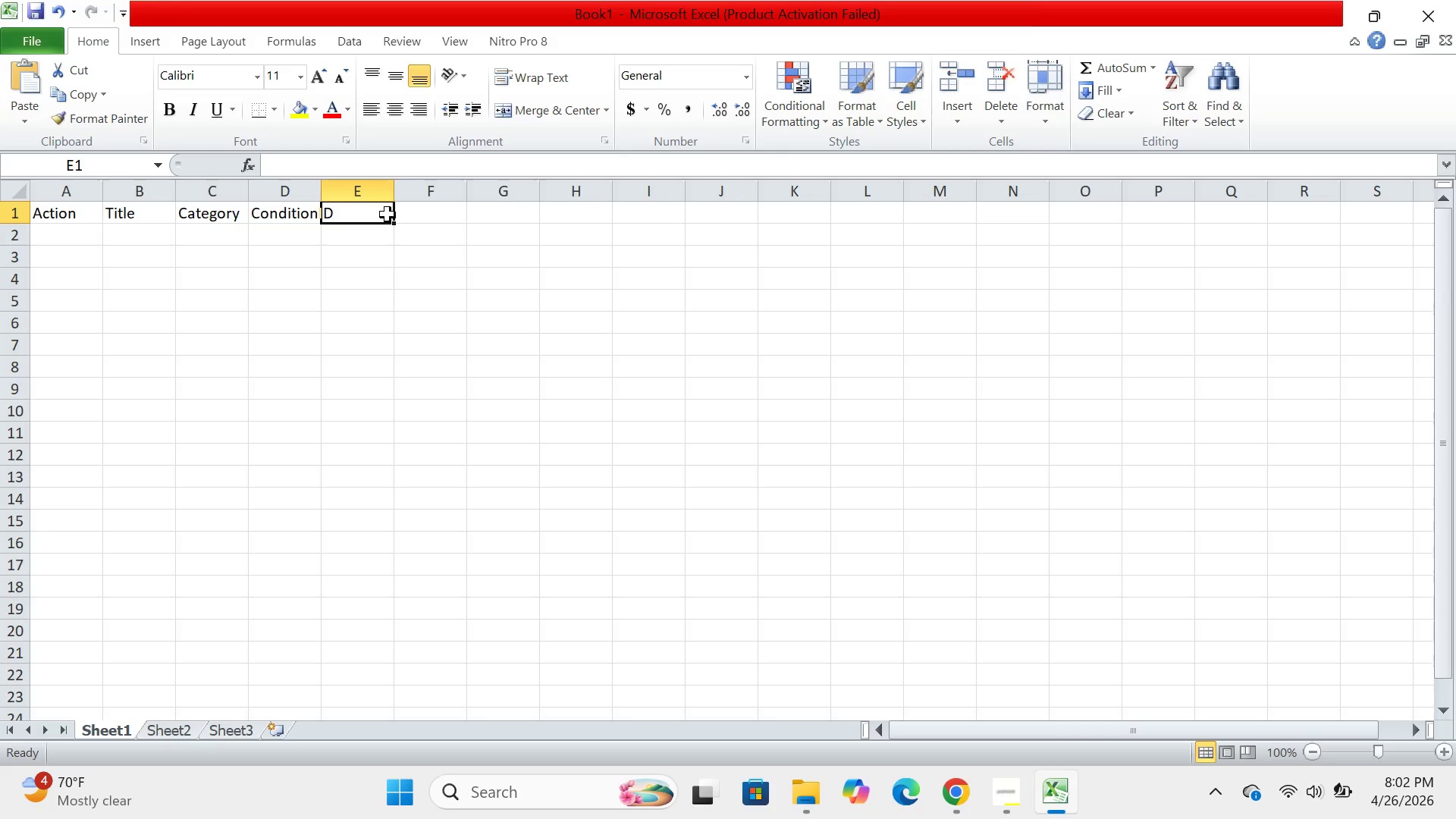 
type(price)
 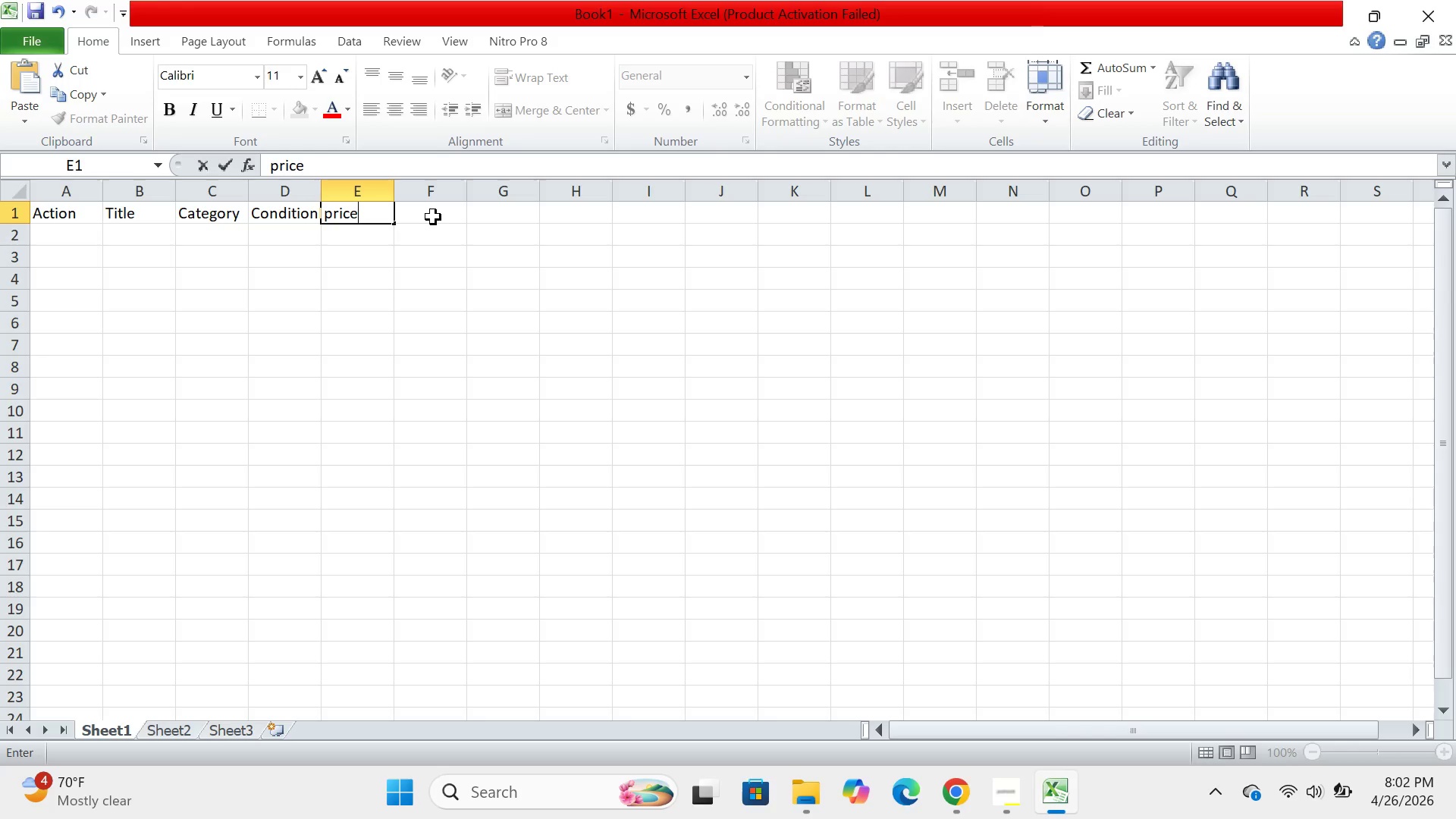 
left_click([433, 217])
 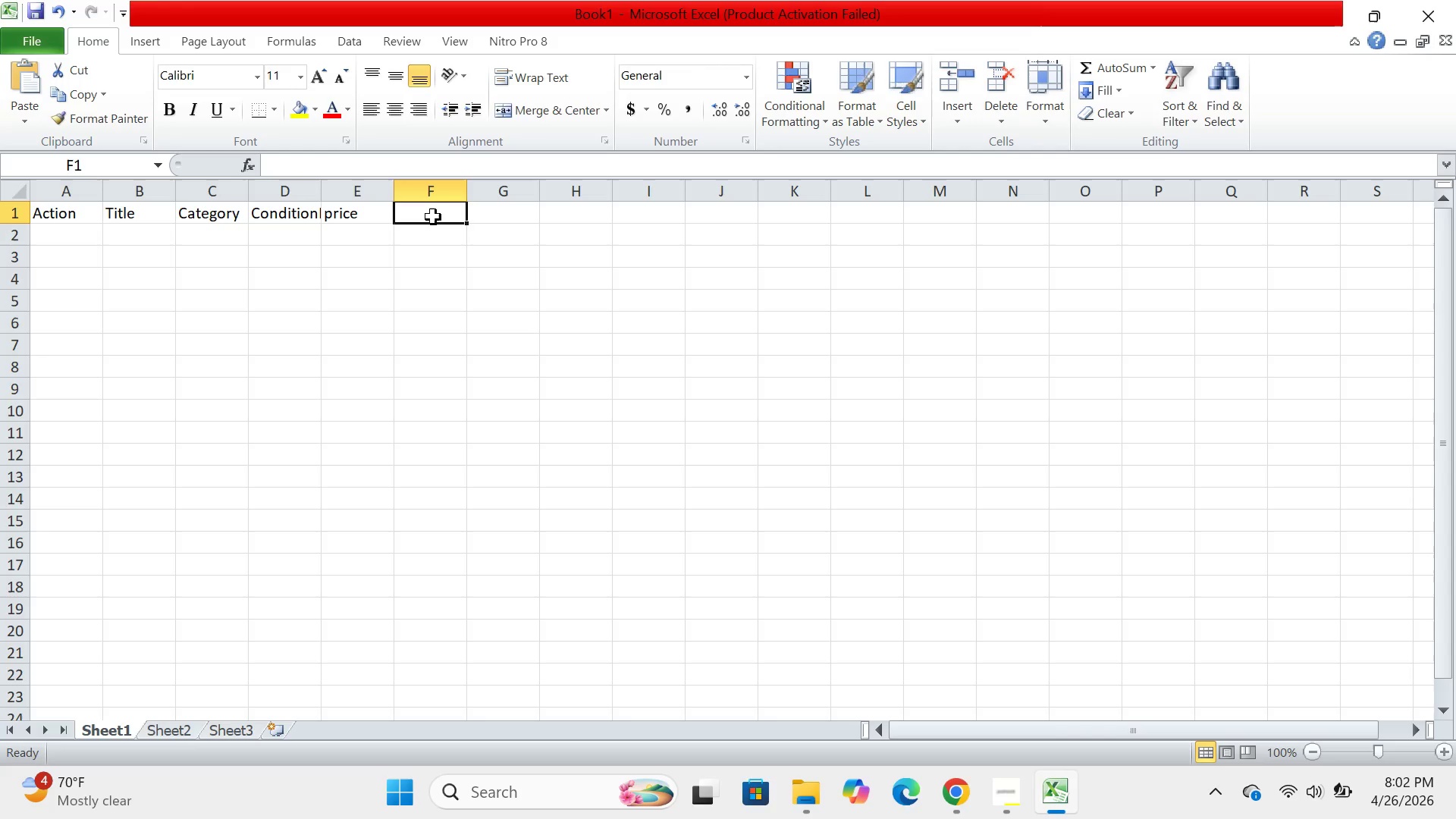 
type(brab)
key(Backspace)
type(nf)
key(Backspace)
 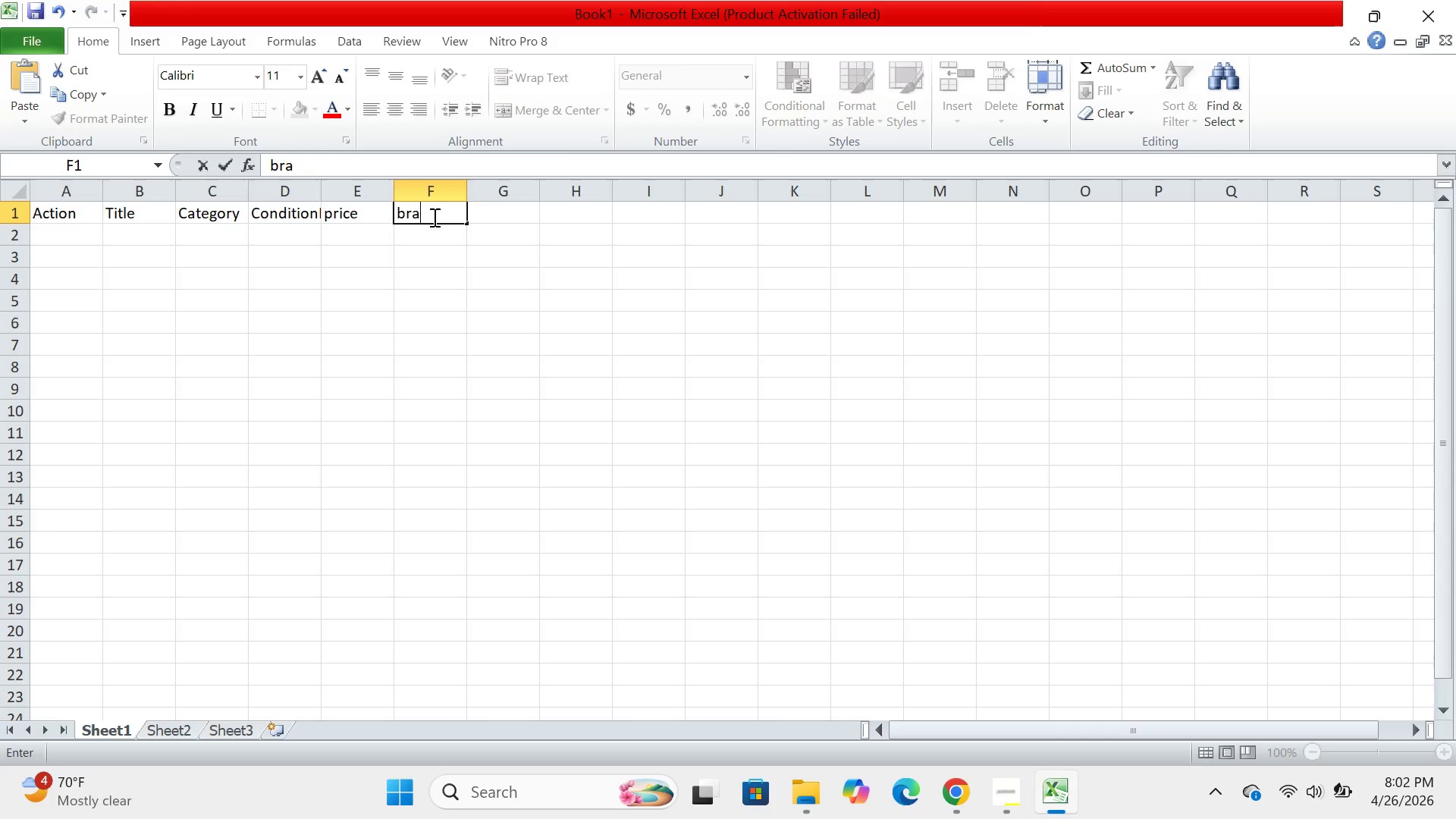 
hold_key(key=Backspace, duration=0.67)
 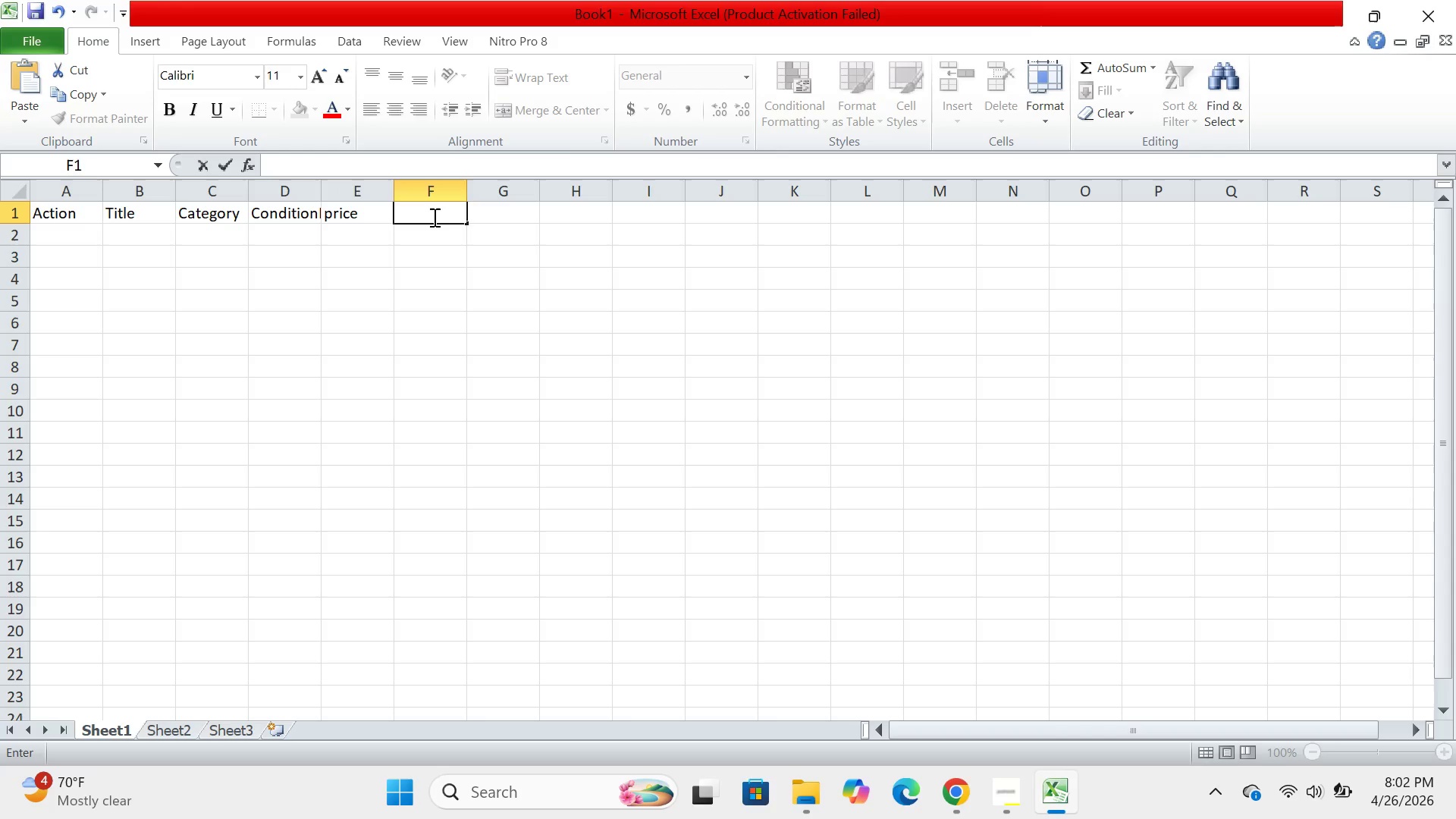 
type(brand)
 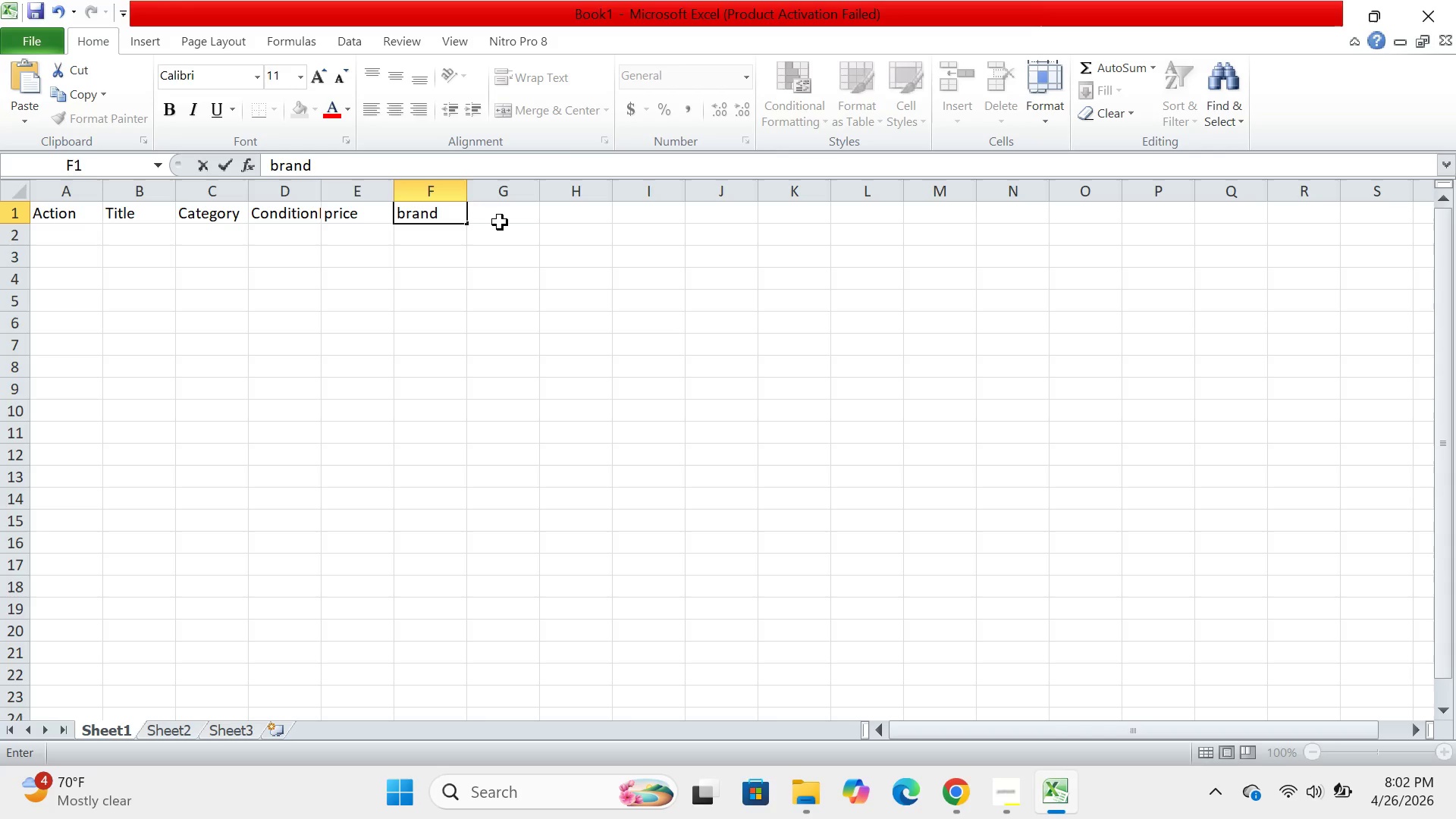 
left_click([502, 222])
 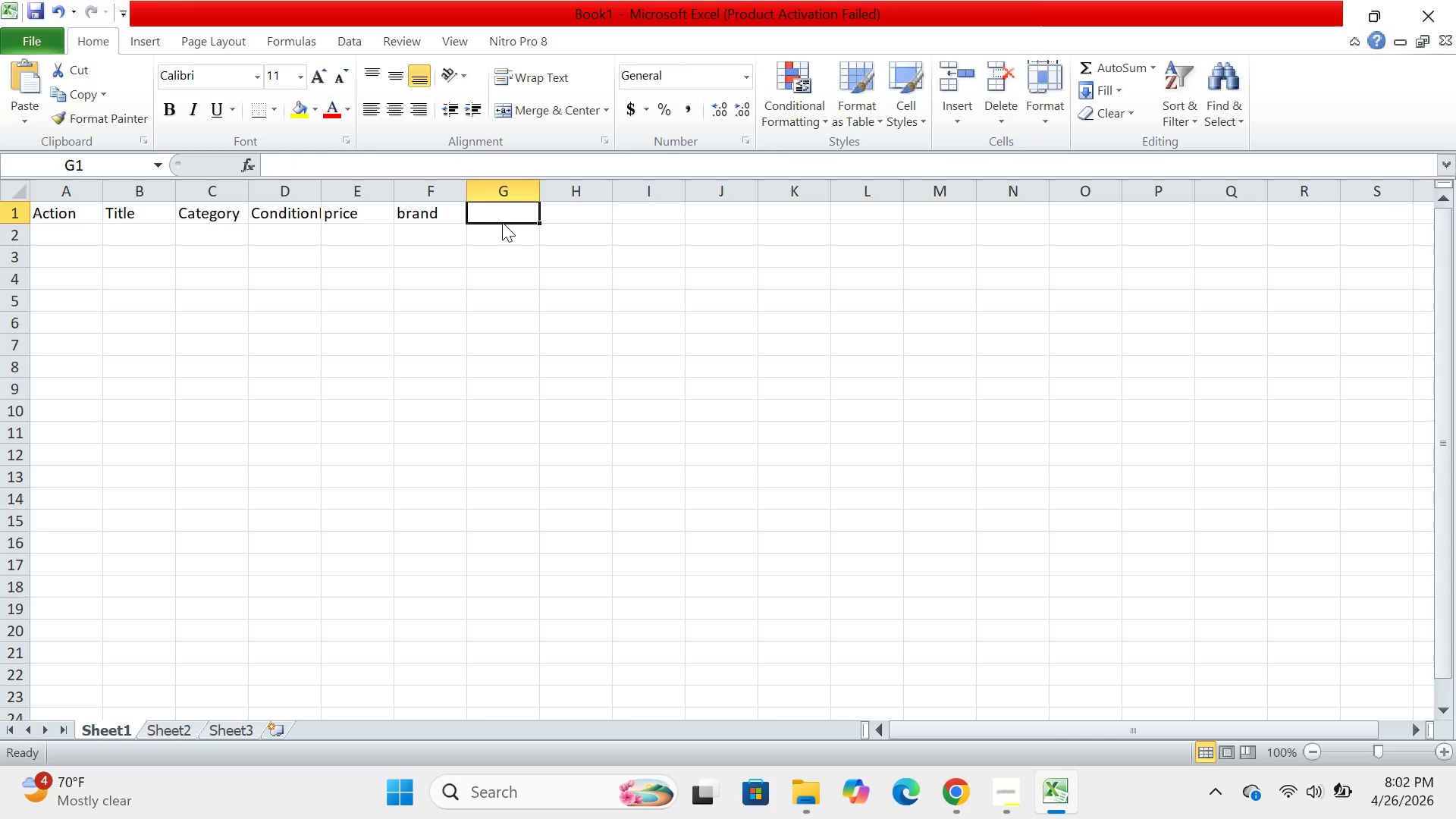 
type(MPN)
 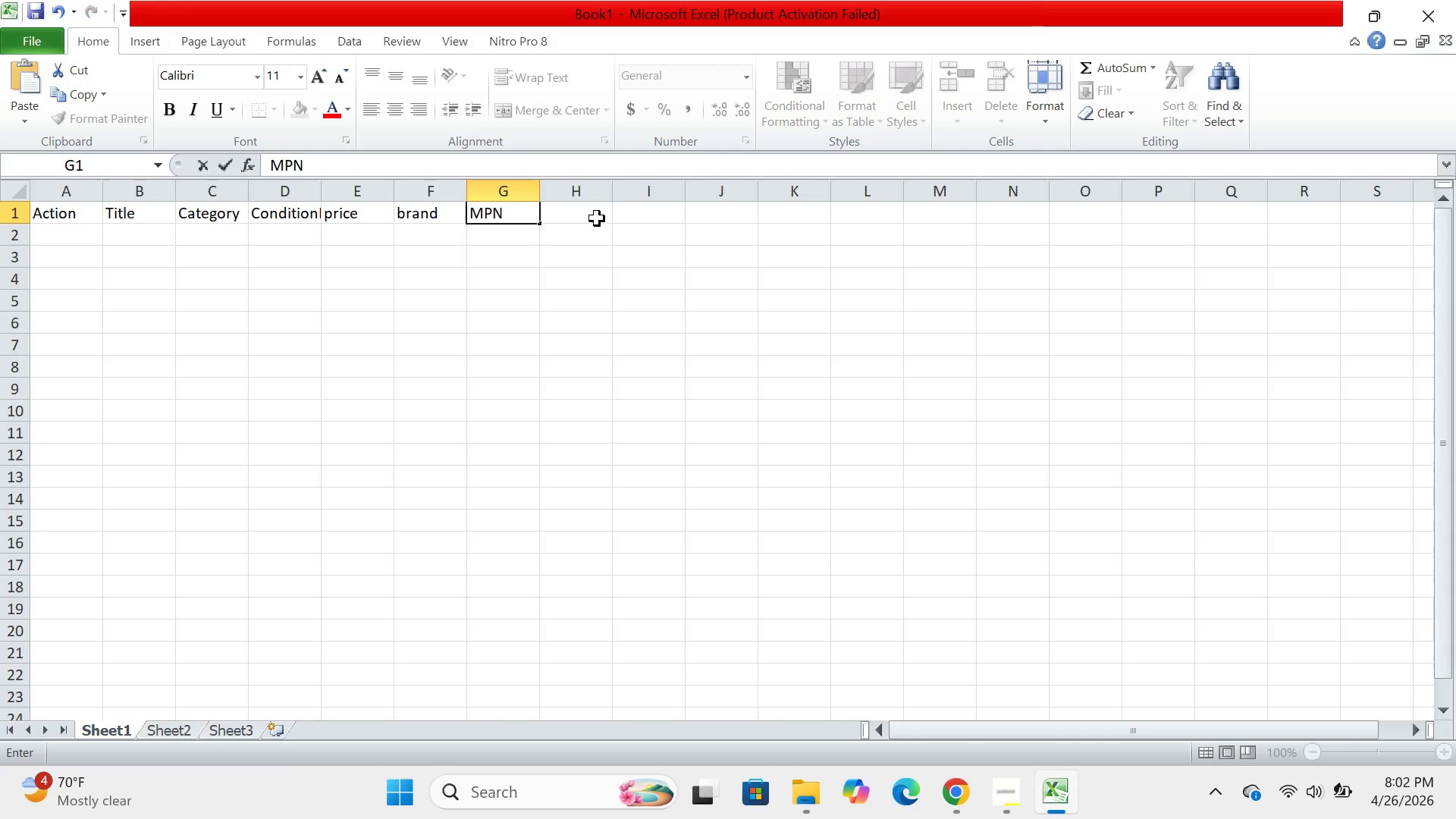 
left_click([594, 215])
 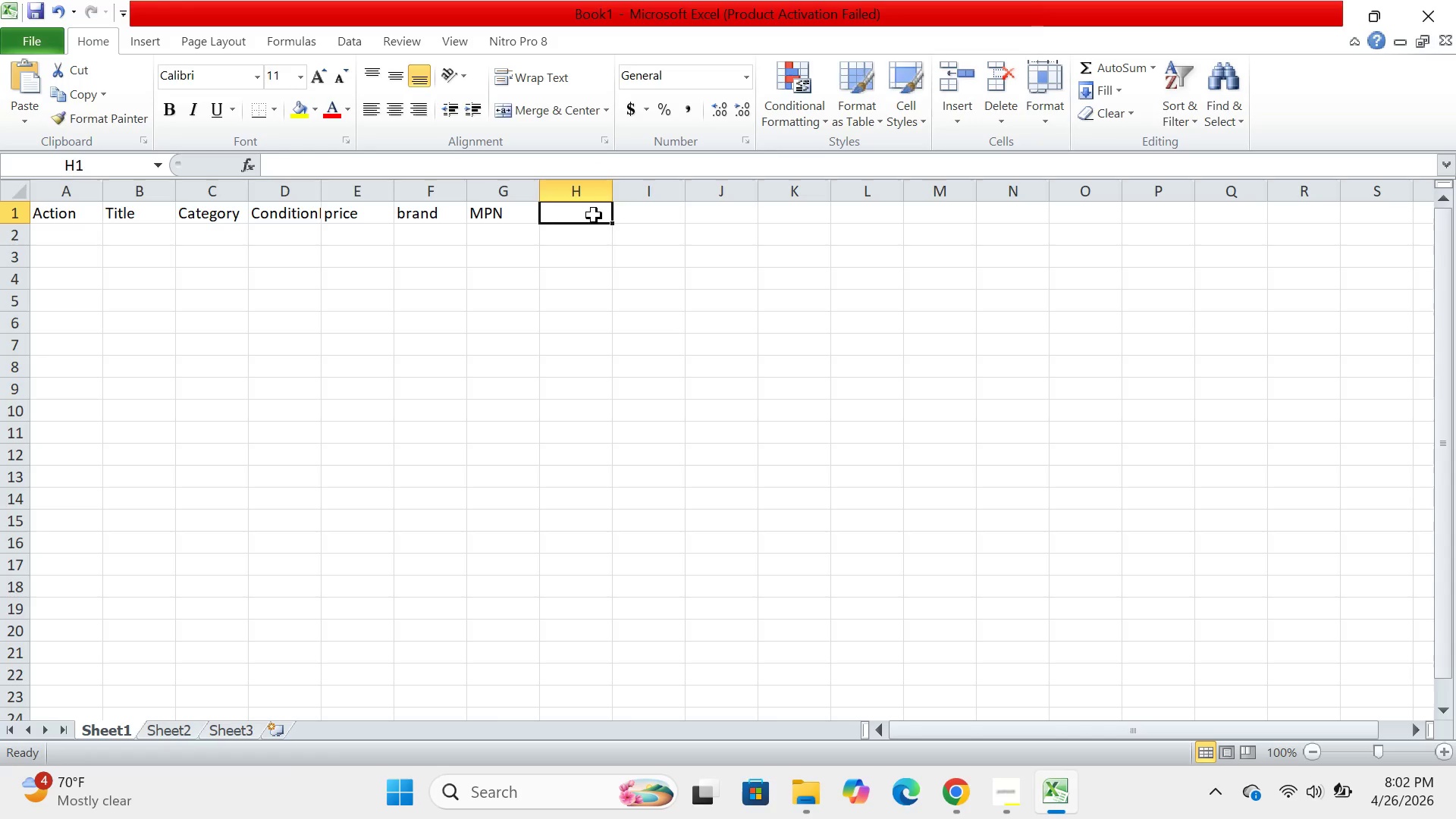 
type(model)
 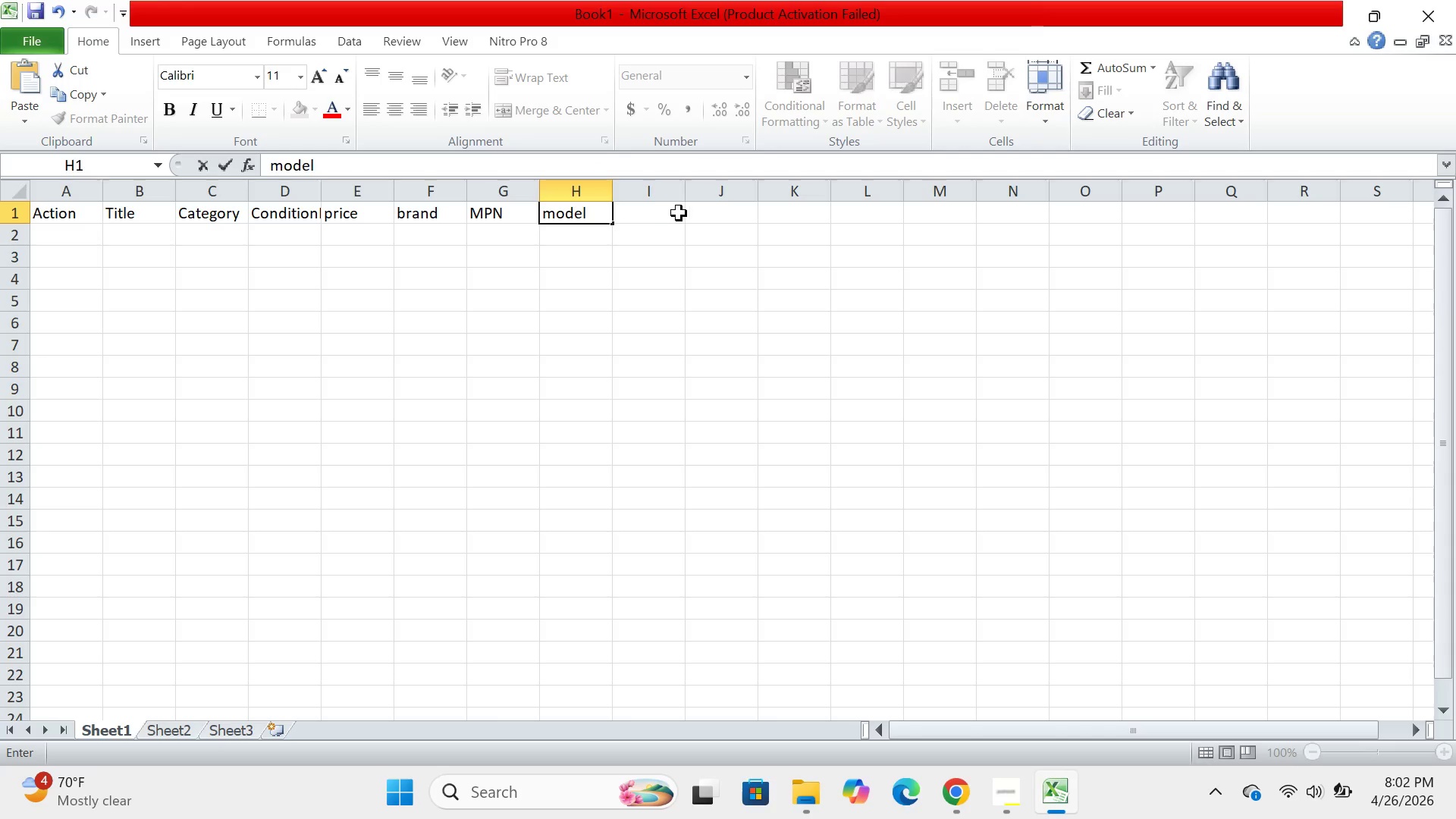 
left_click([679, 213])
 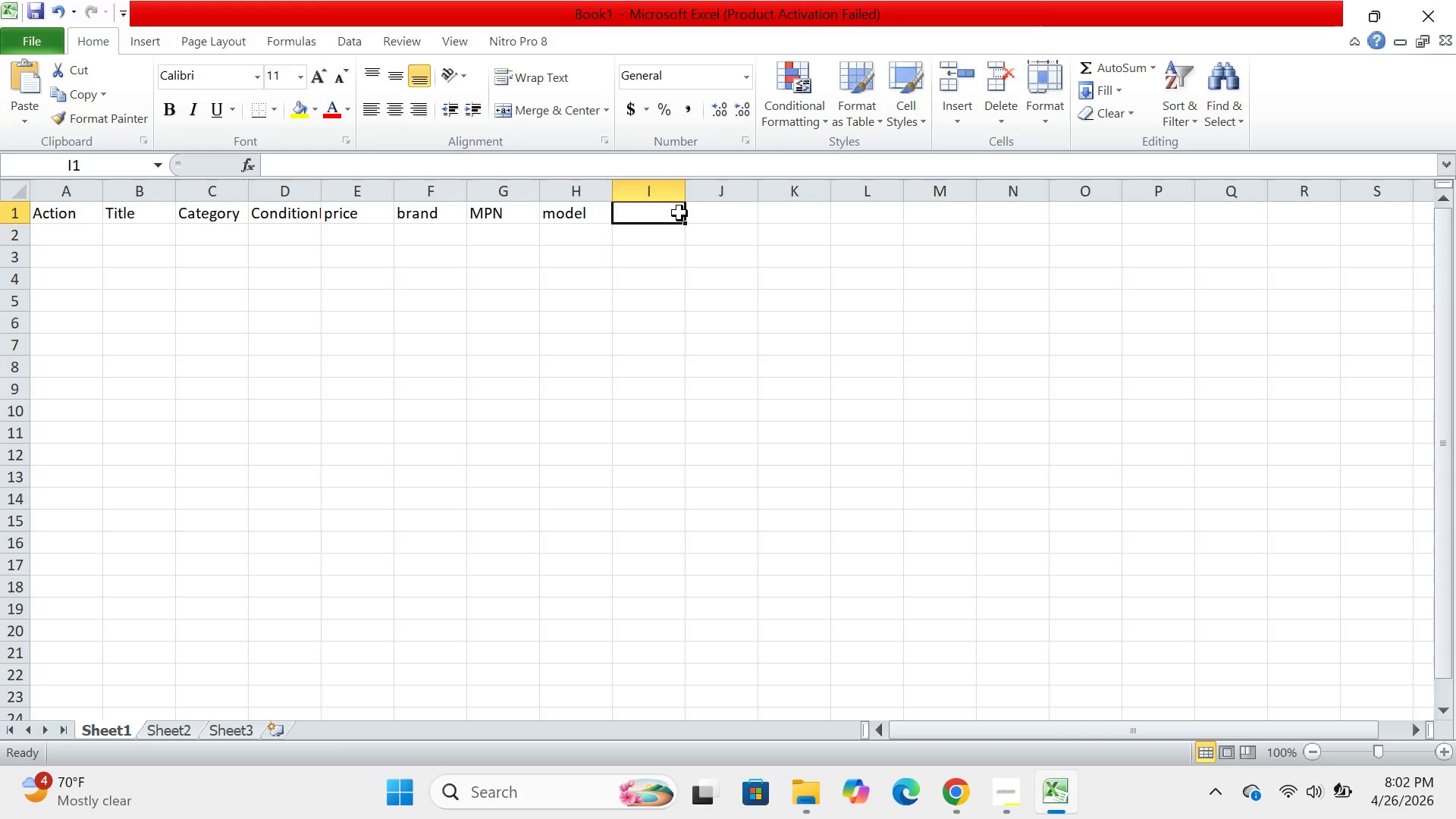 
type(material)
 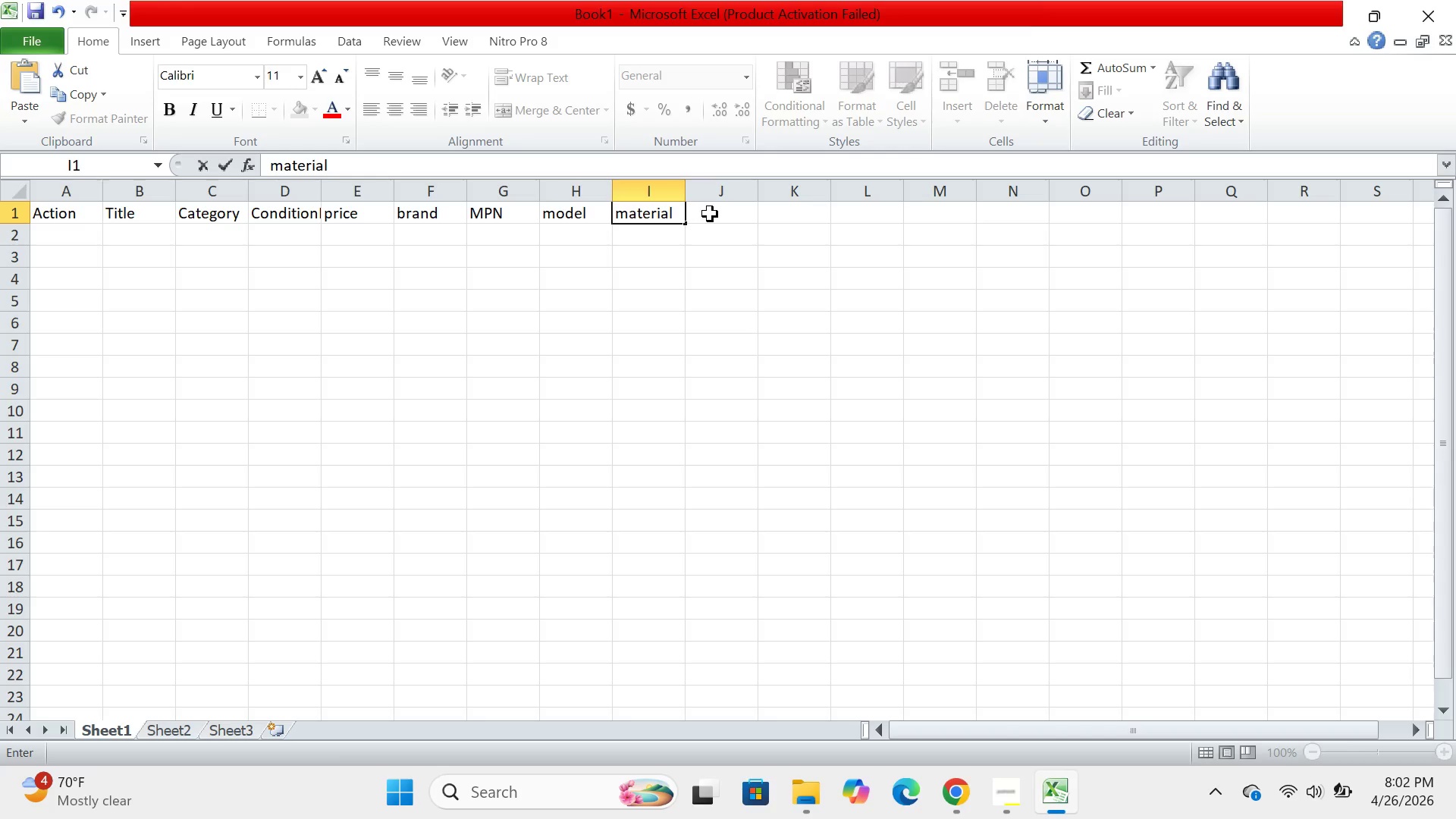 
left_click([711, 214])
 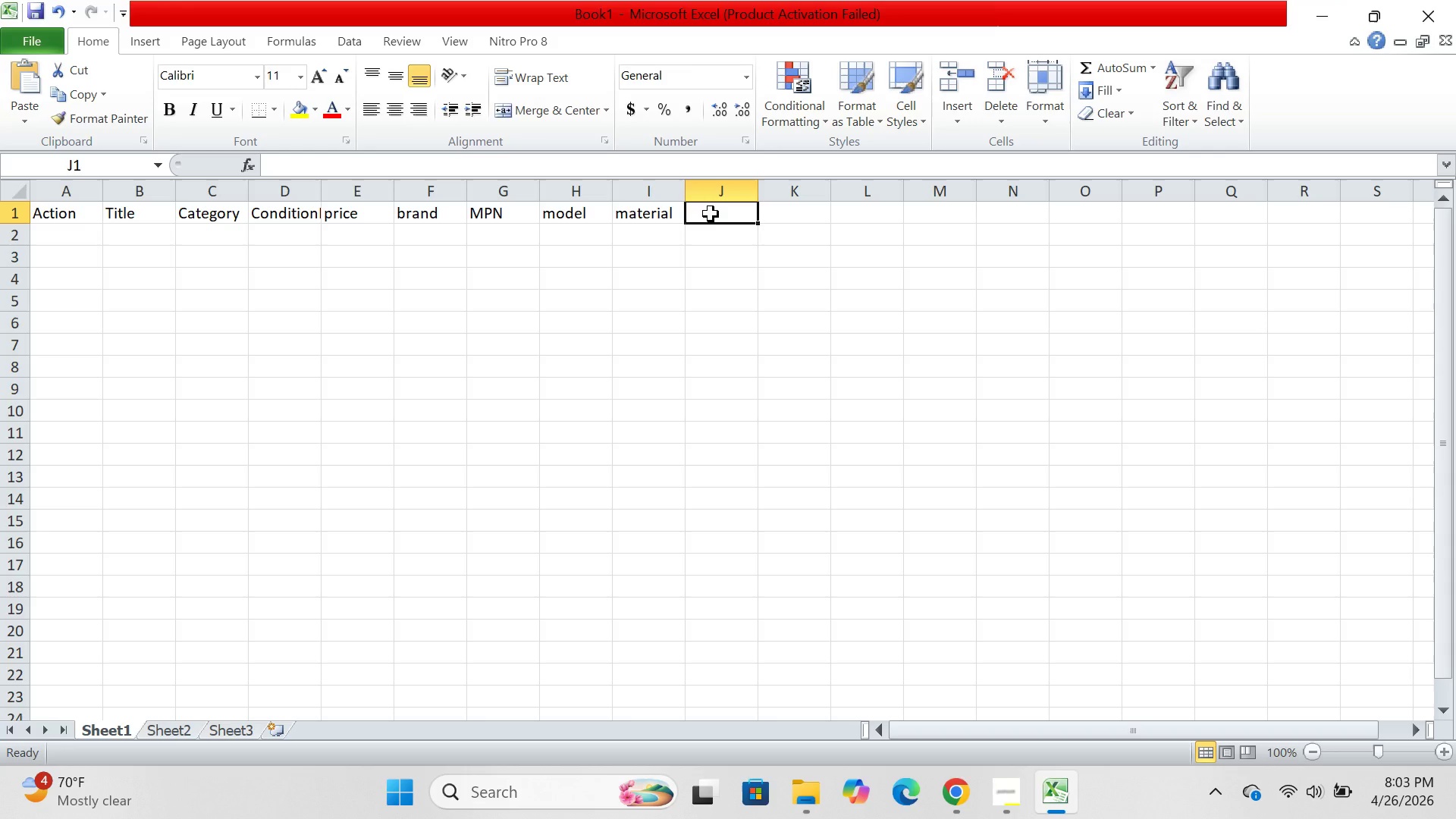 
wait(30.53)
 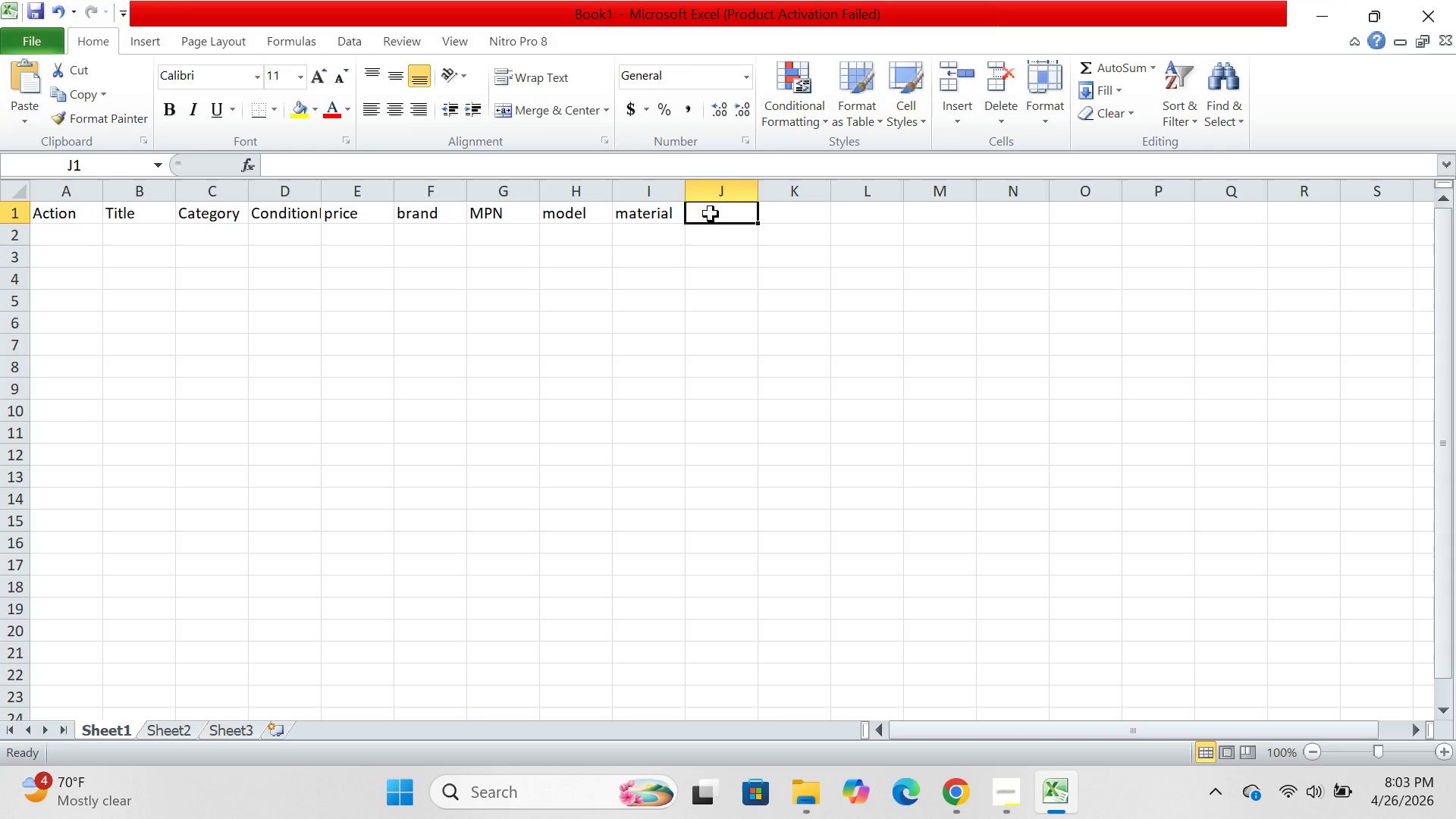 
type(country)
 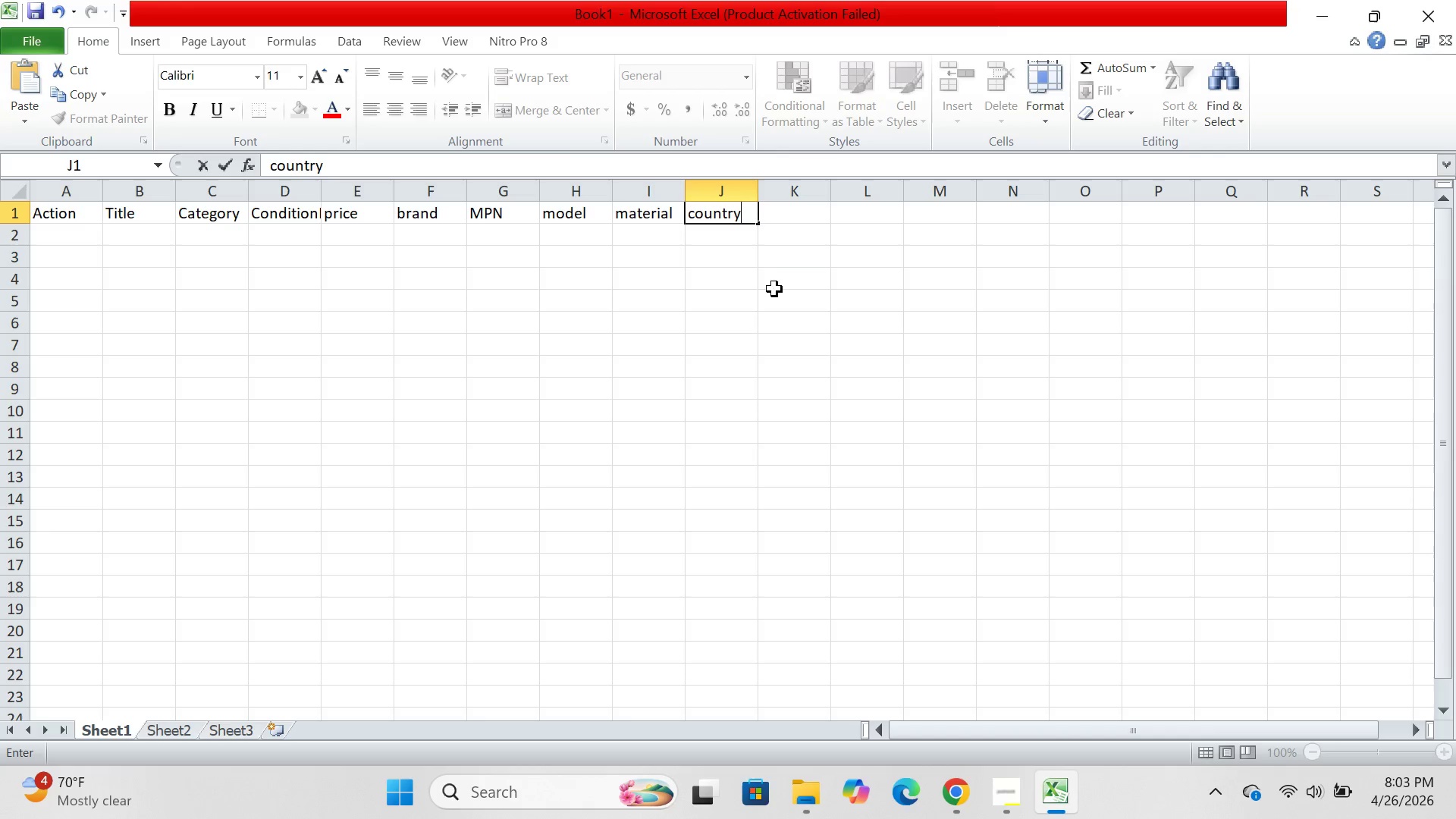 
wait(5.61)
 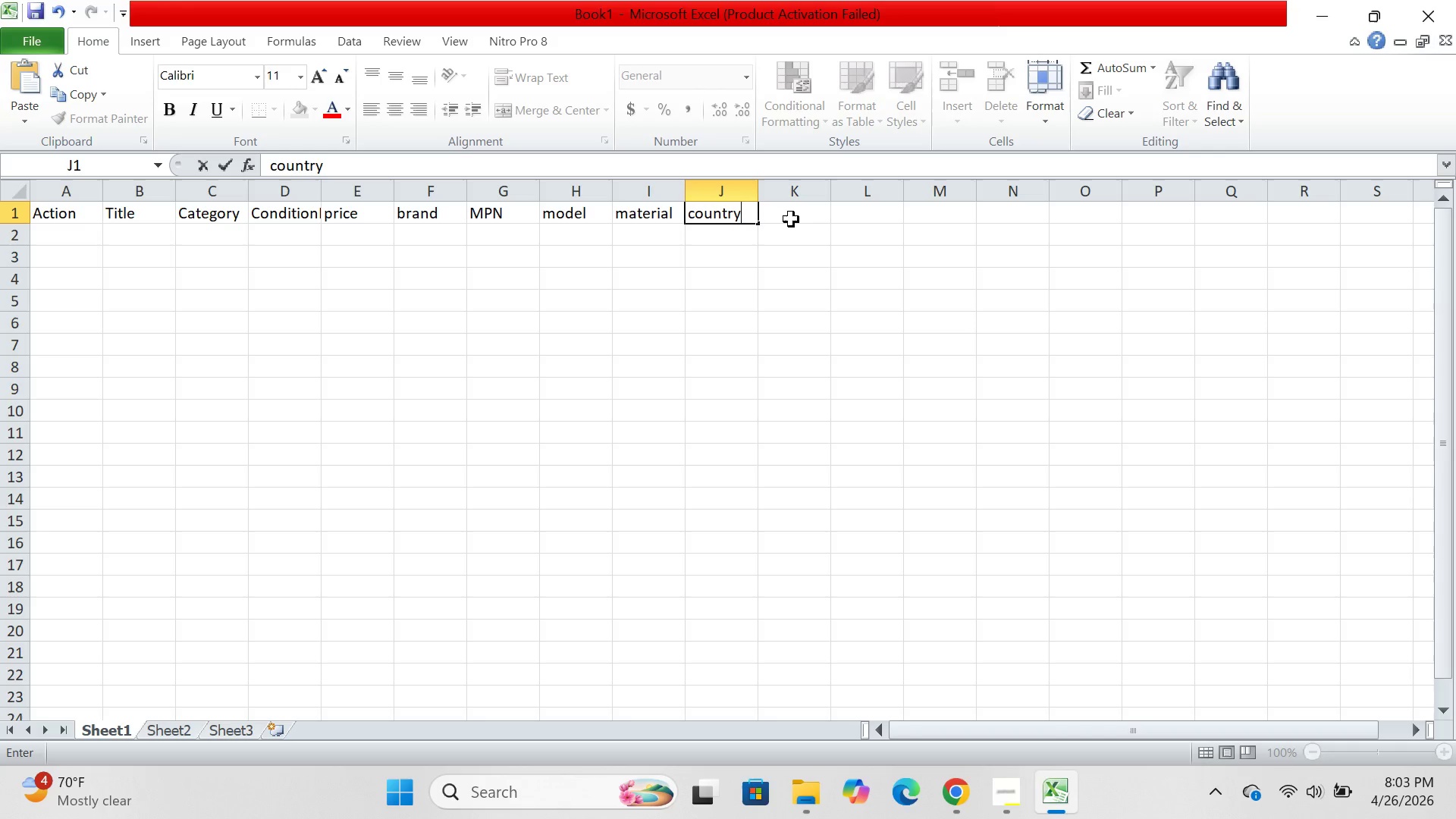 
left_click([503, 296])
 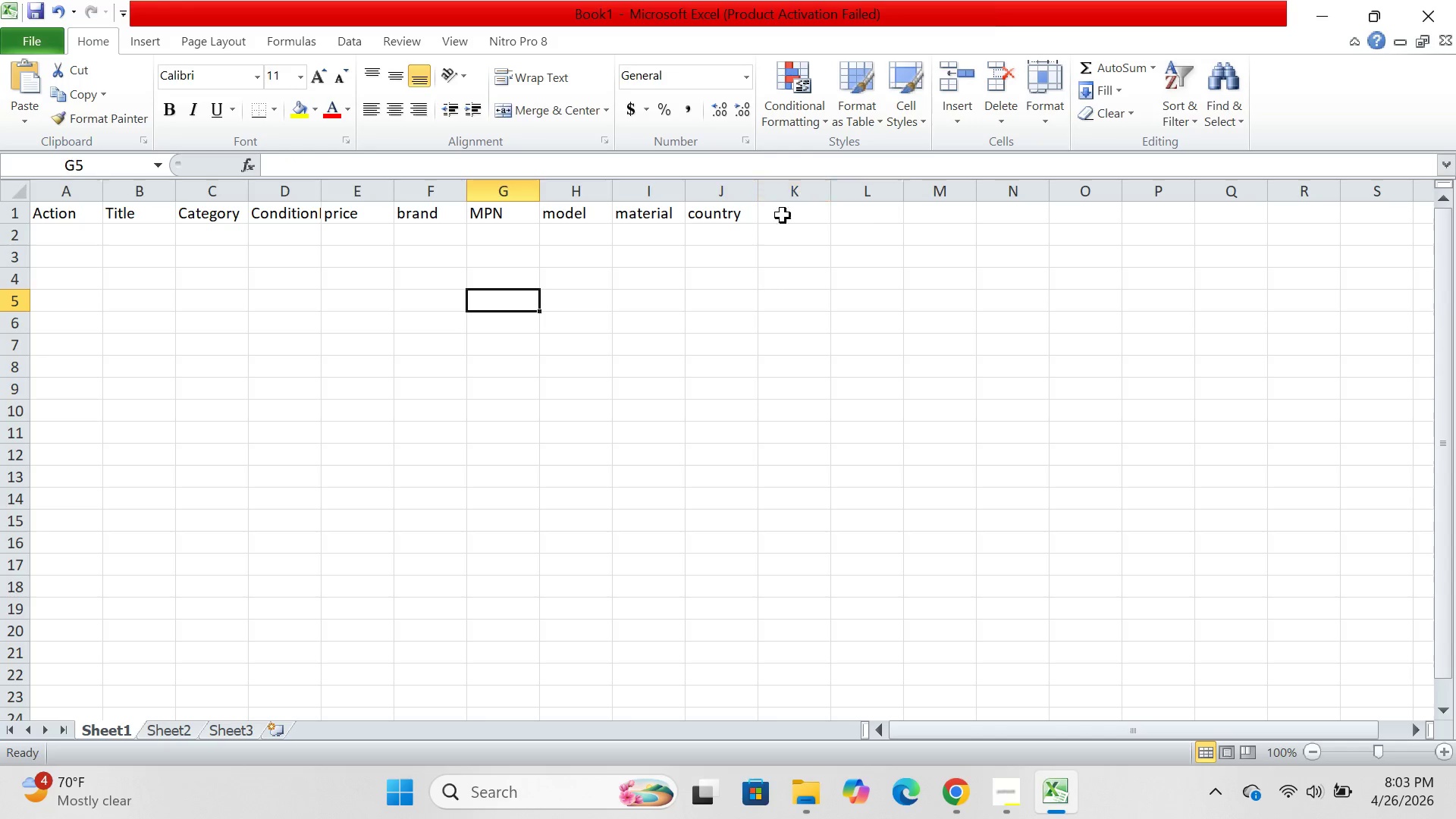 
left_click([770, 224])
 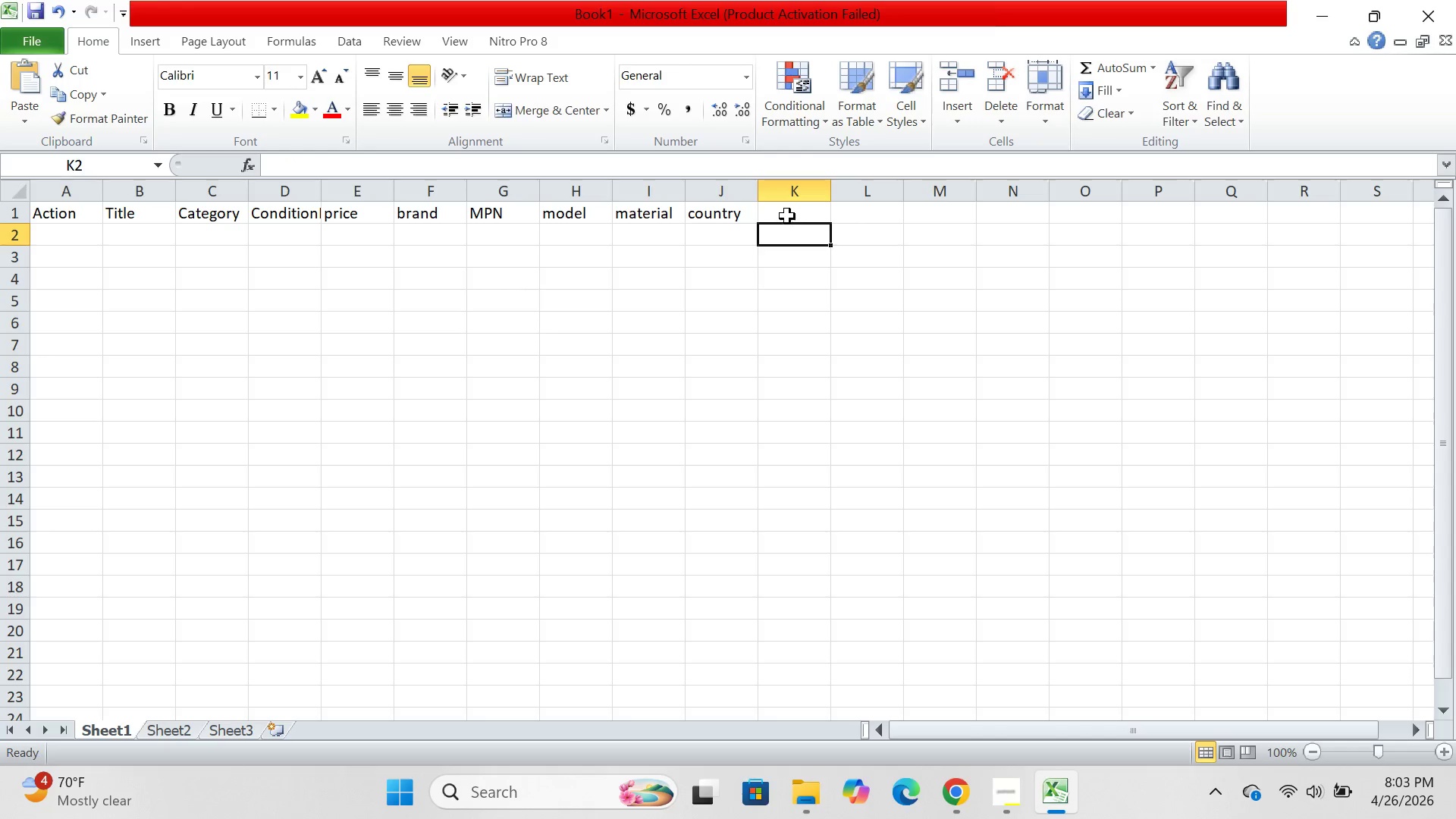 
left_click([789, 215])
 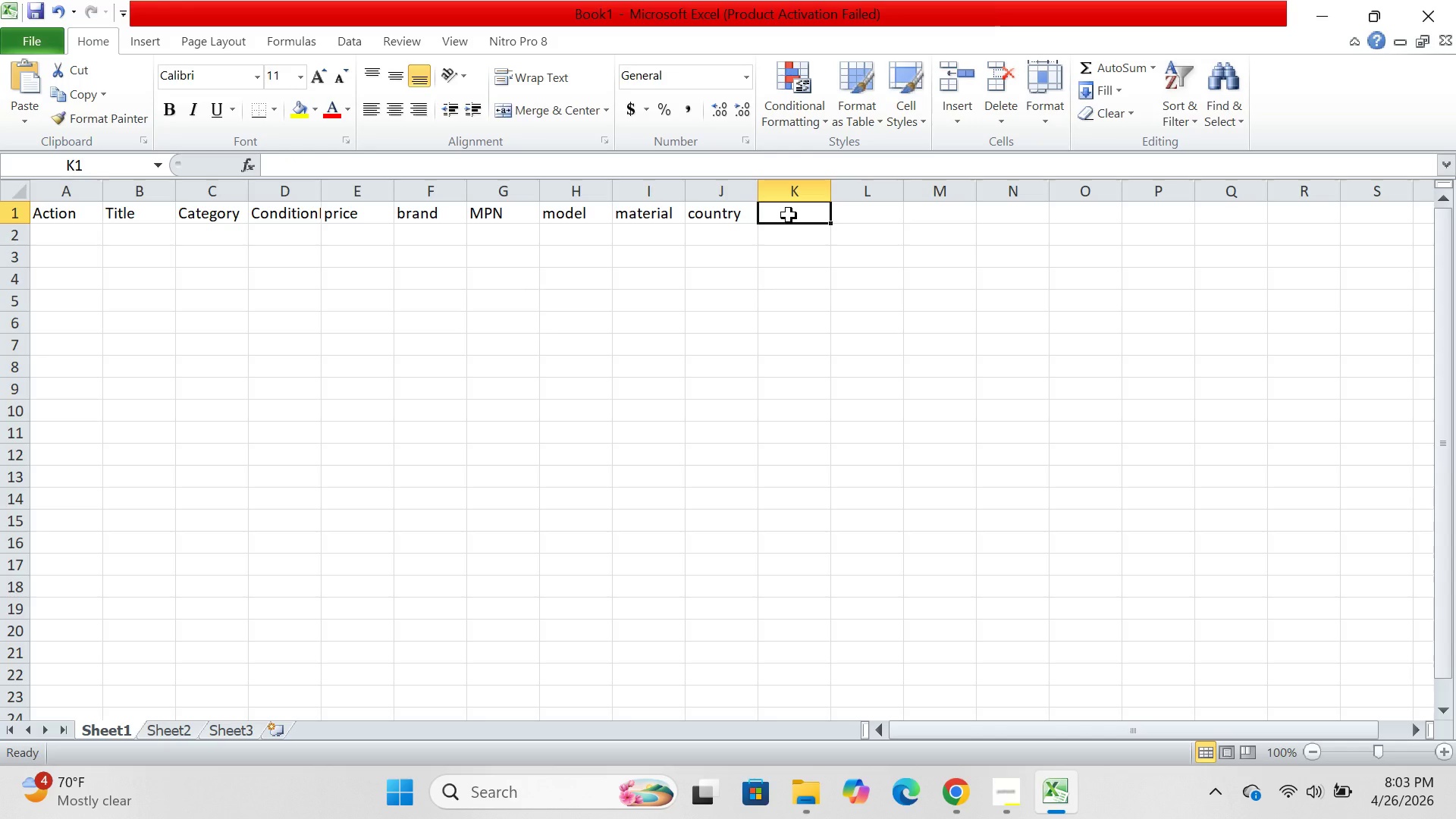 
type(unitQuantity)
 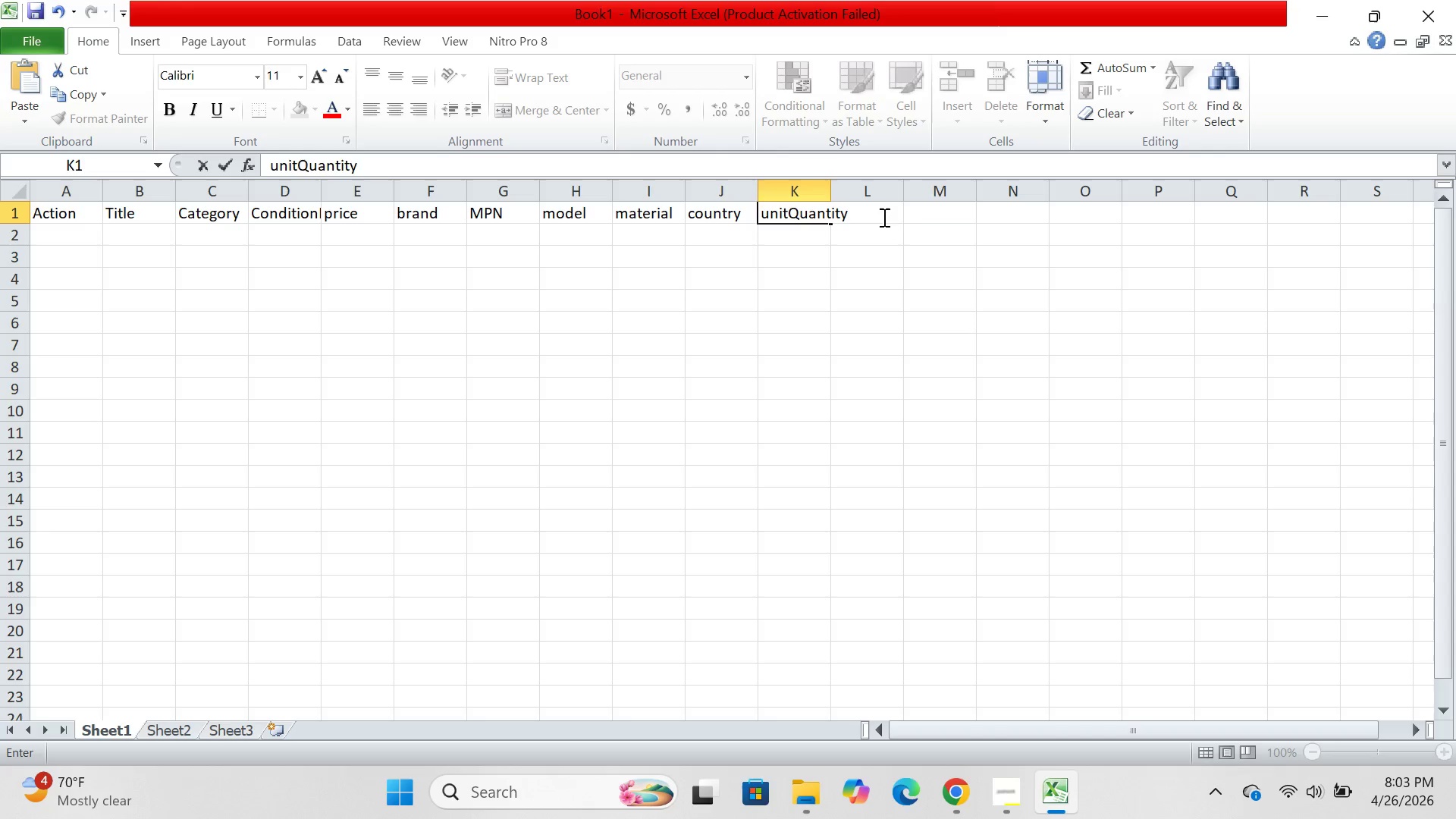 
left_click([918, 220])
 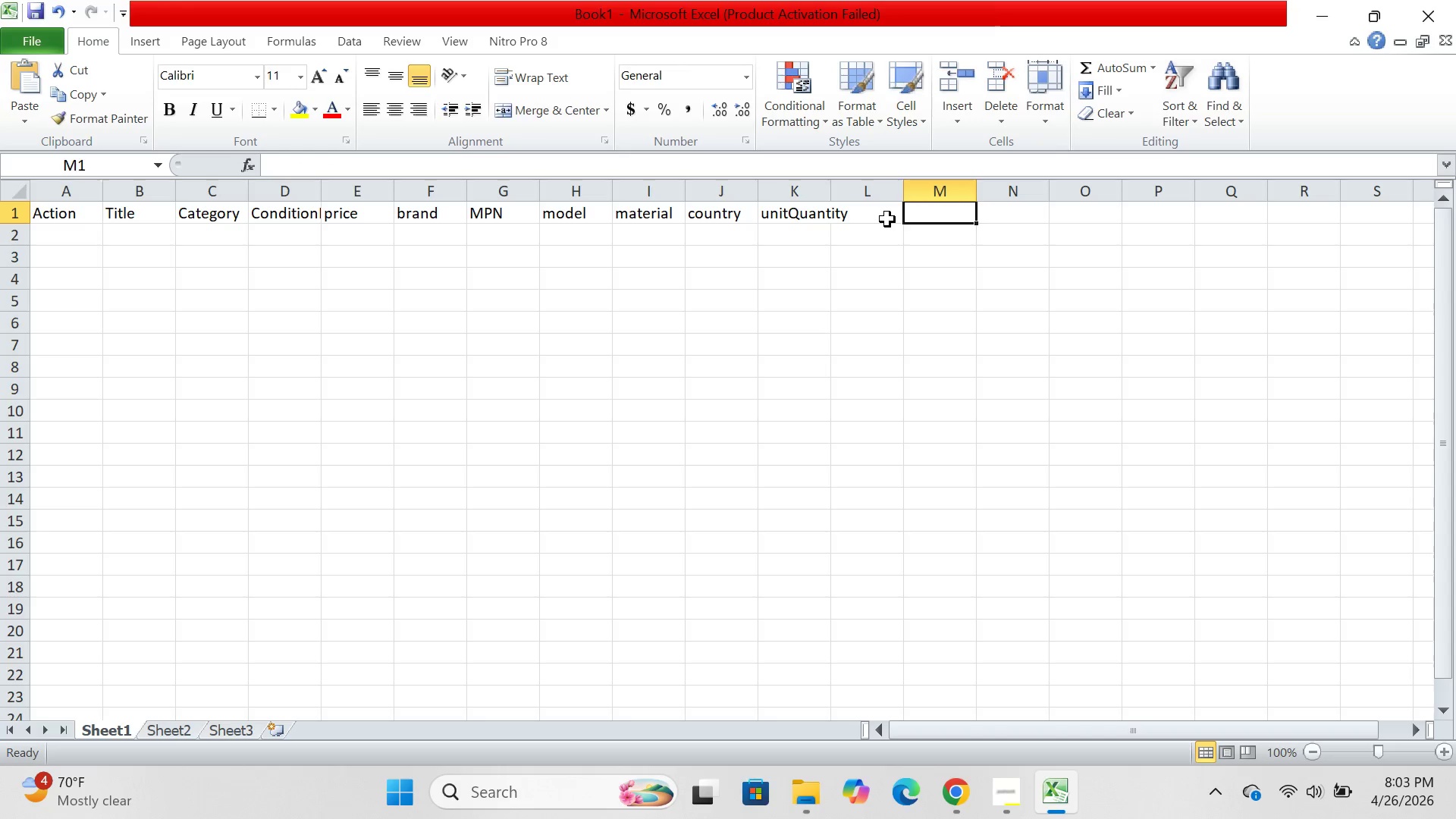 
left_click([886, 218])
 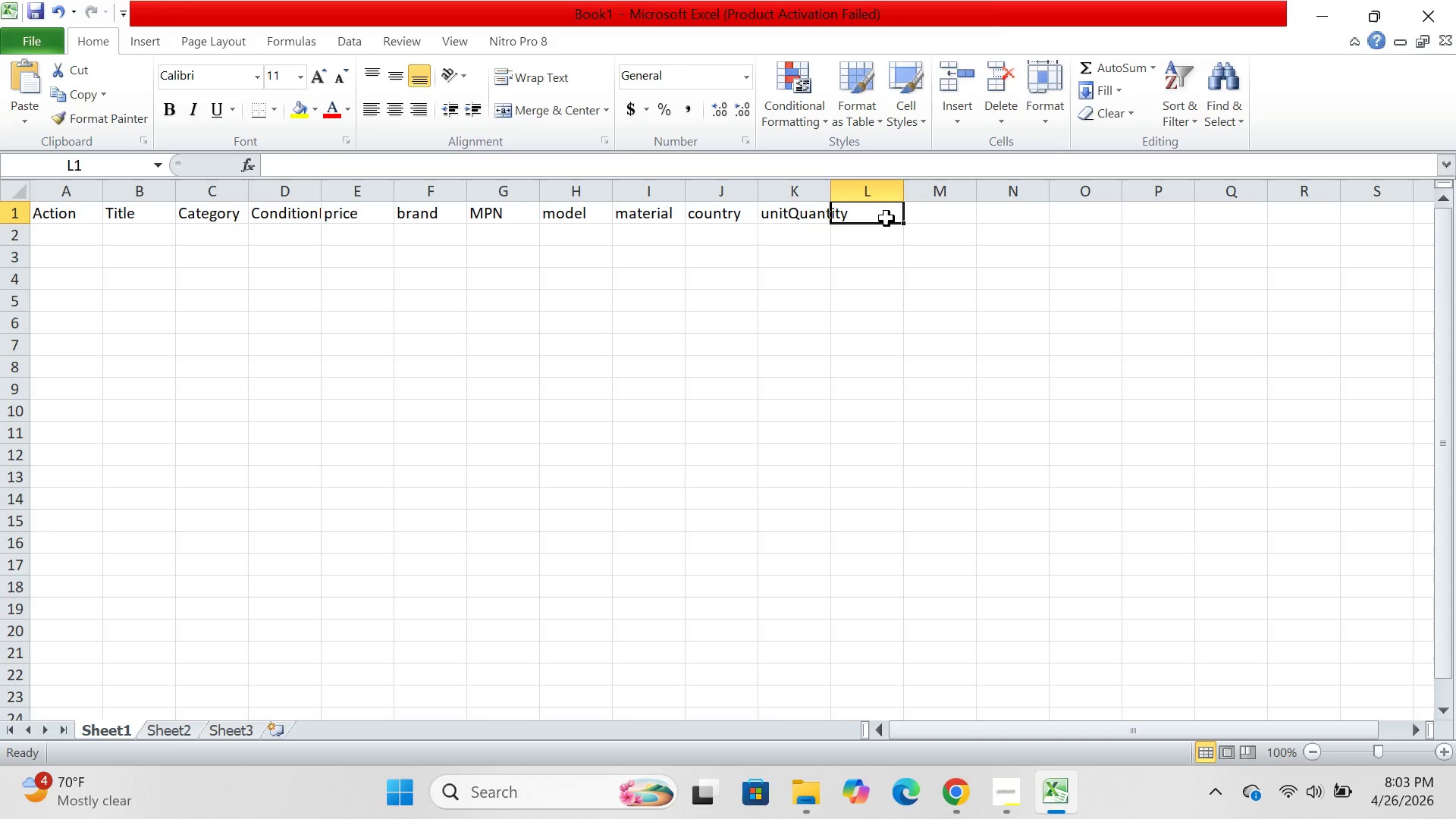 
type(ShippingService)
 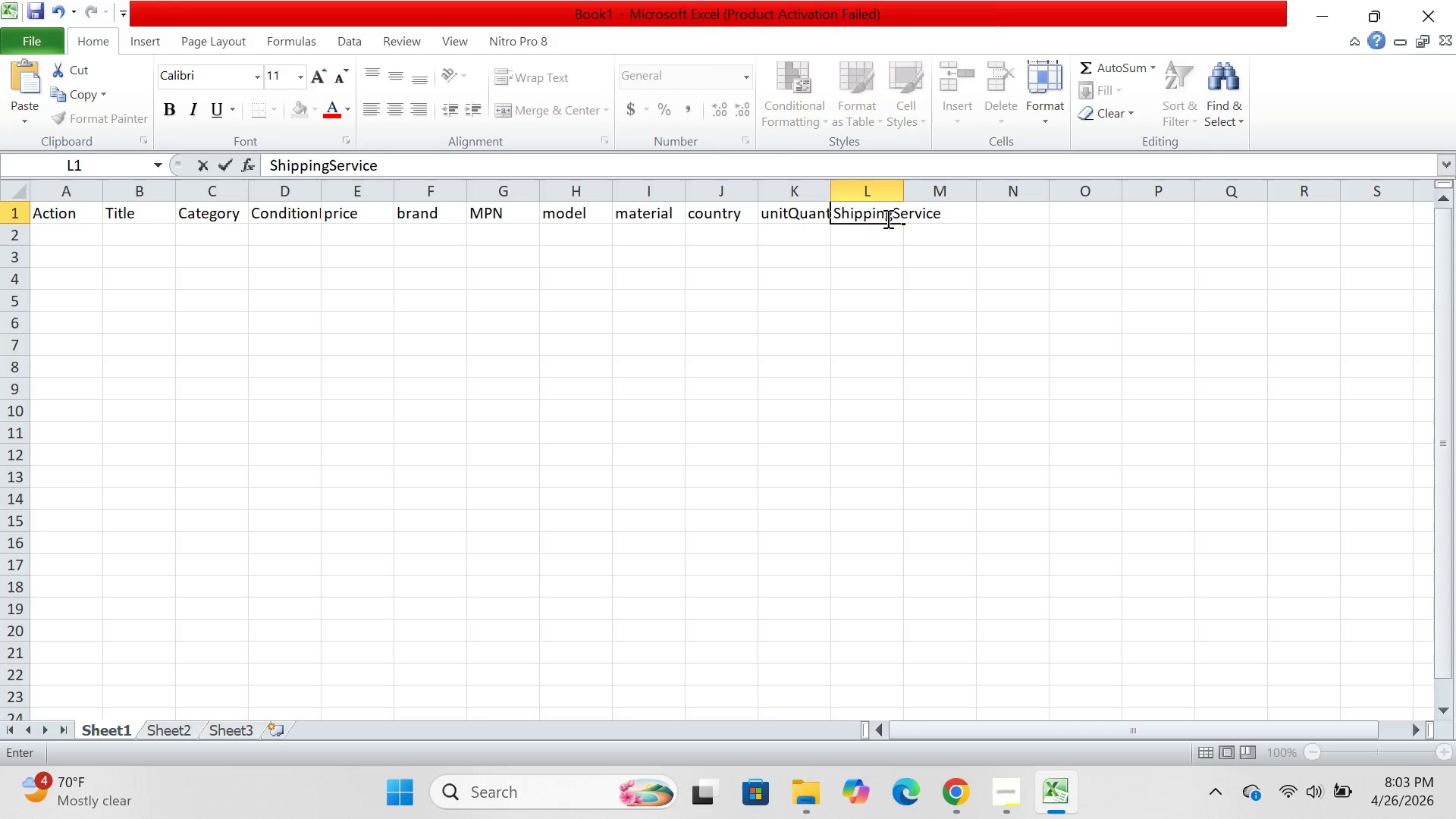 
key(Enter)
 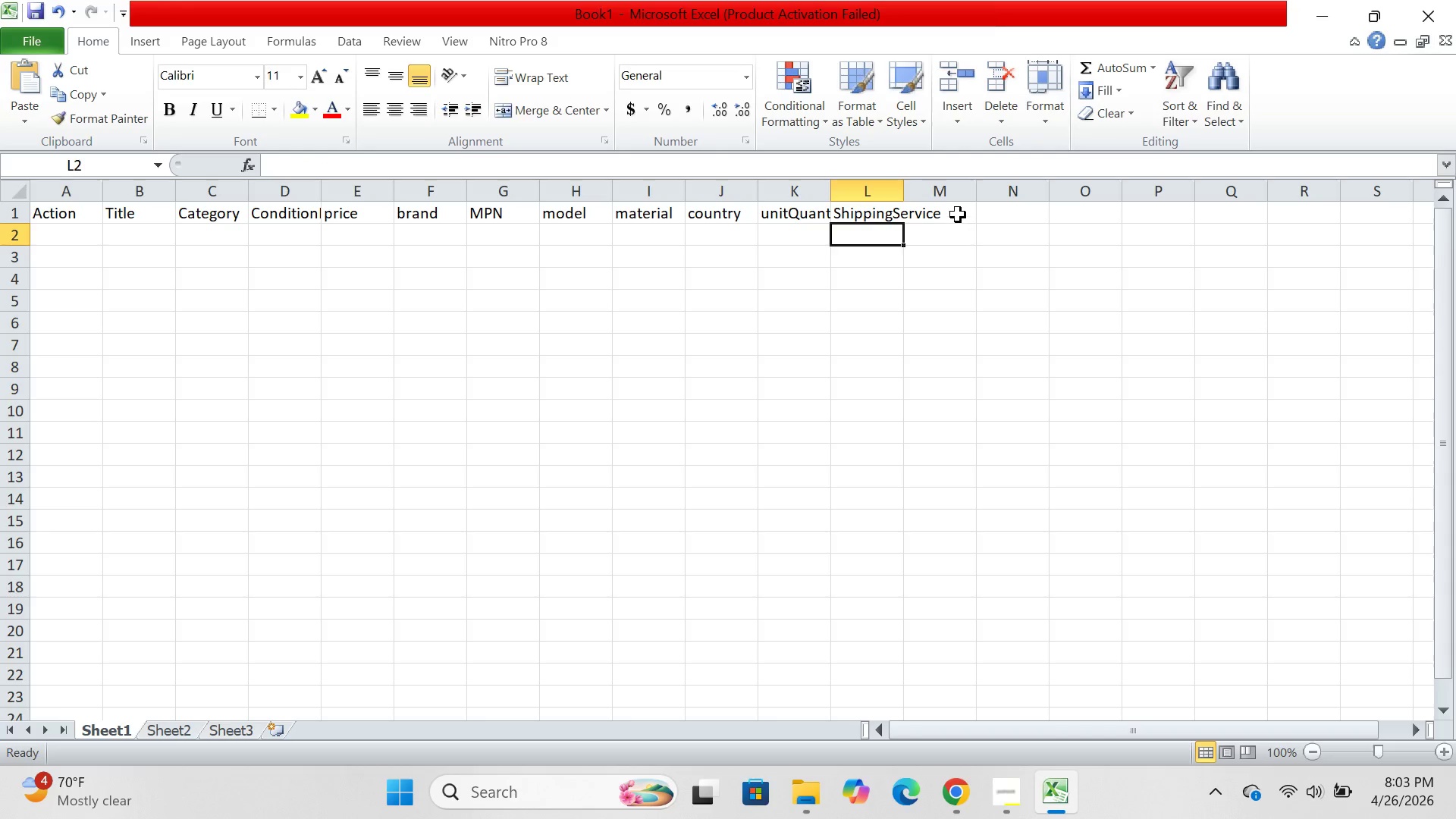 
left_click([958, 215])
 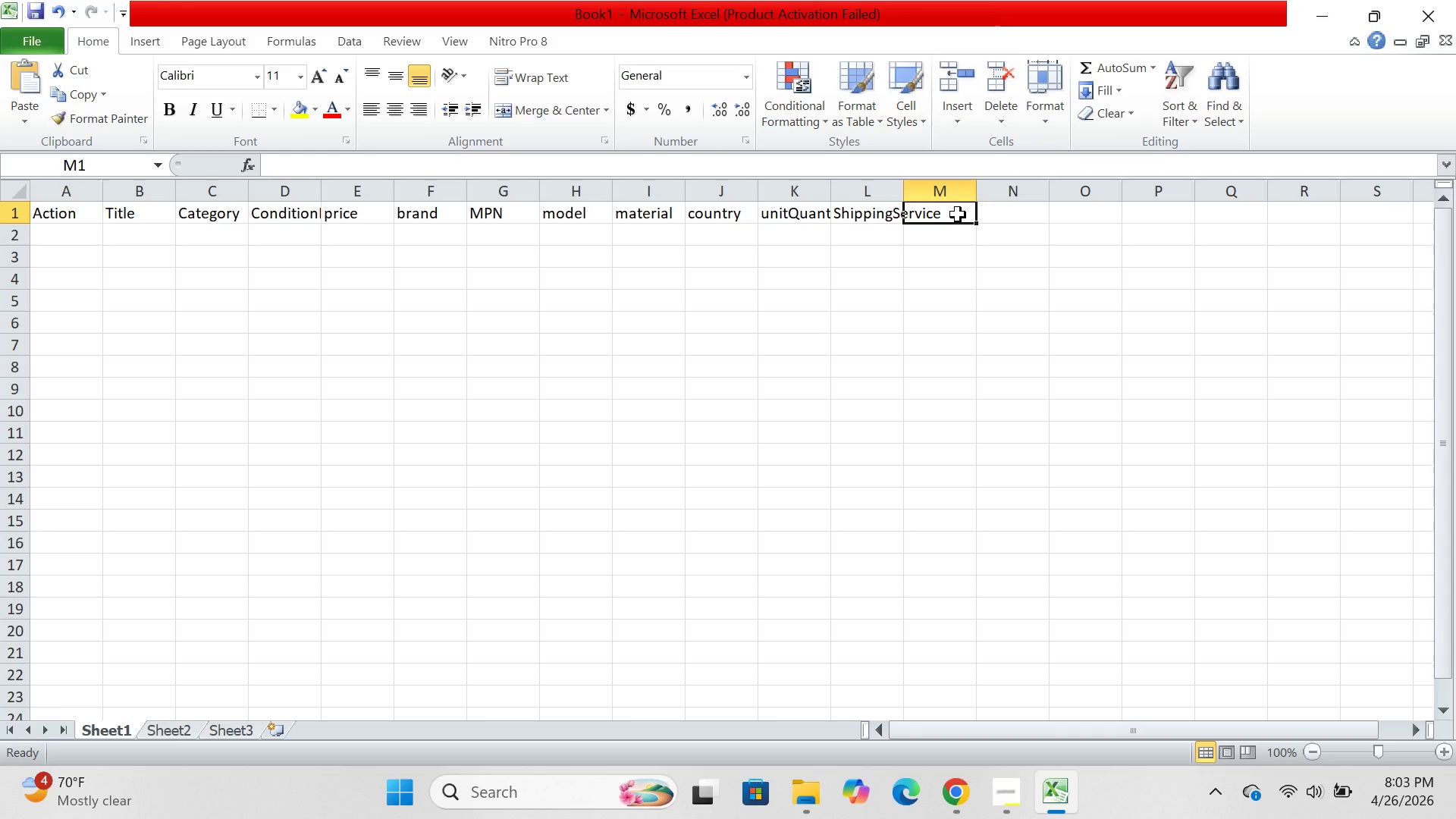 
type(ShippingCost)
 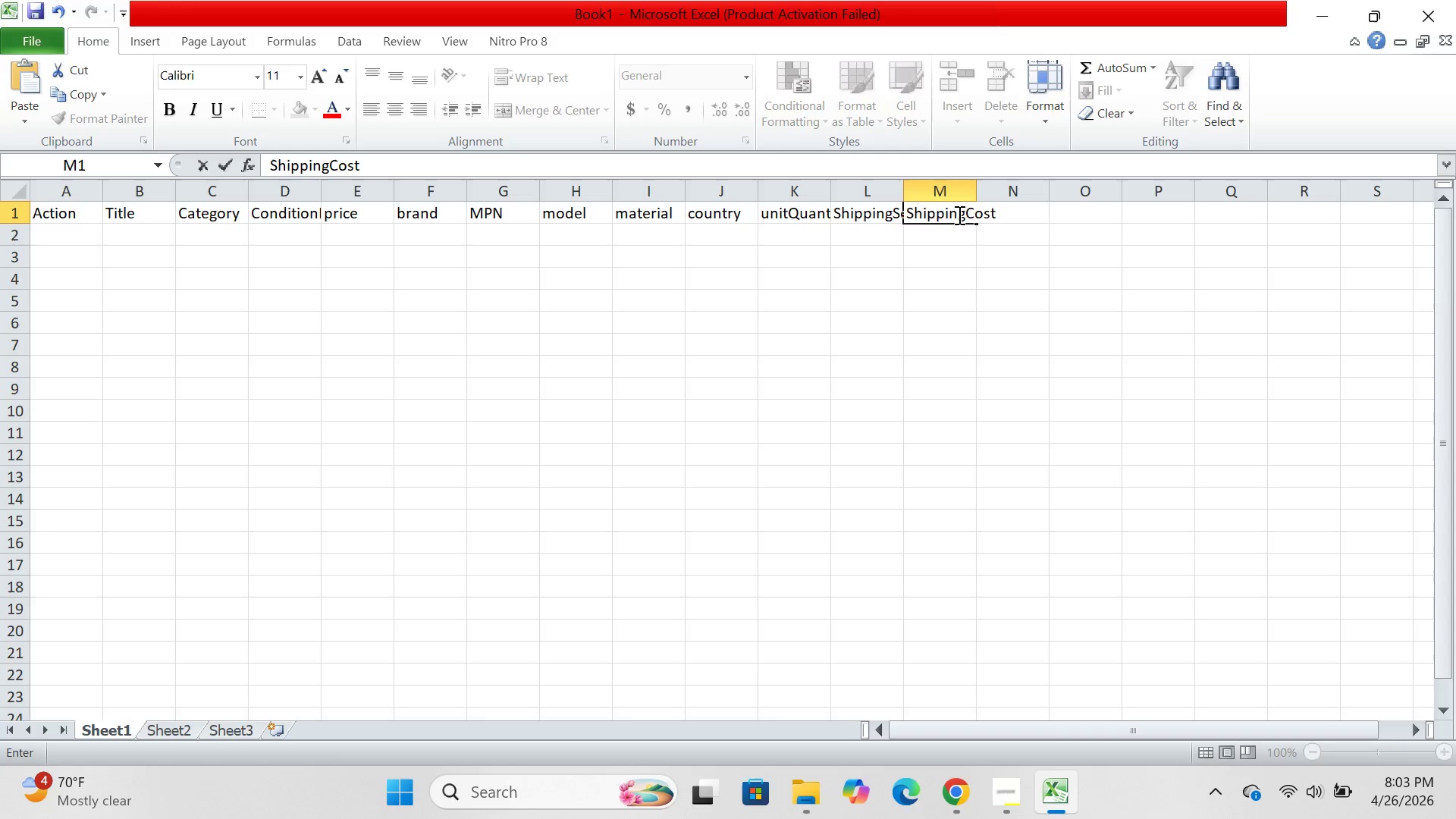 
key(Enter)
 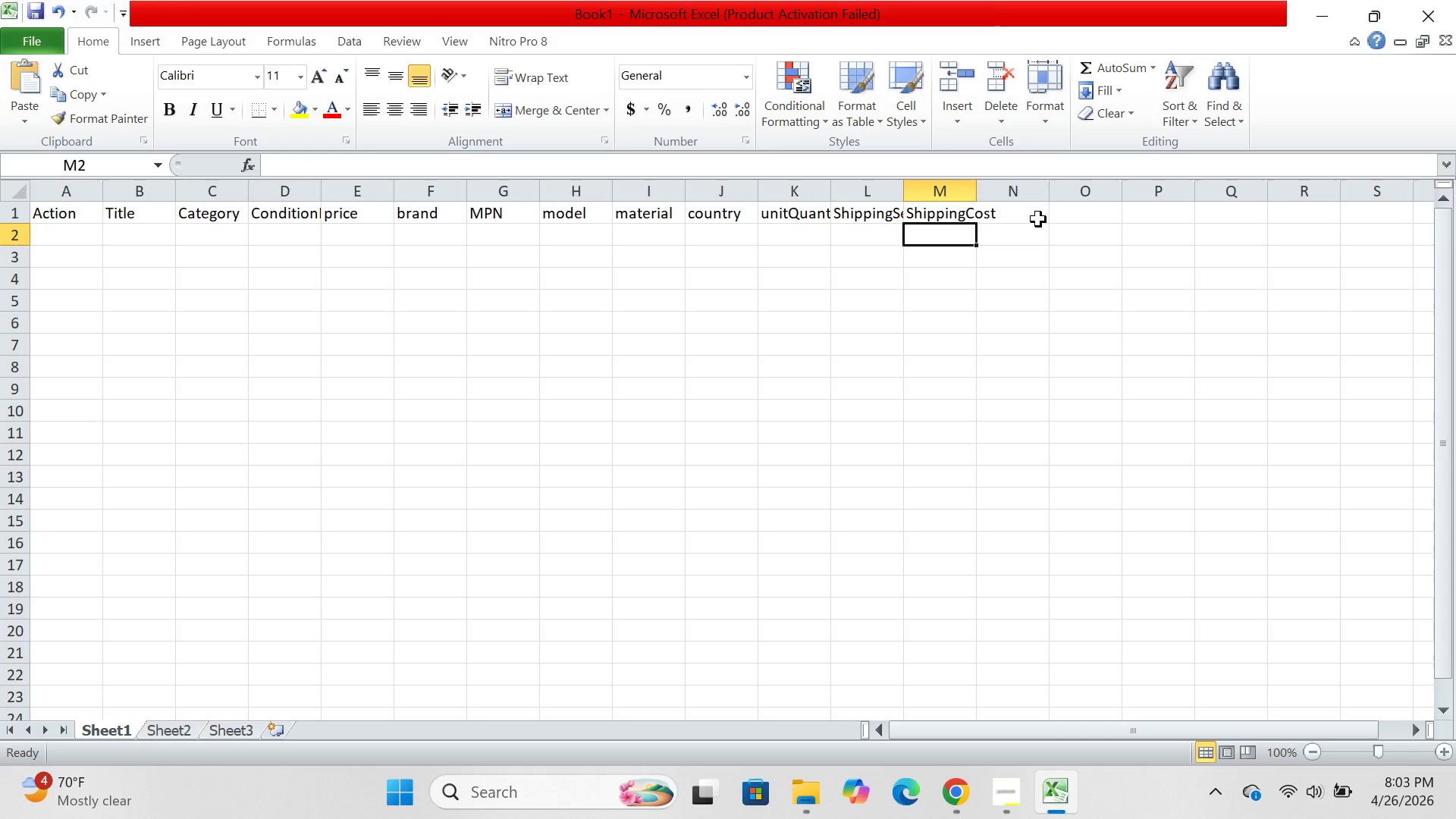 
left_click([1033, 213])
 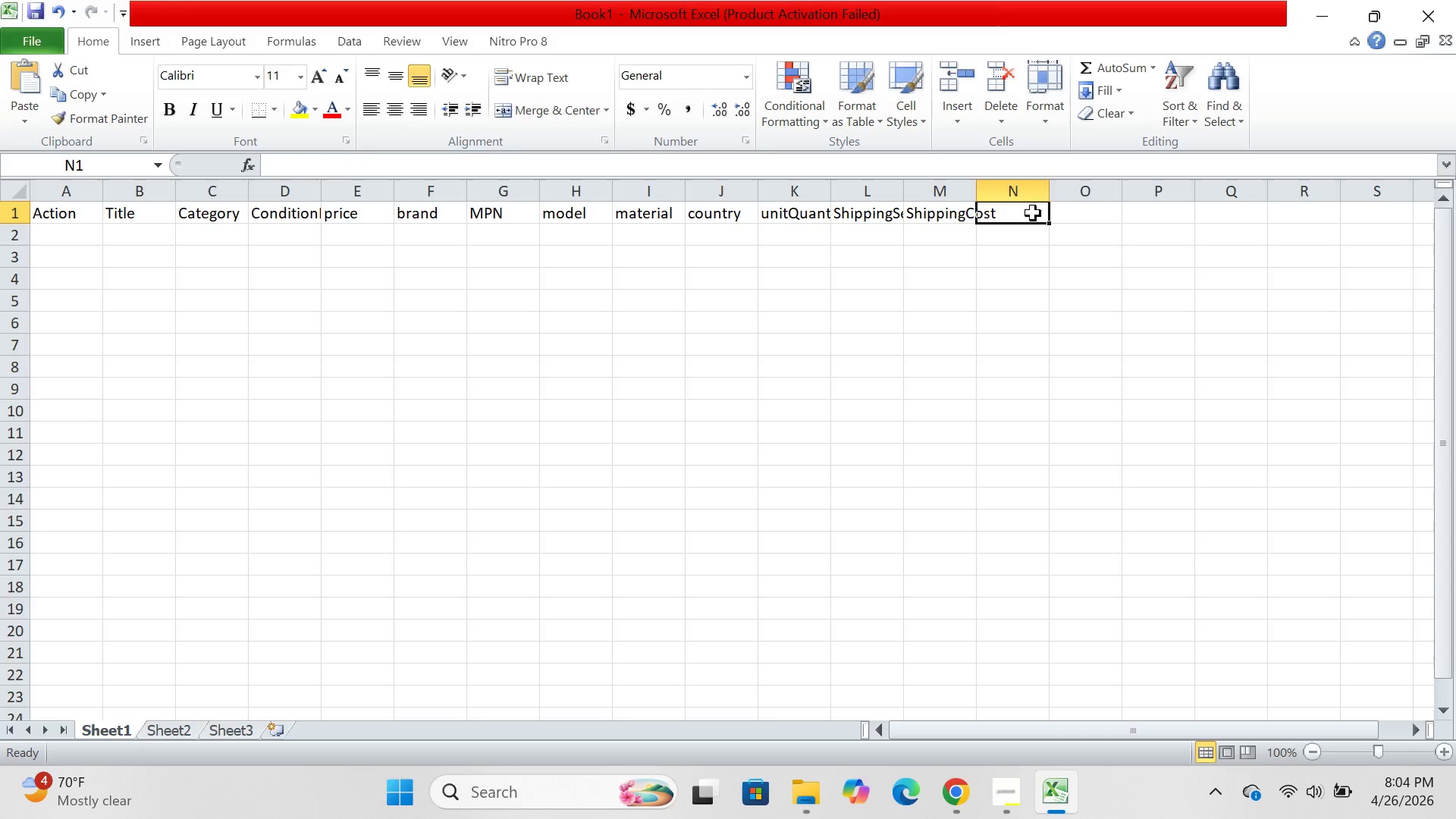 
type(weight)
 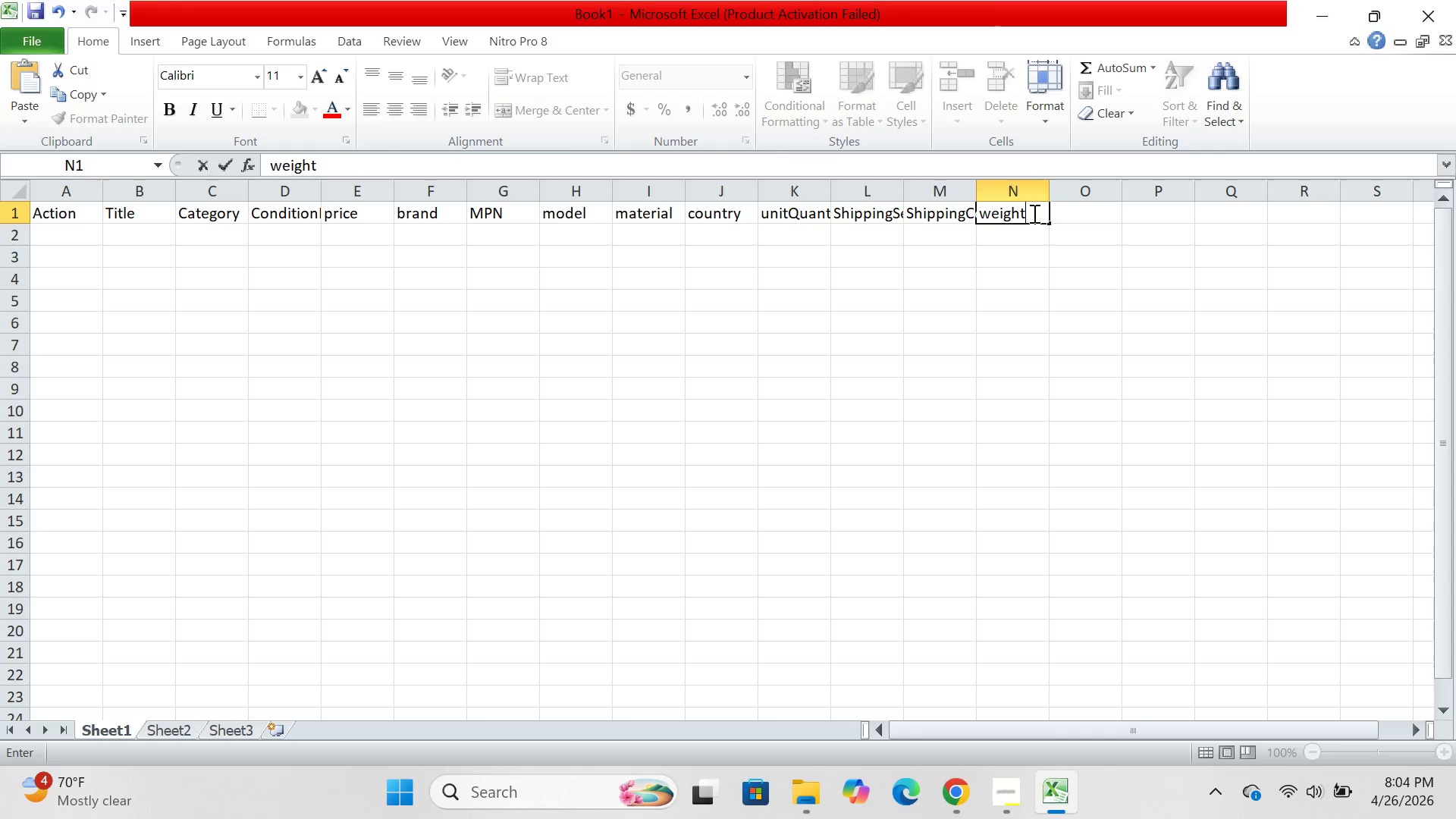 
key(Enter)
 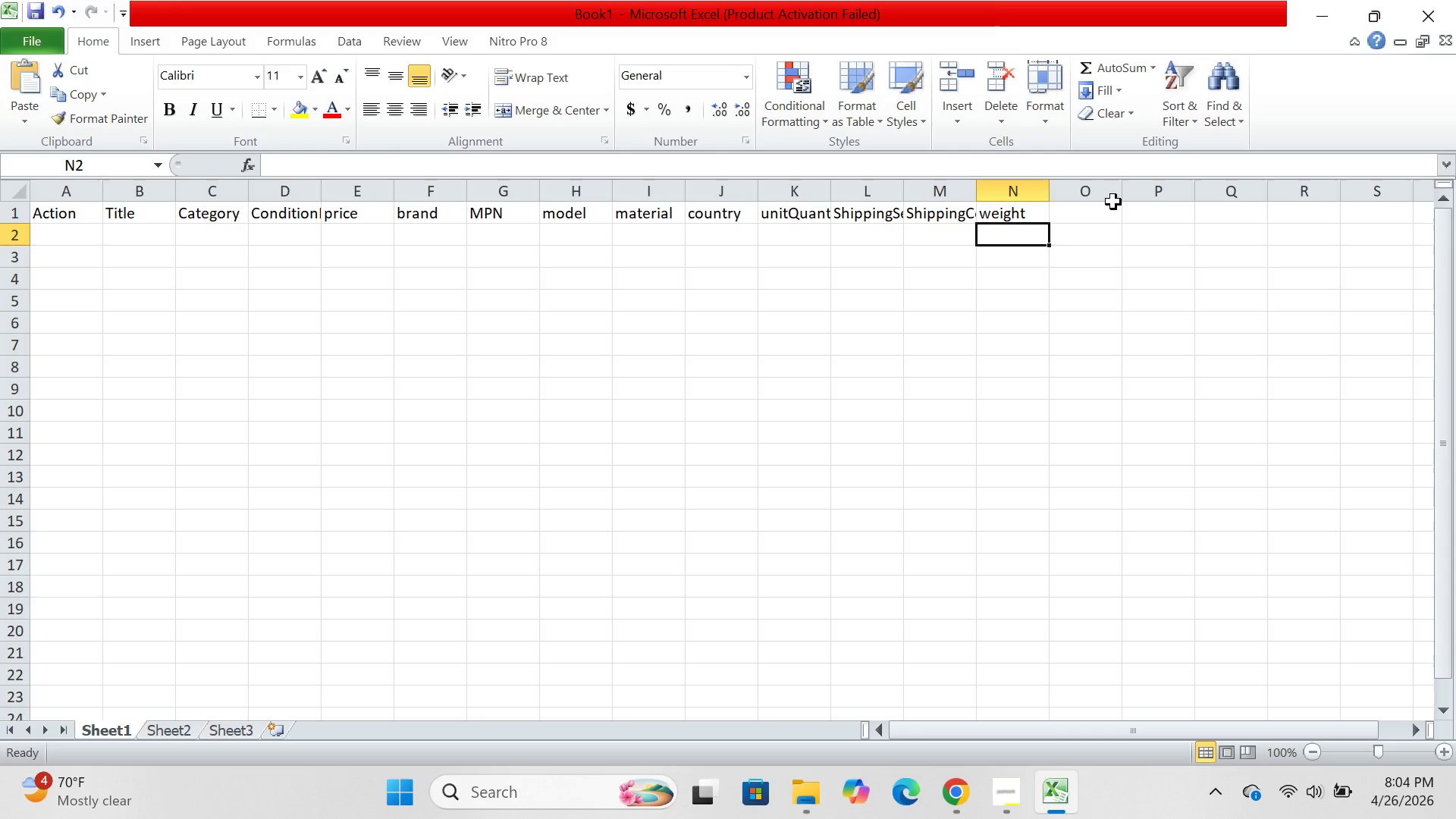 
left_click([1094, 206])
 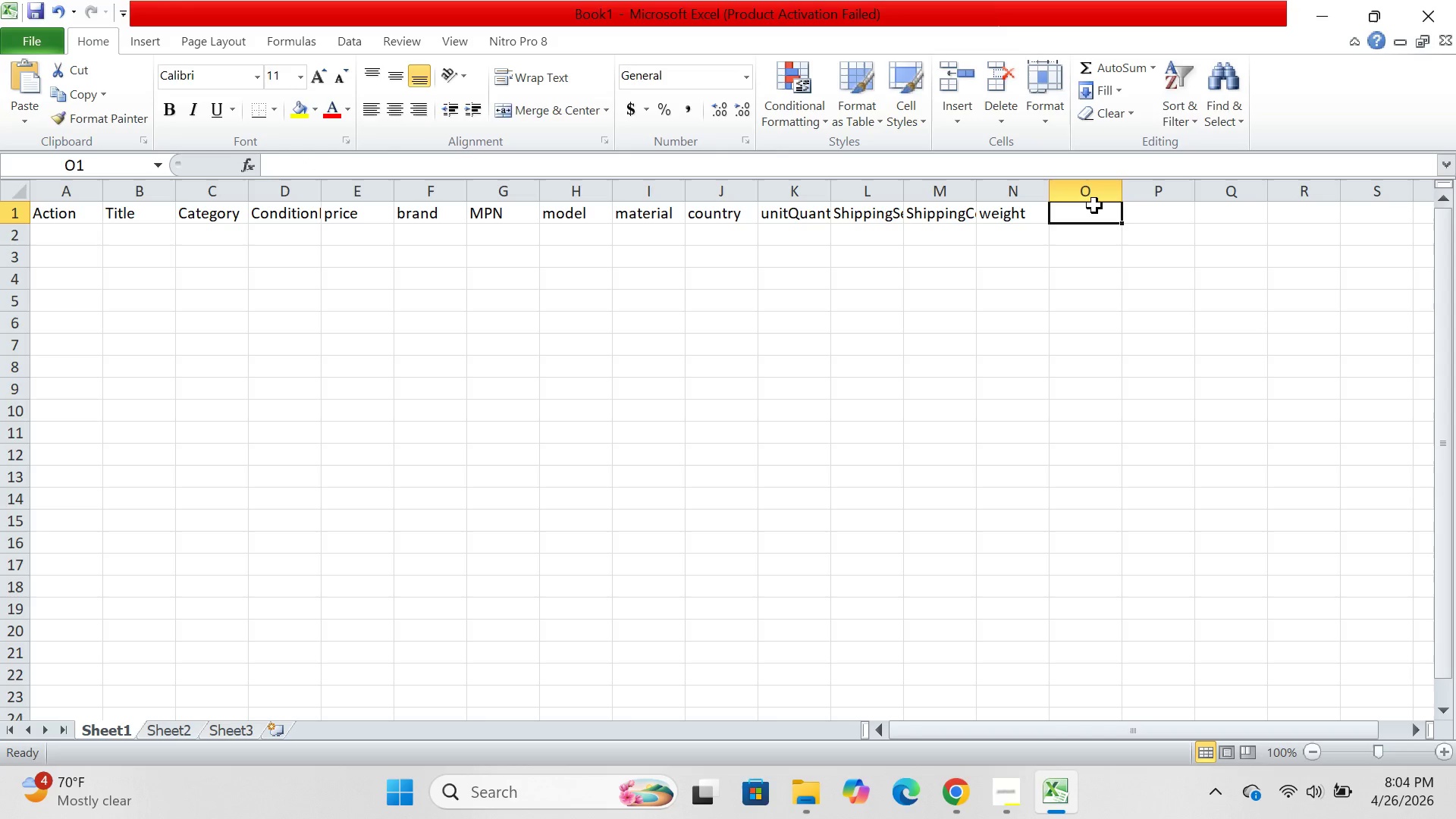 
type(weightUnit)
 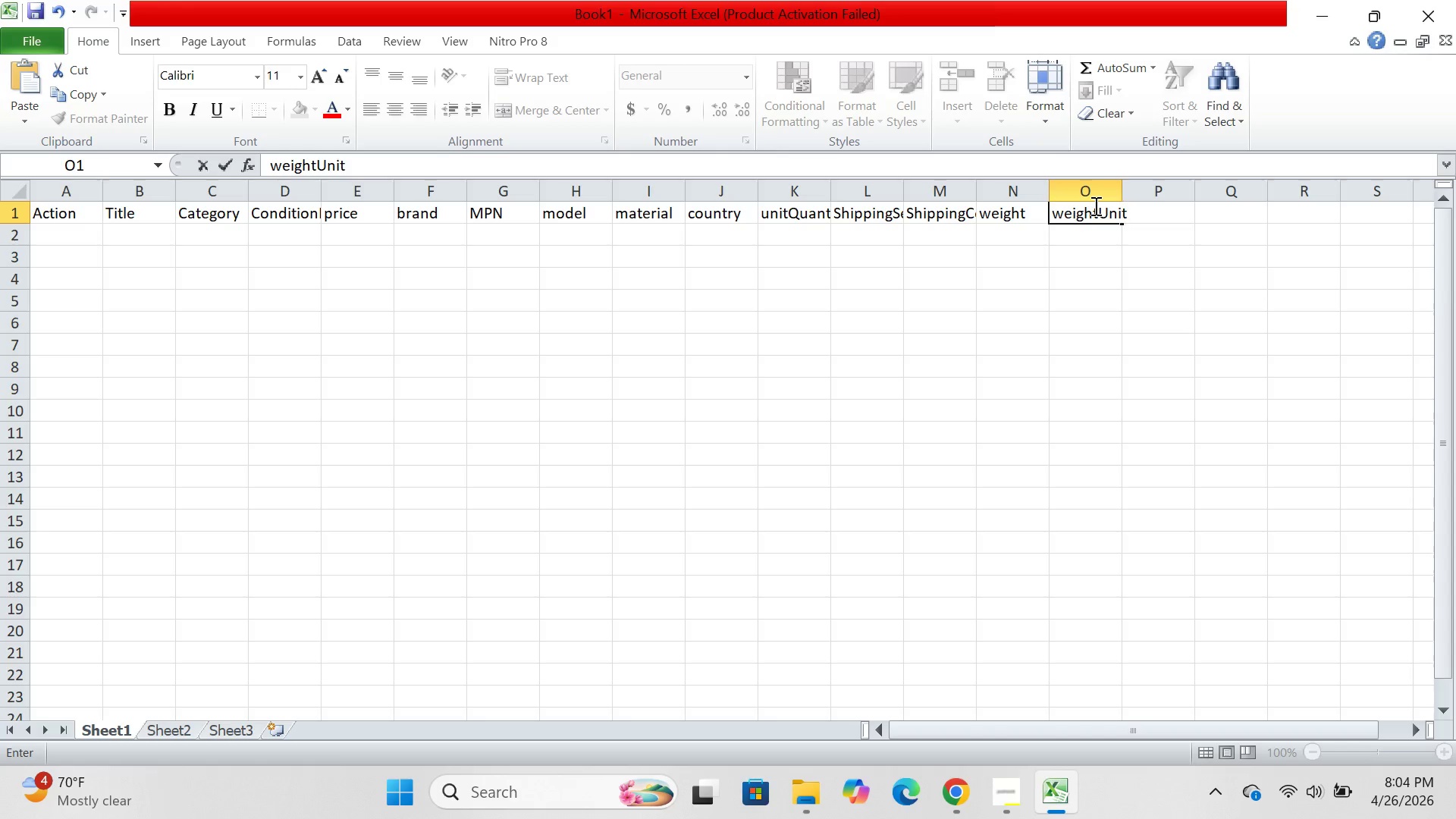 
key(Enter)
 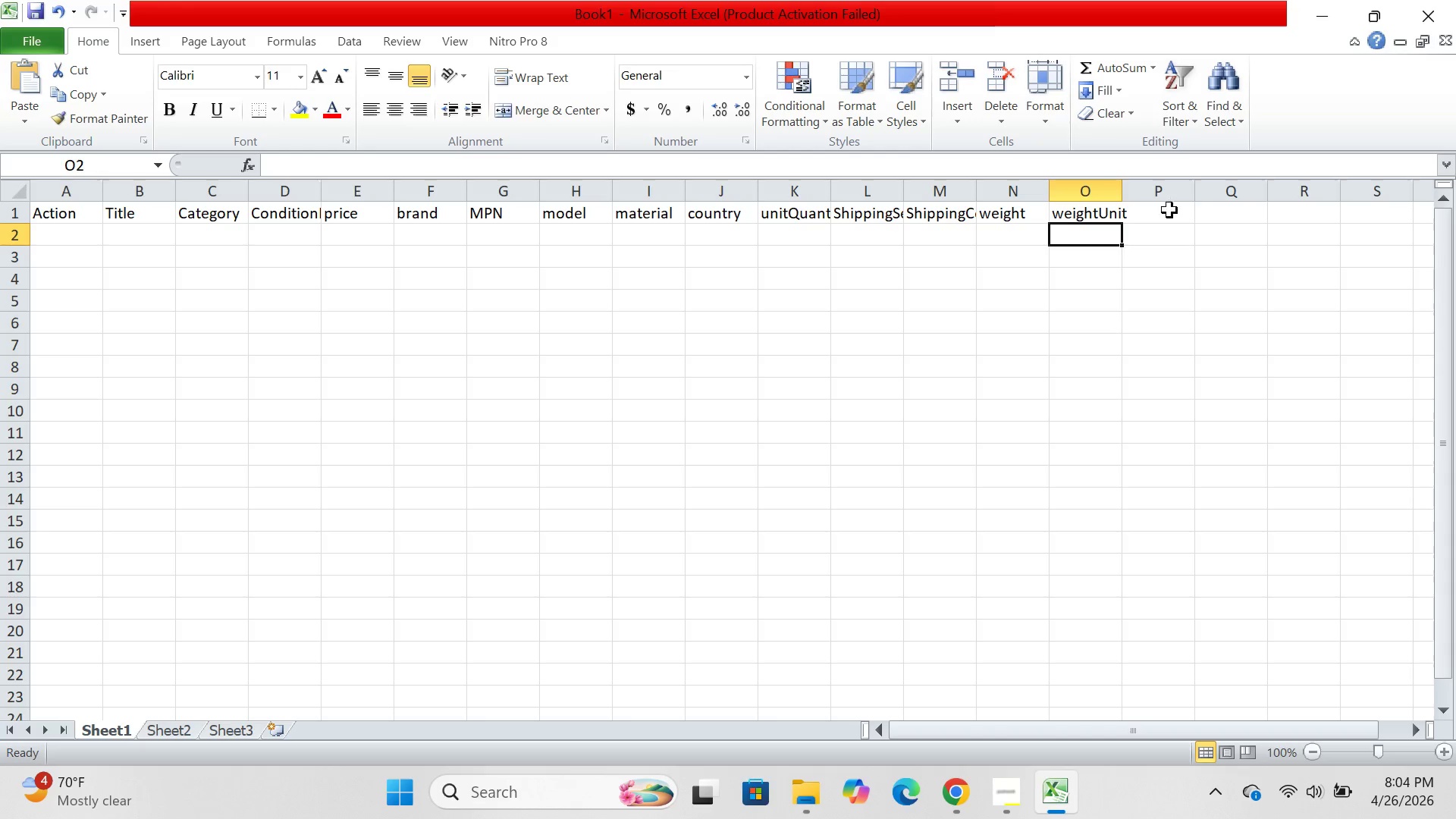 
left_click([1162, 212])
 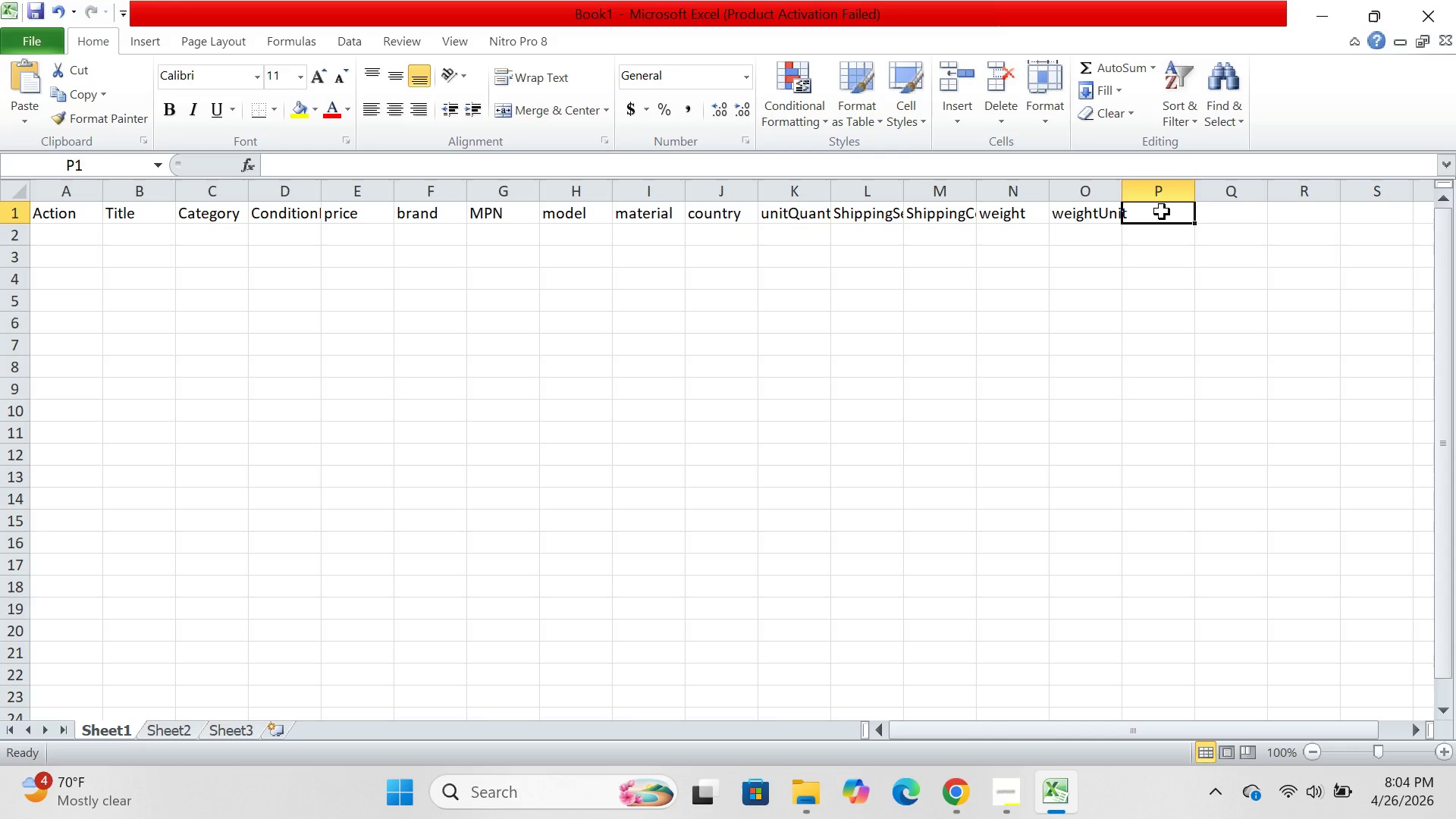 
type(Lengr)
key(Backspace)
type(th)
 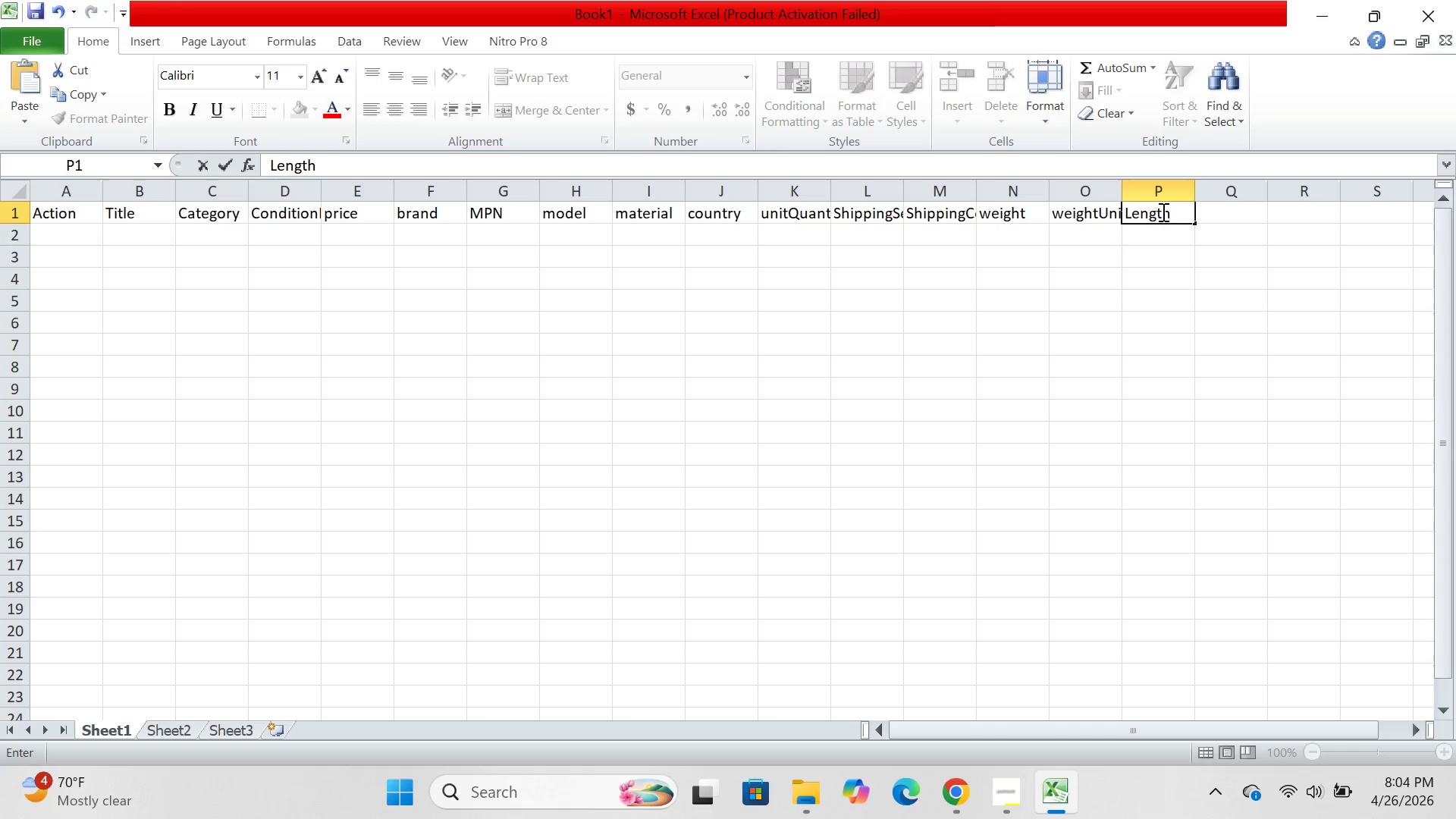 
key(Enter)
 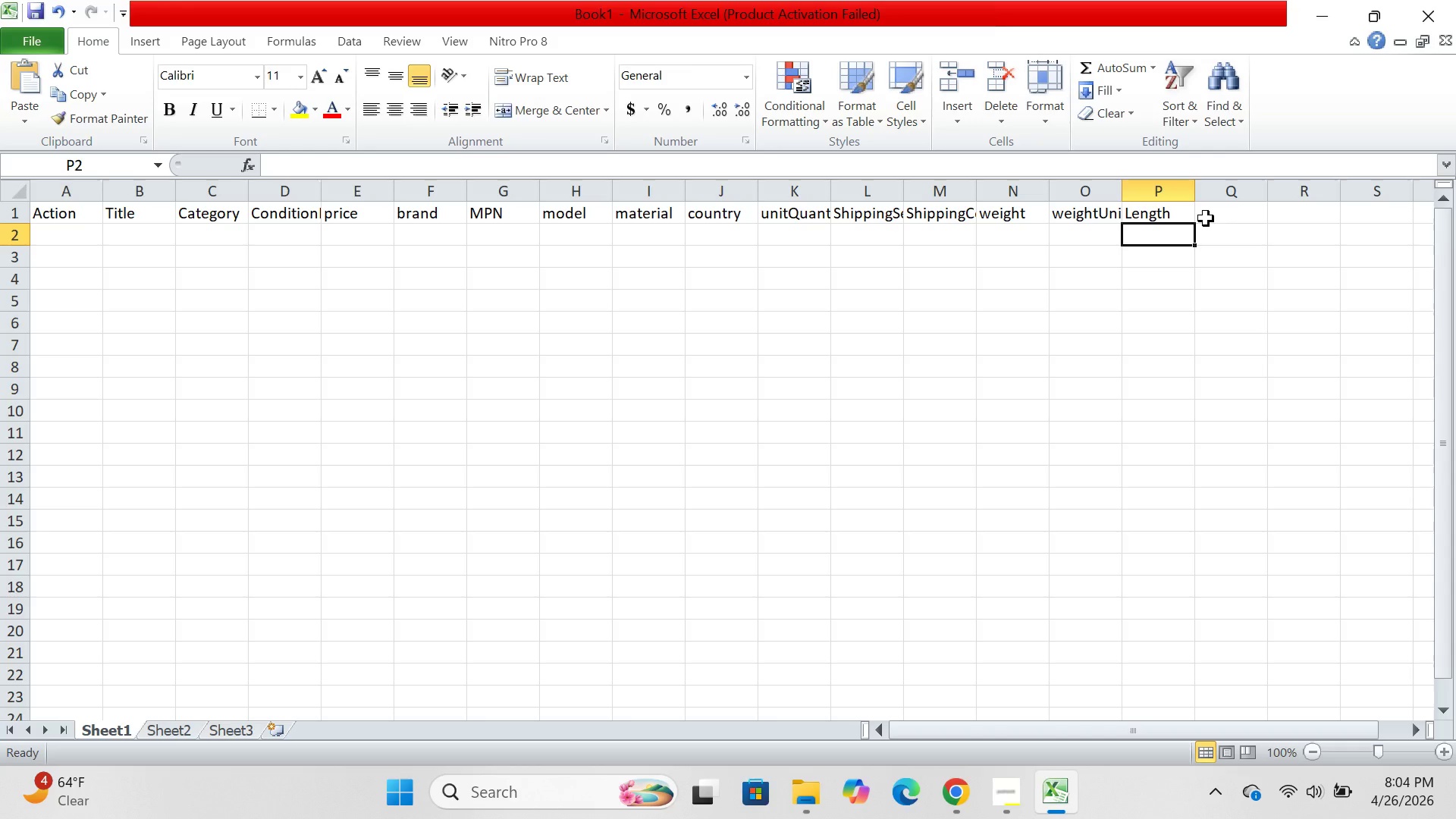 
wait(5.31)
 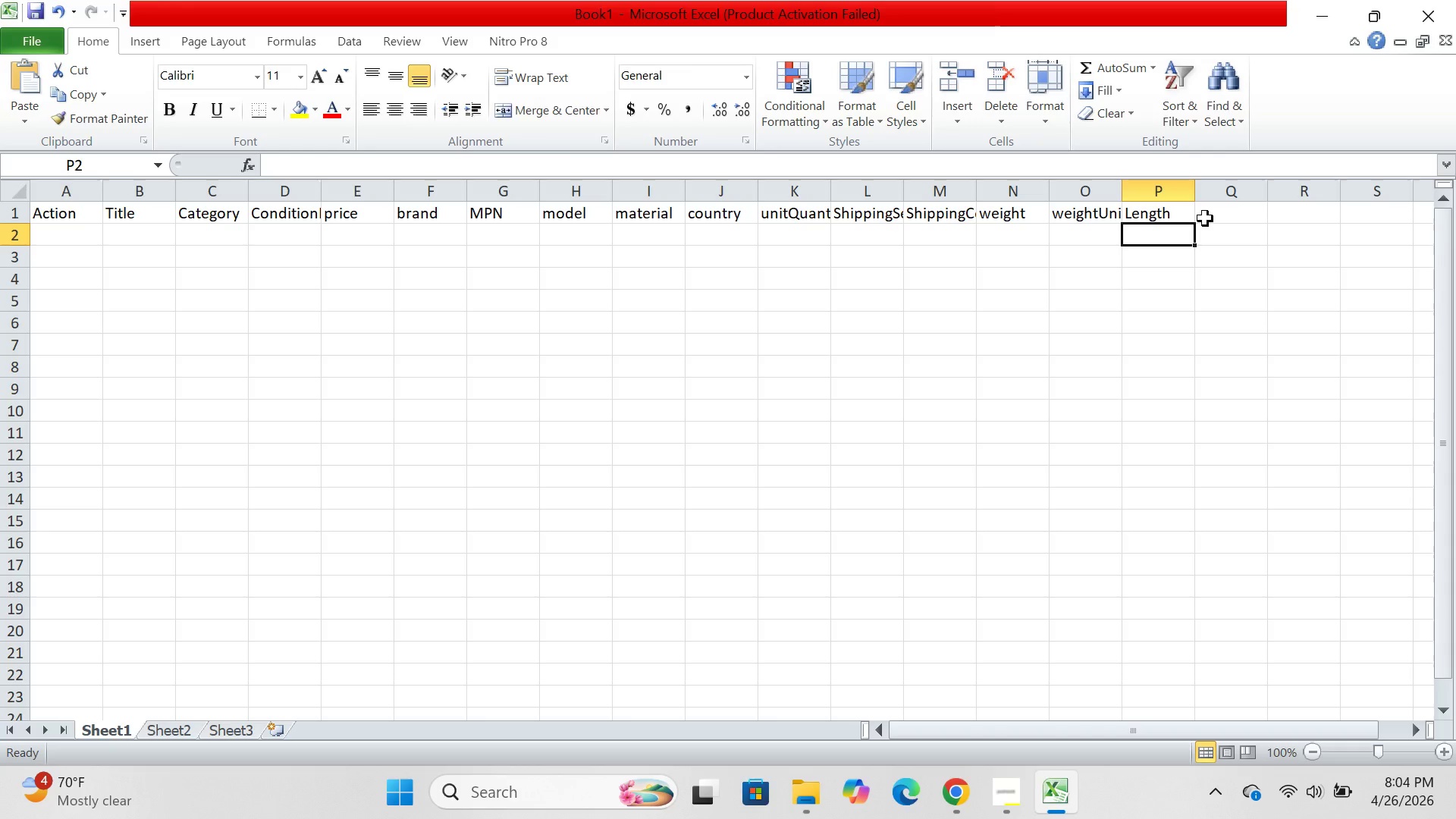 
left_click([1206, 218])
 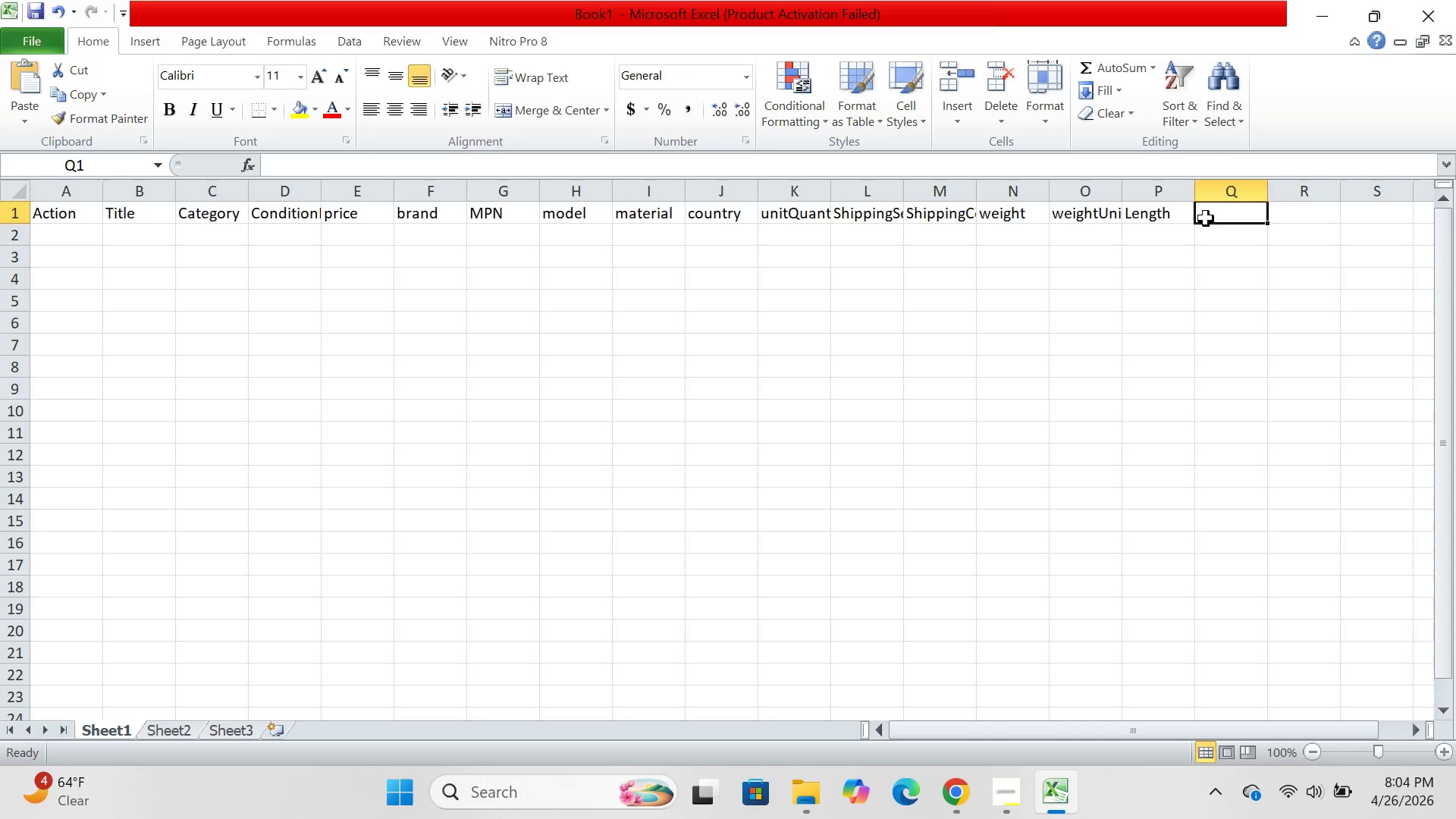 
type(width)
 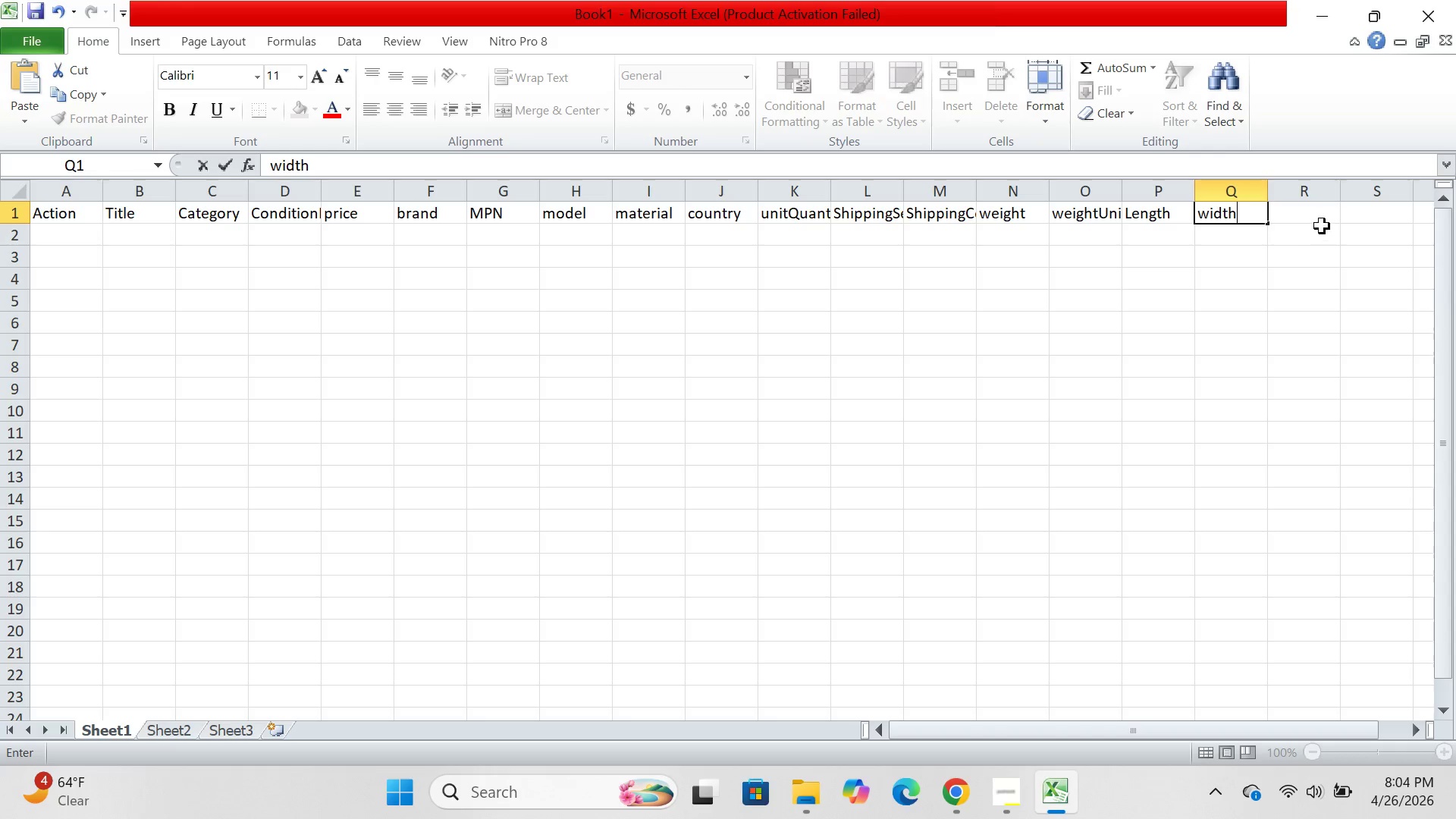 
left_click([1304, 216])
 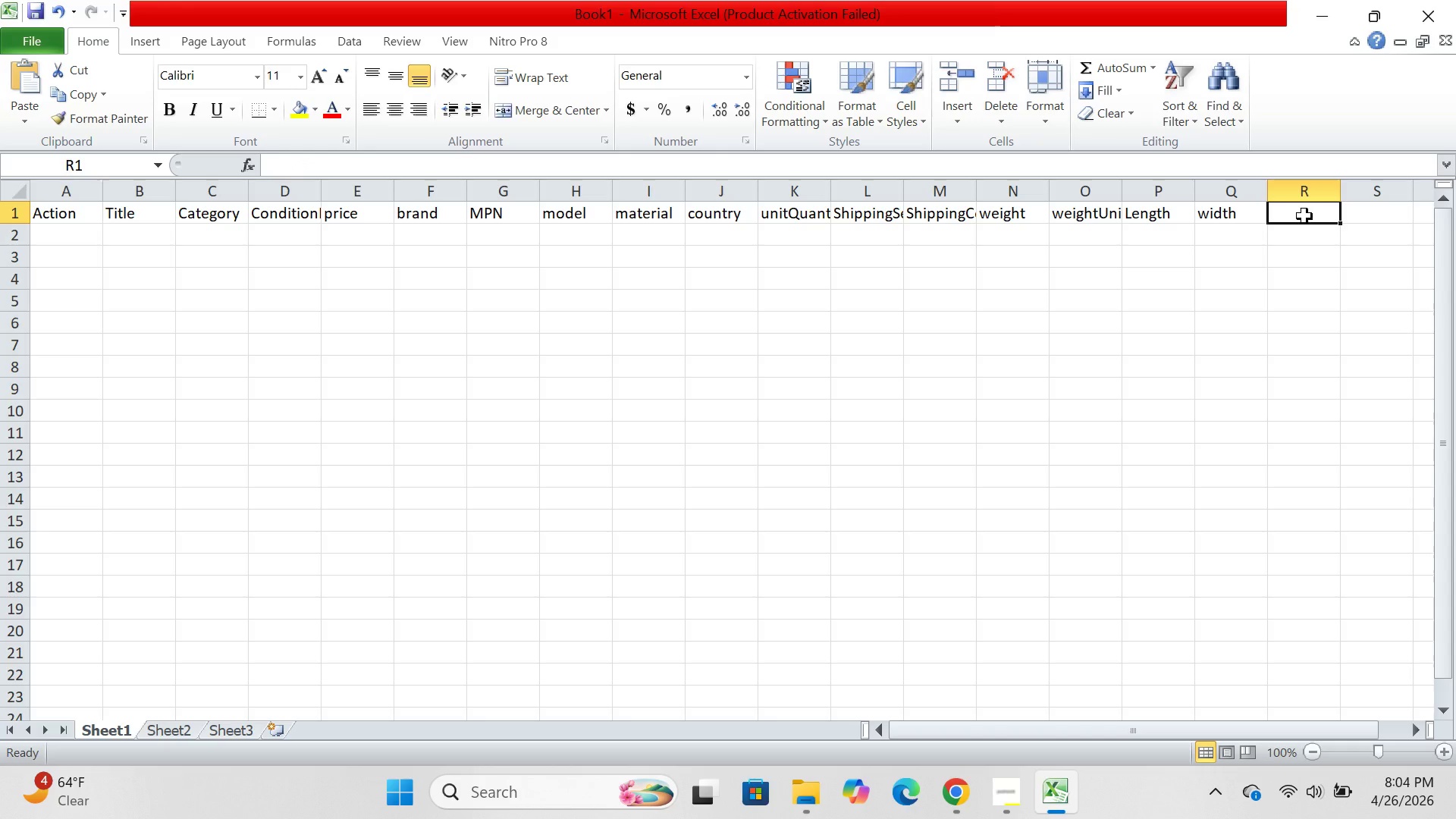 
type(height)
 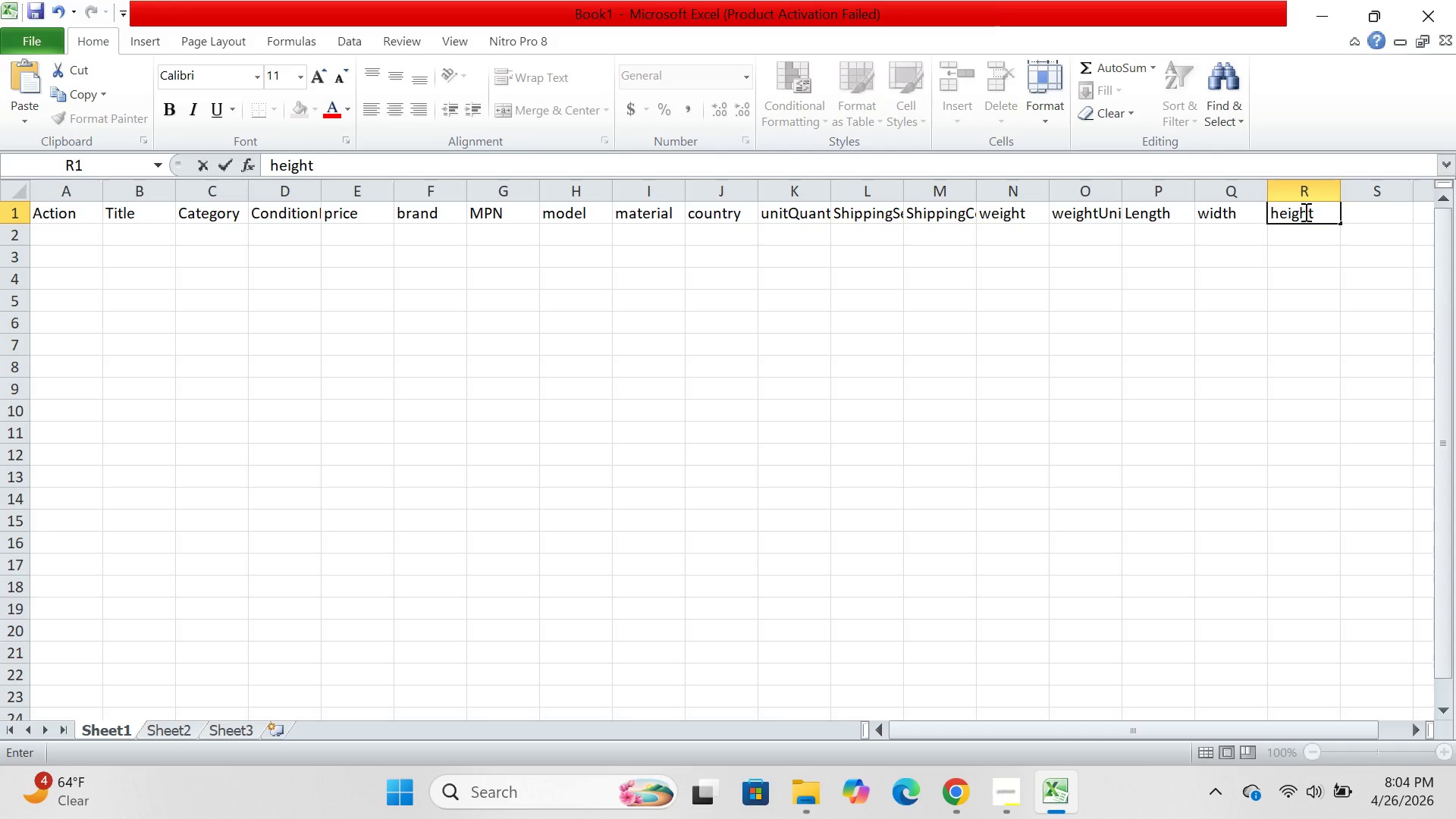 
key(Enter)
 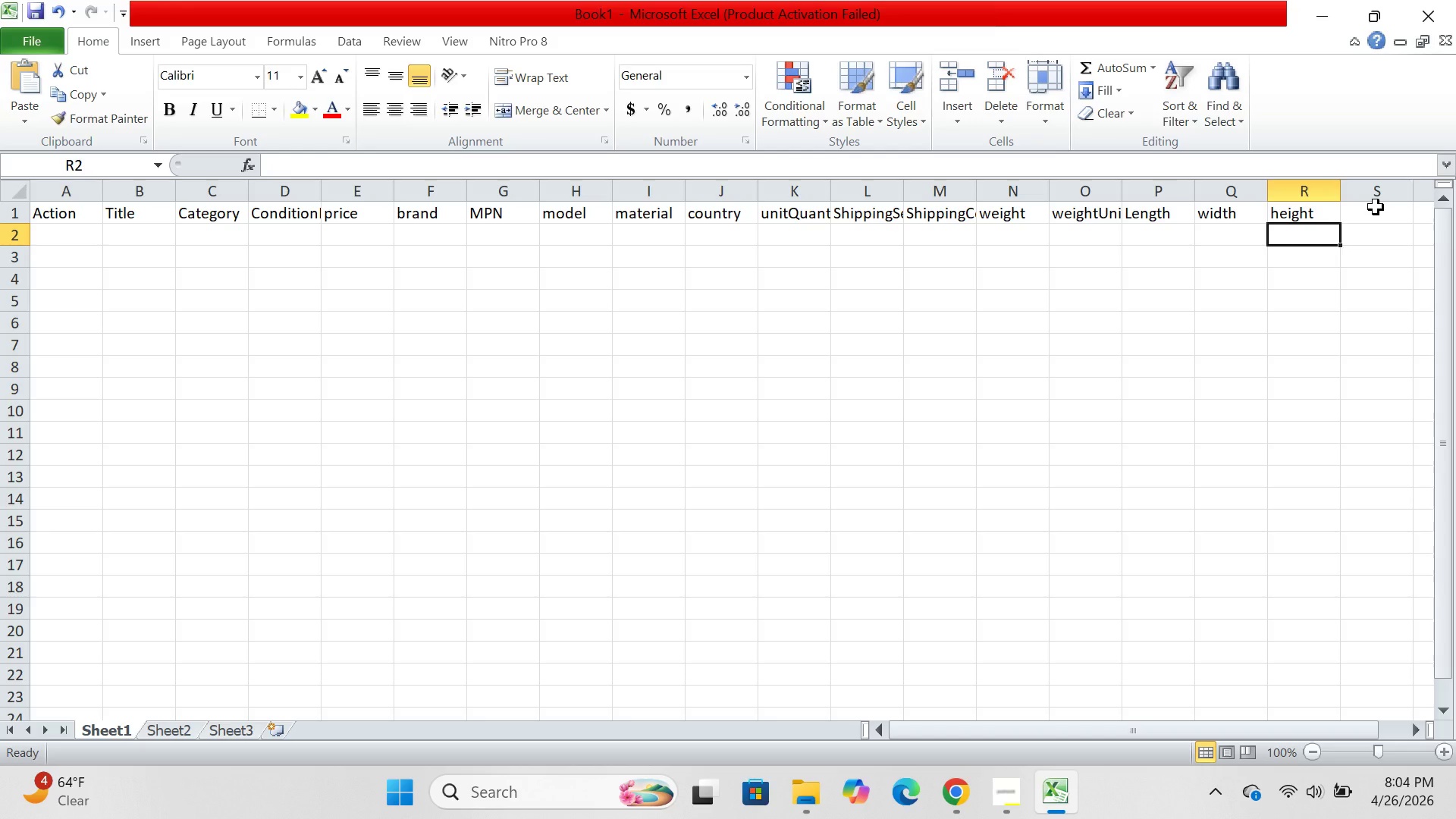 
wait(5.86)
 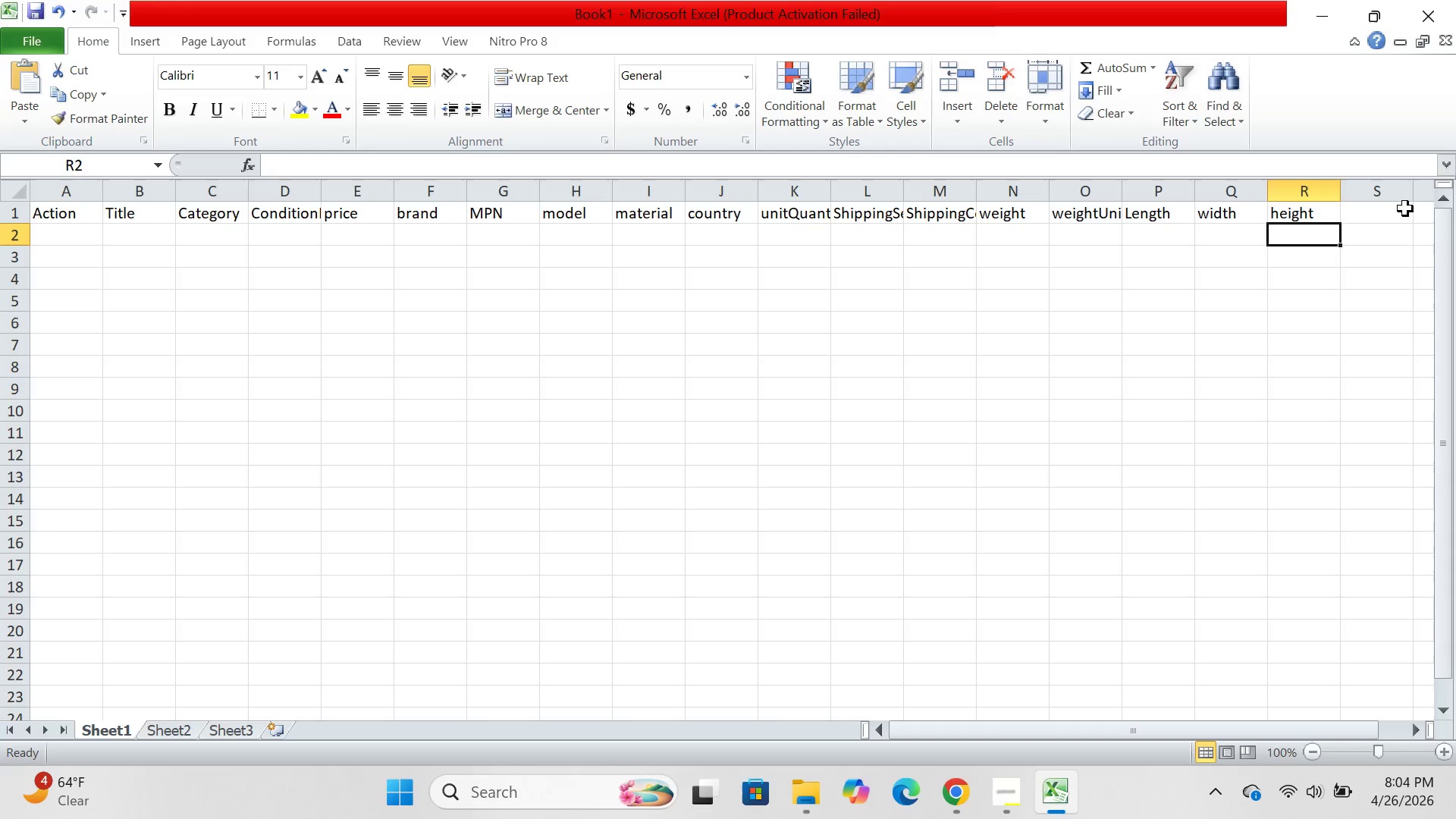 
key(ArrowRight)
 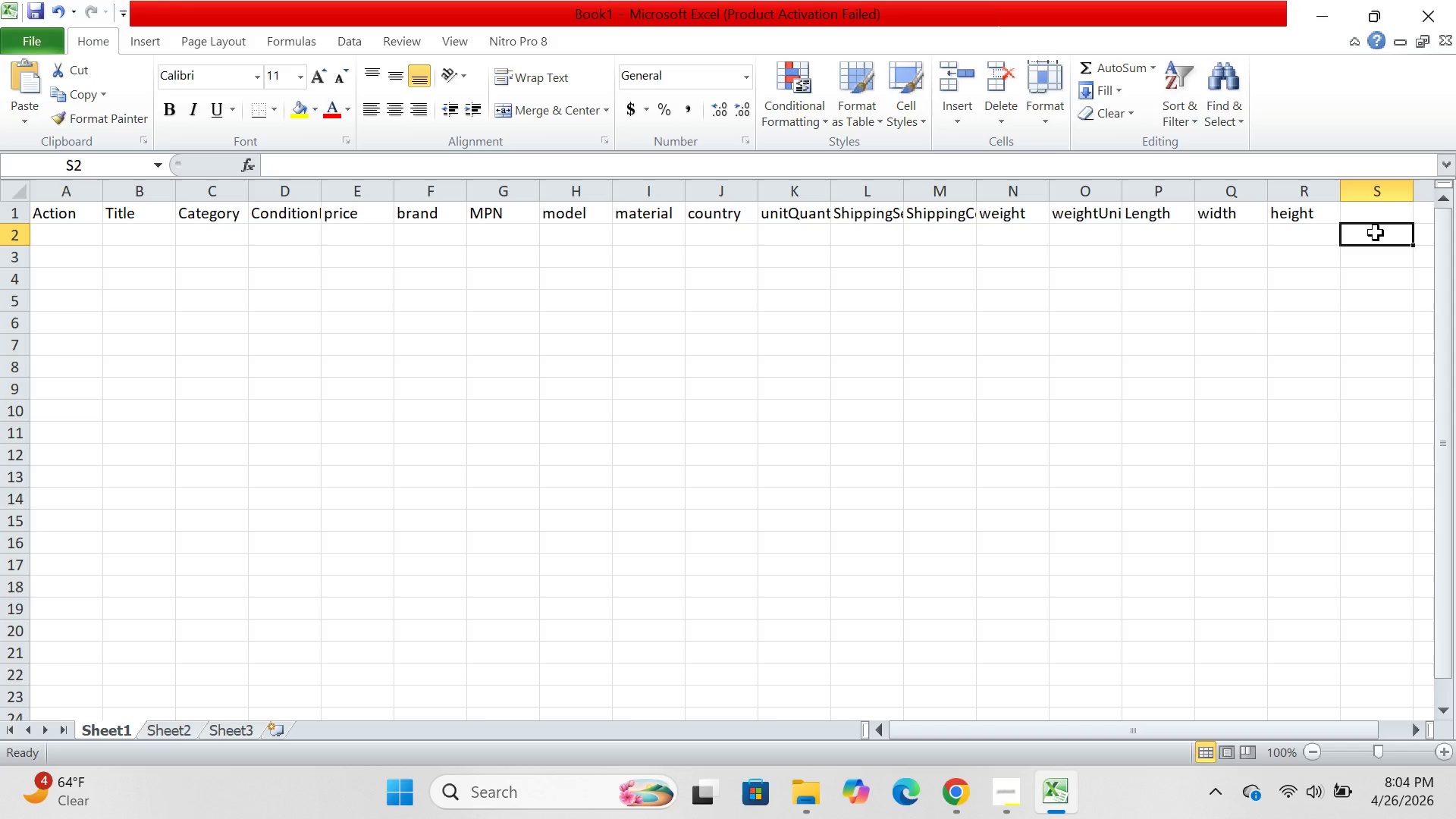 
key(ArrowUp)
 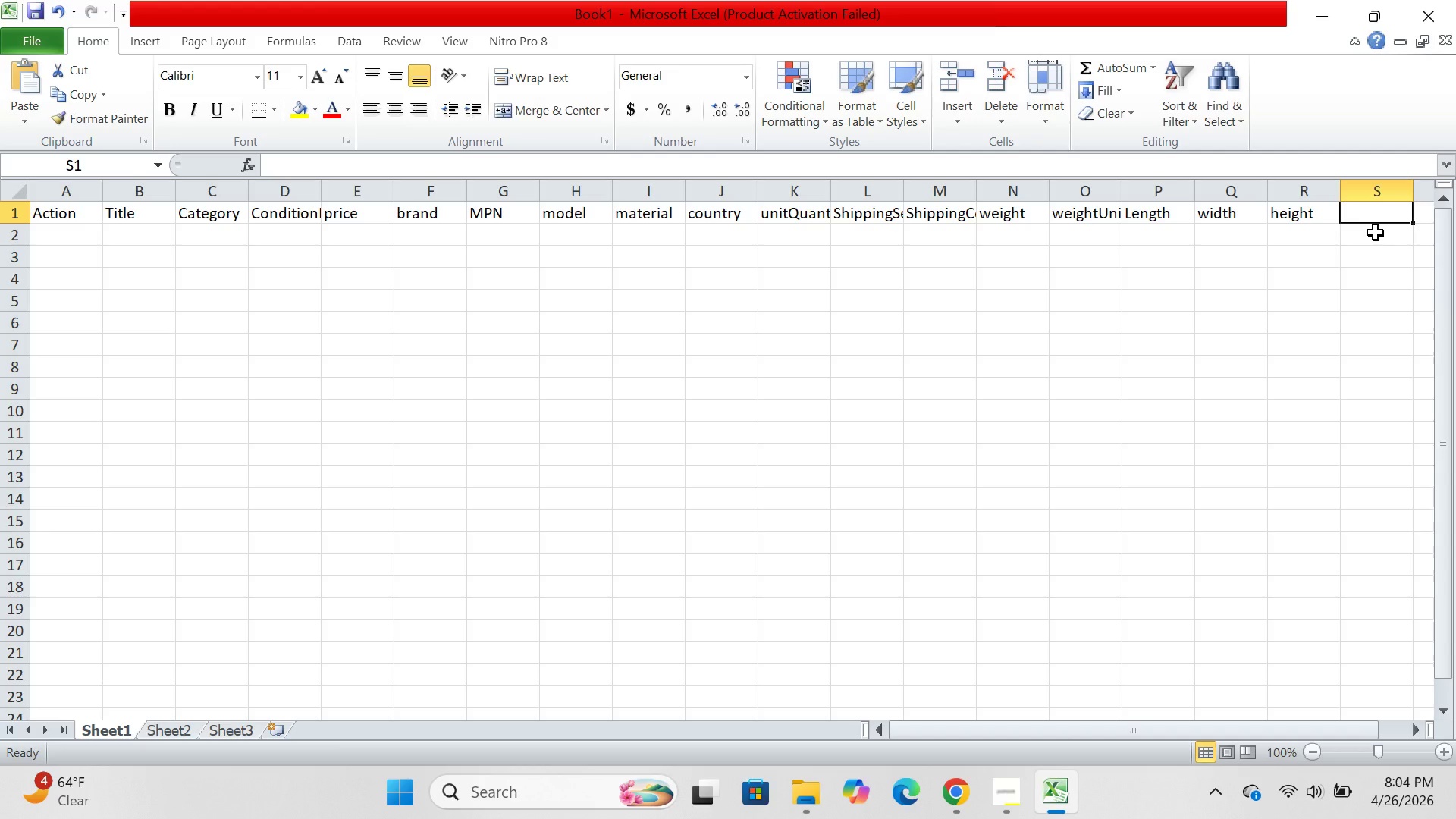 
type(Description)
 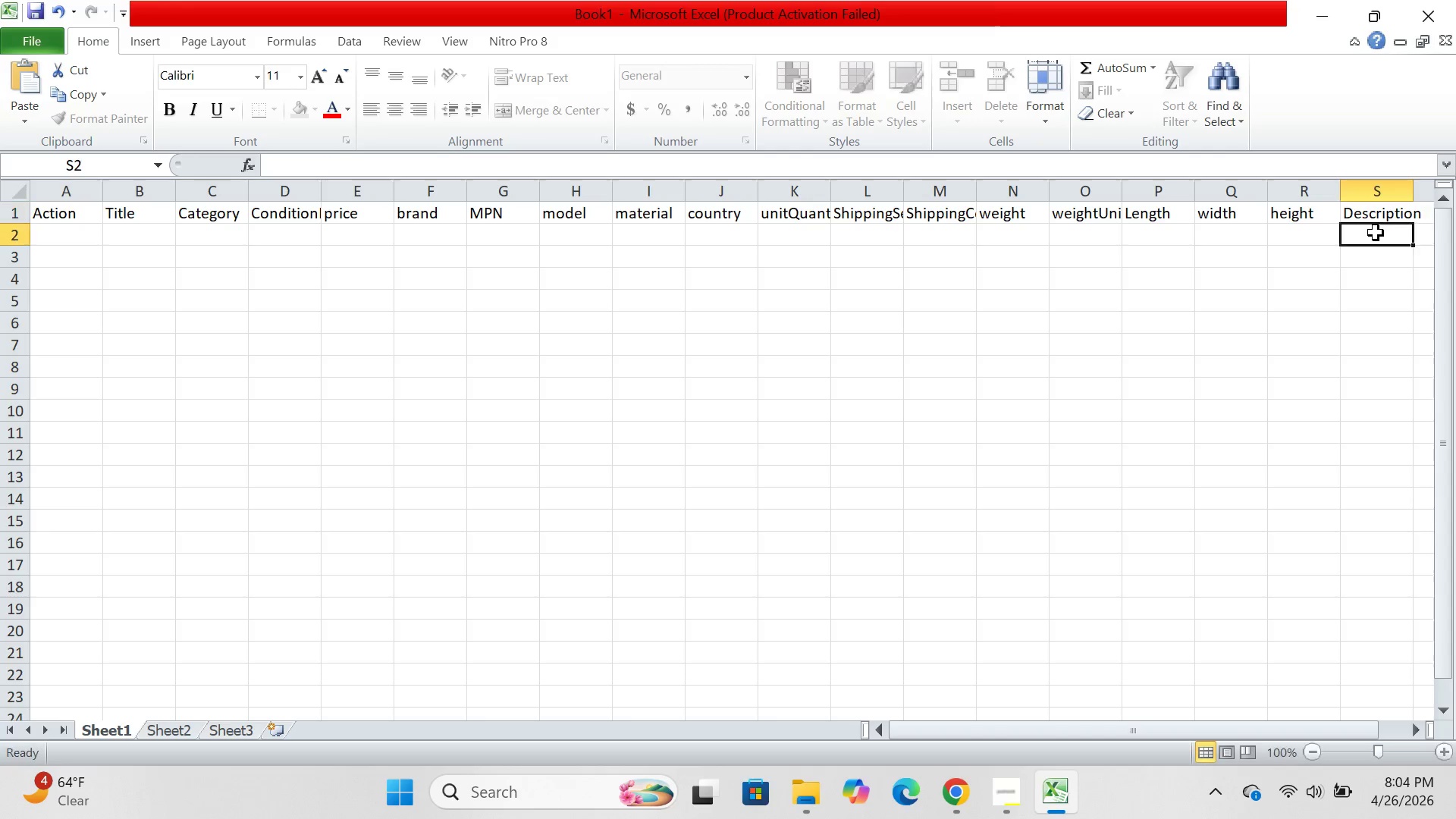 
key(Enter)
 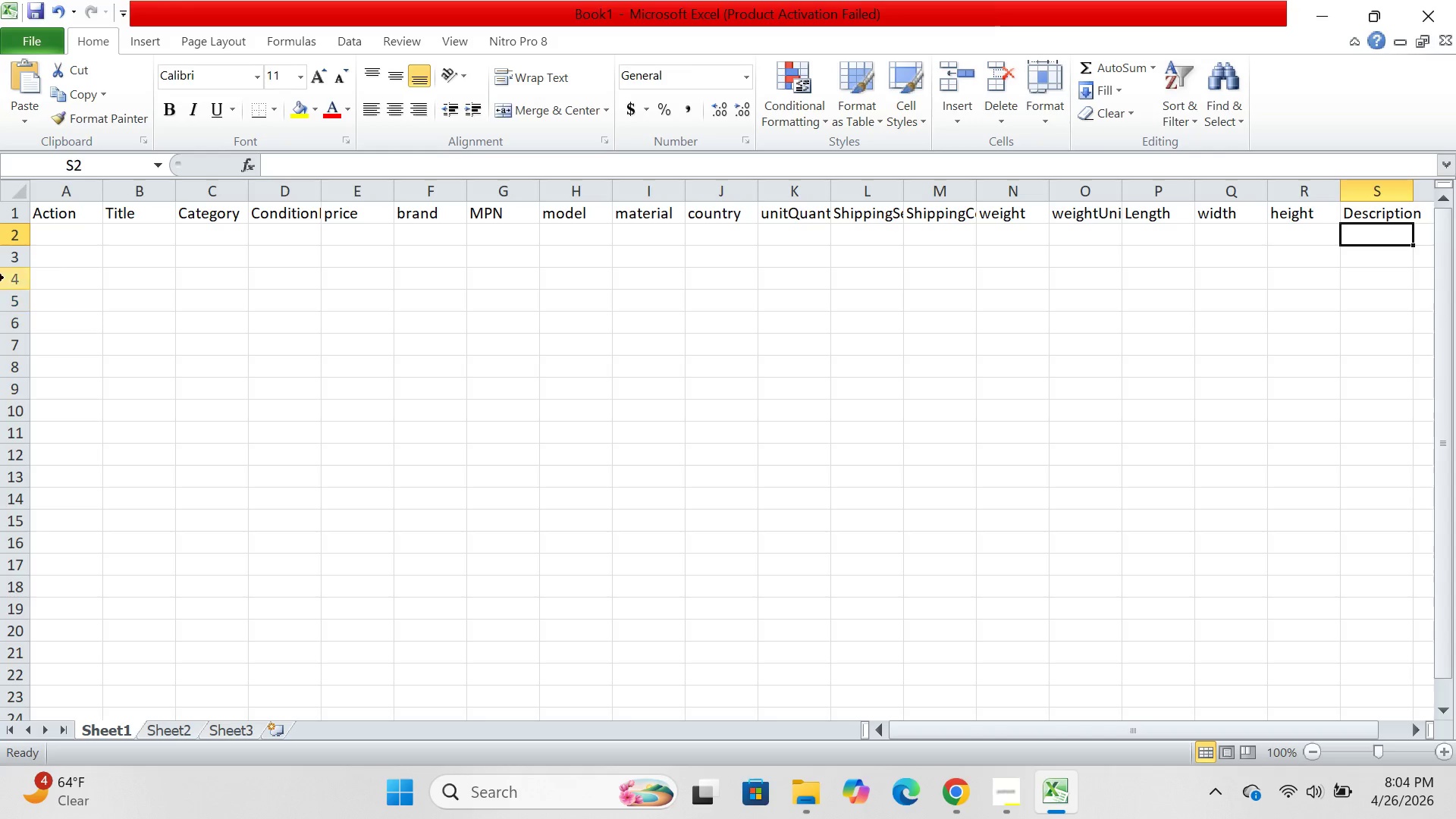 
left_click([64, 228])
 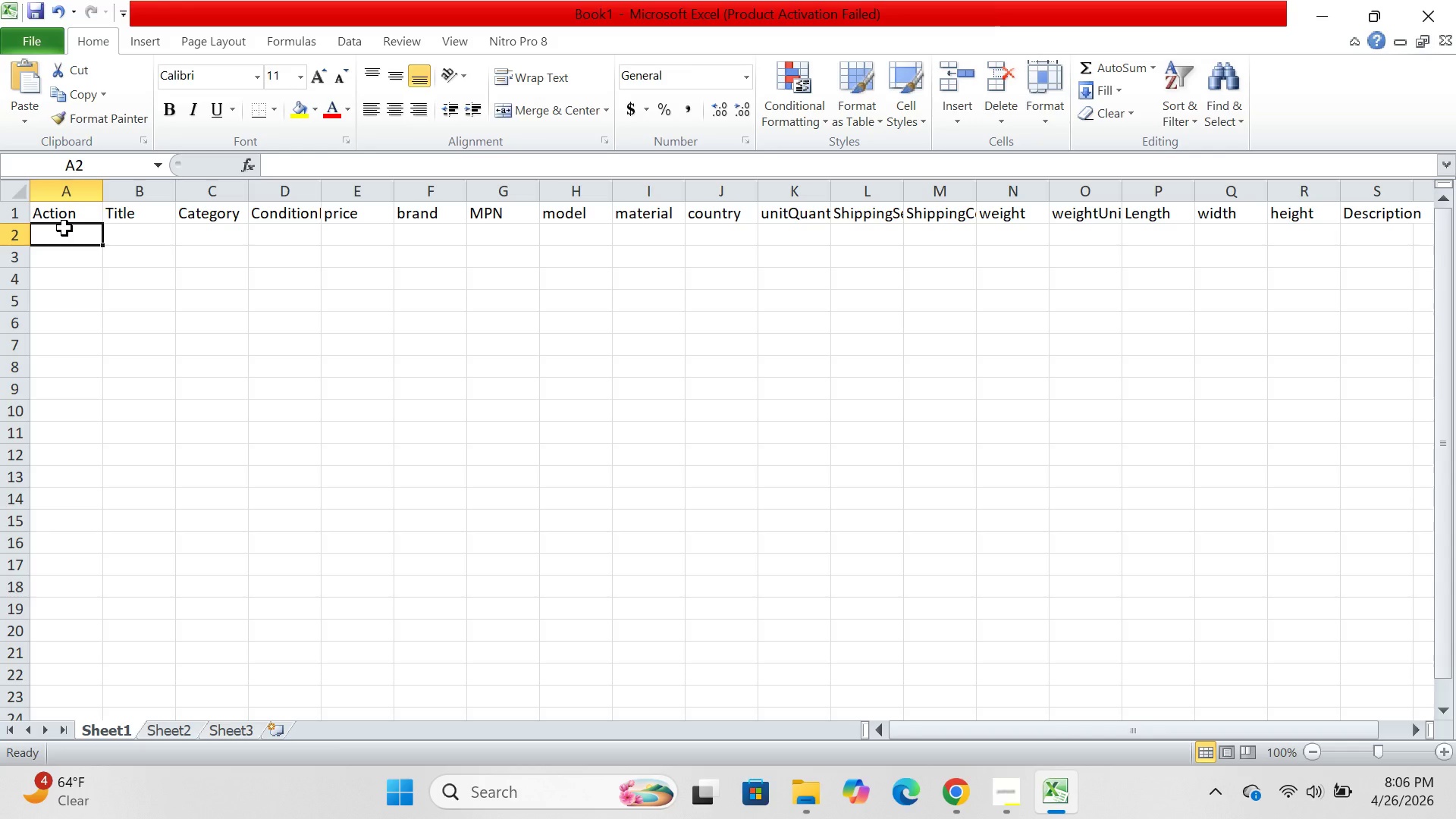 
wait(85.5)
 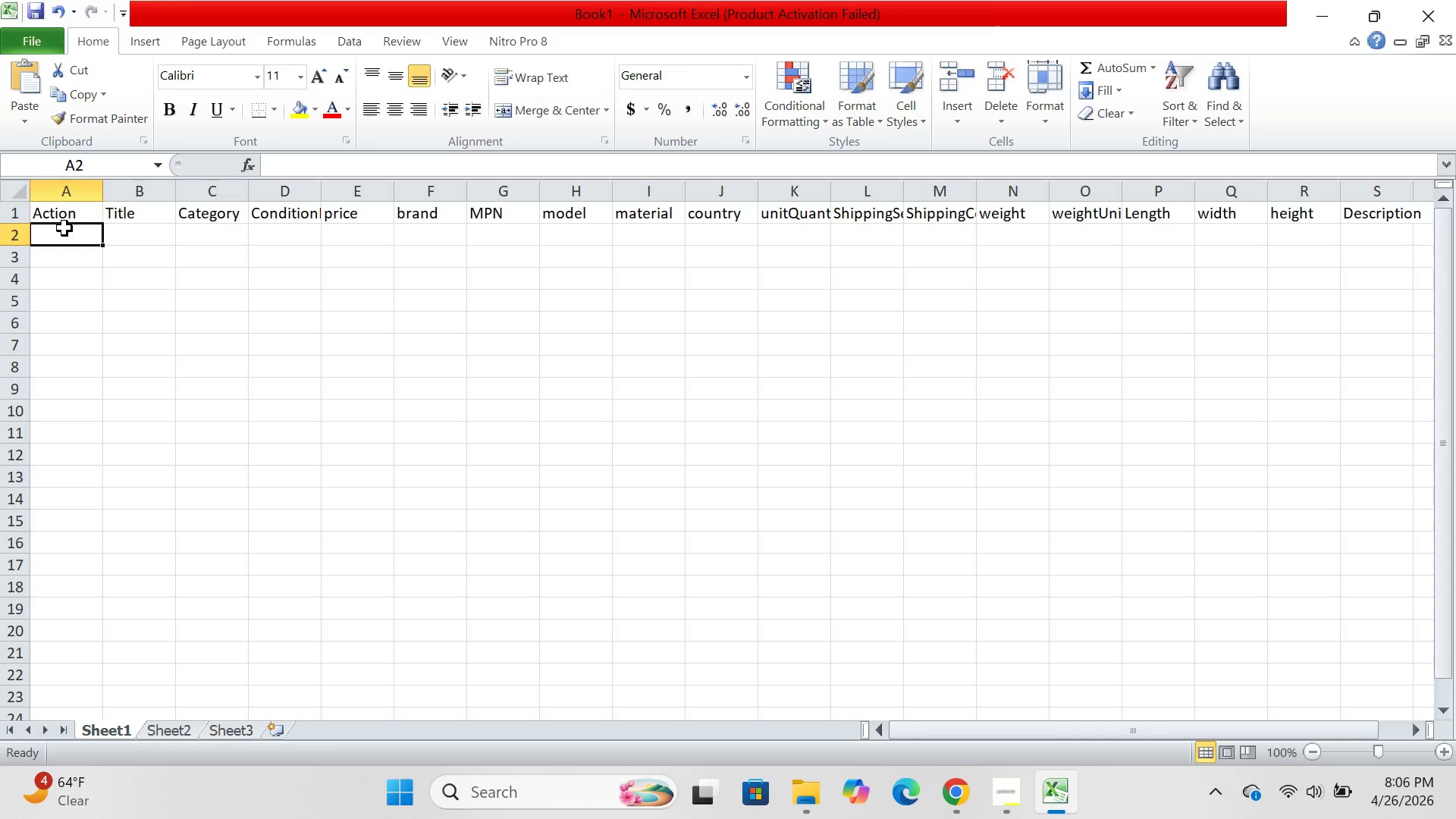 
type(add)
 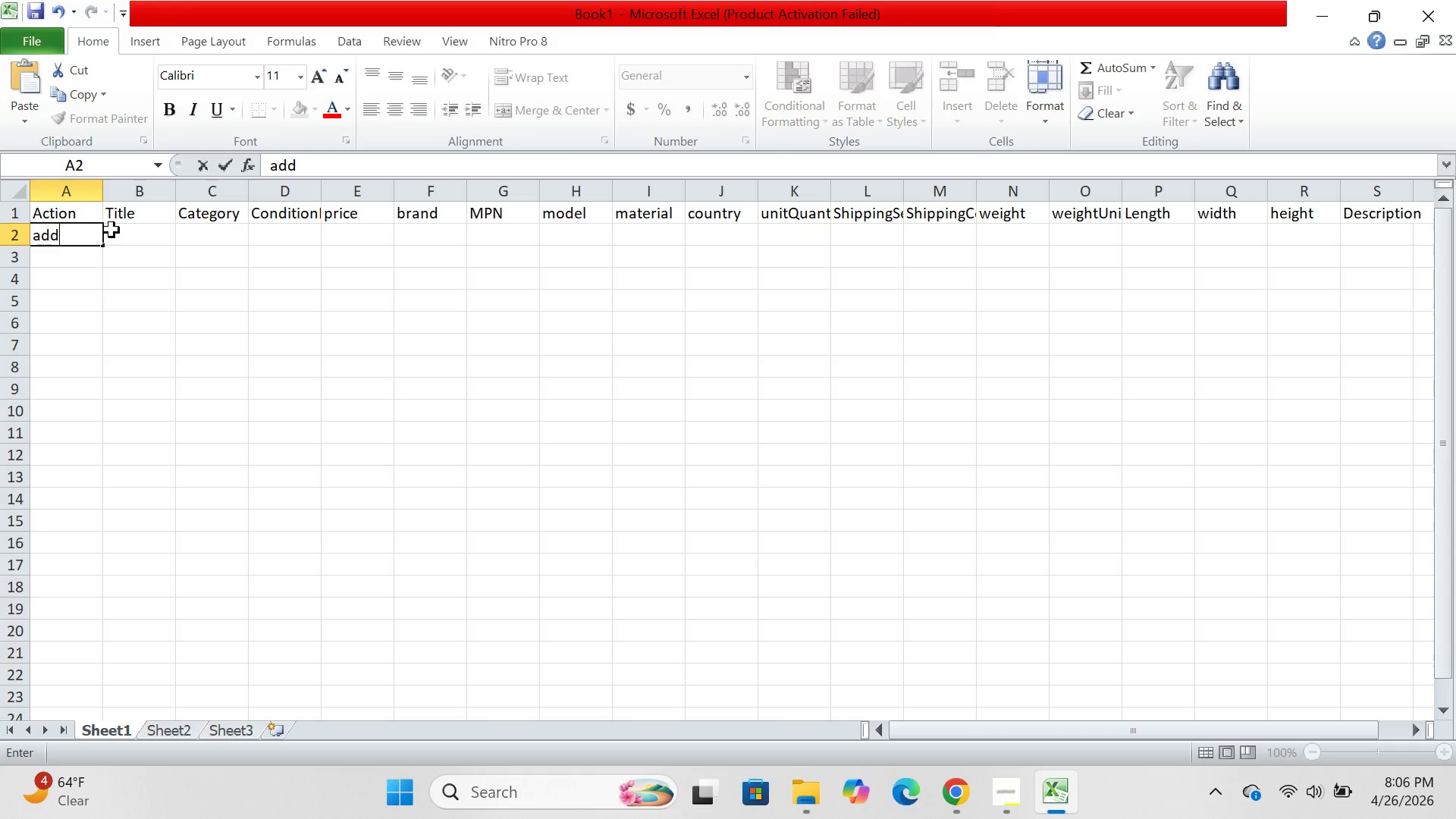 
left_click([140, 238])
 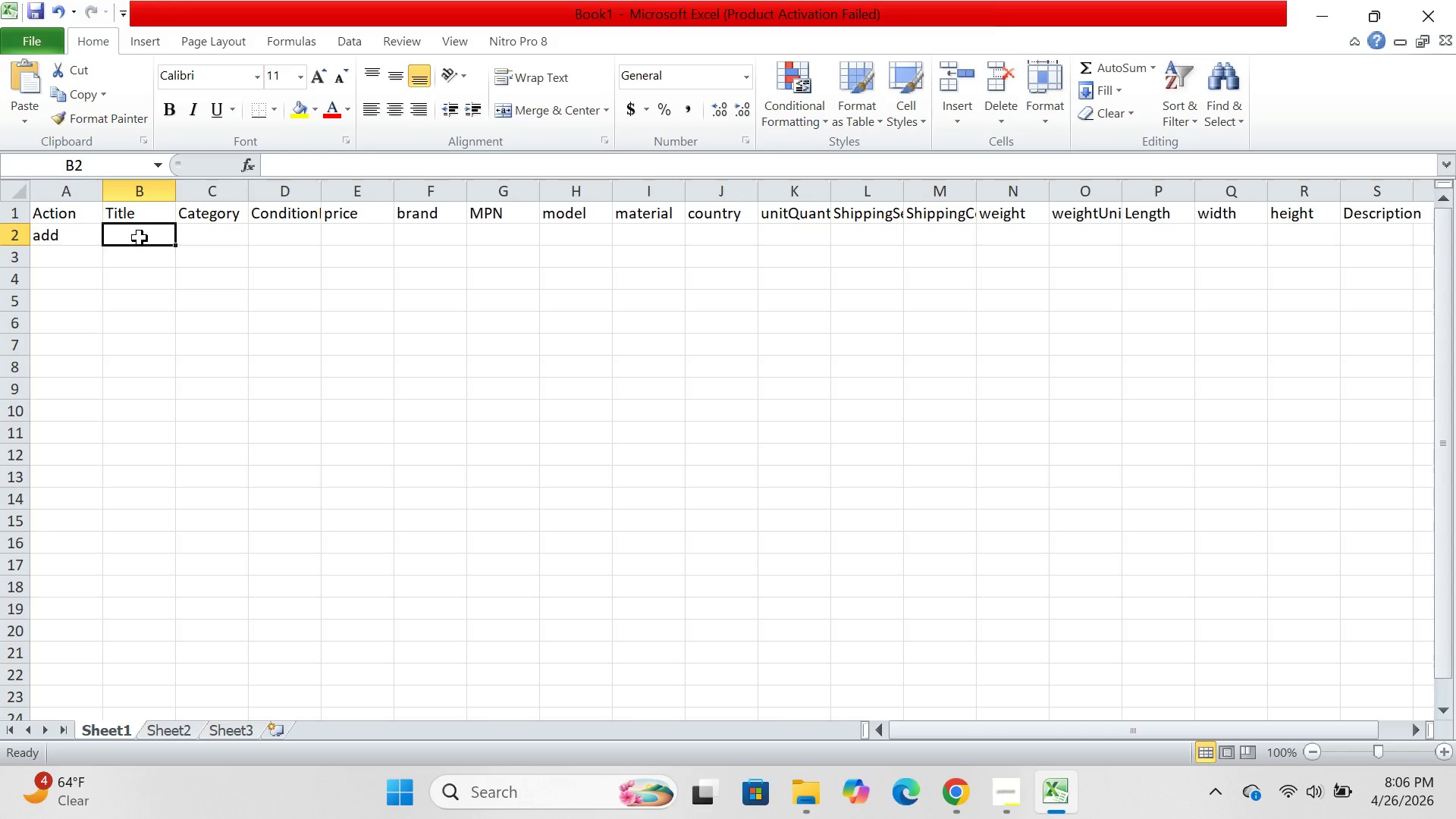 
type(Hobart 2912 m)
key(Backspace)
type(Meat Slicer Sf)
key(Backspace)
type(harpendonh)
key(Backspace)
type(g)
key(Backspace)
key(Backspace)
key(Backspace)
 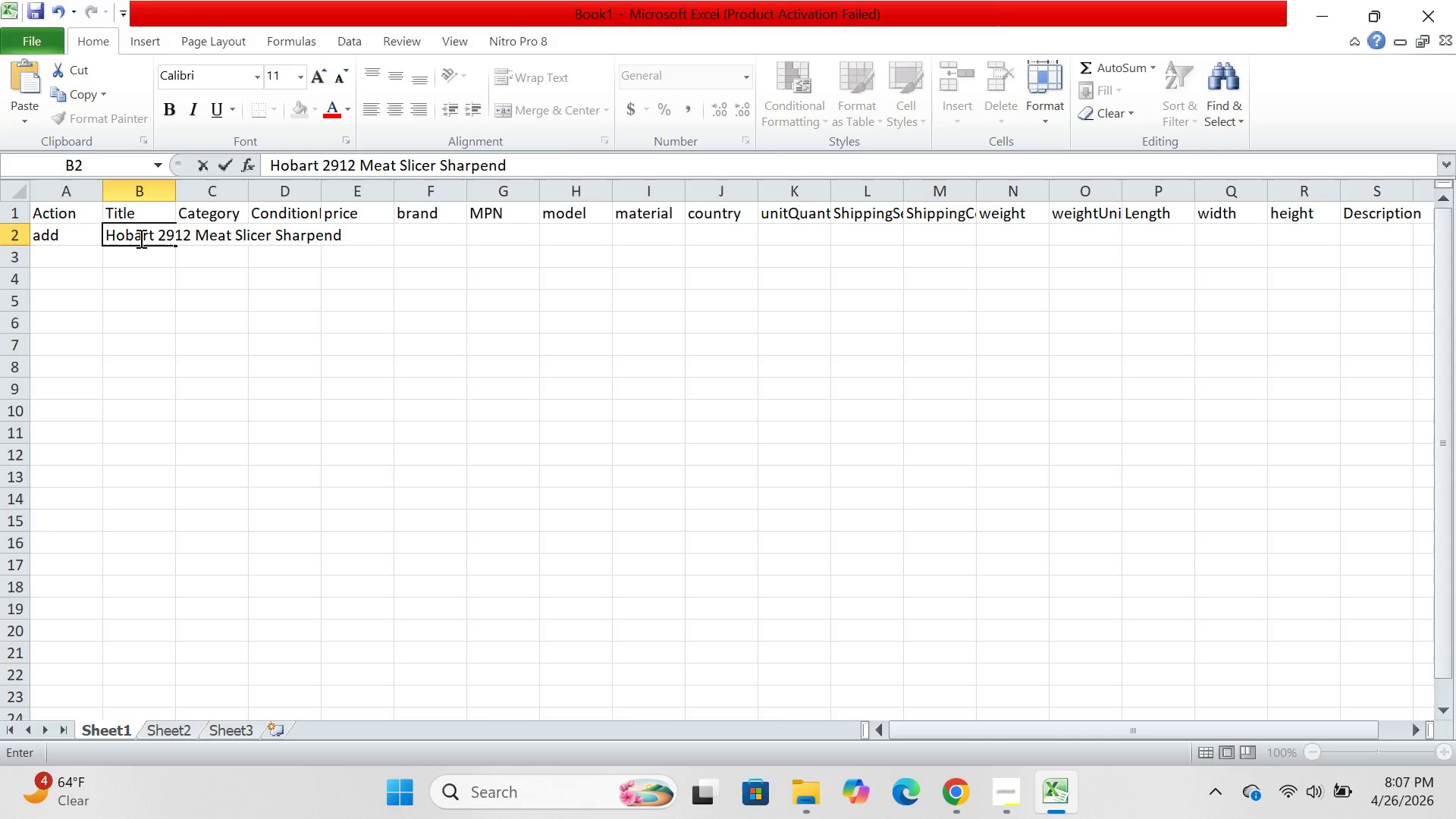 
key(Backspace)
key(Backspace)
type(ning Stone ASS)
key(Backspace)
key(Backspace)
type(d)
key(Backspace)
type(ssembly OEM #)
 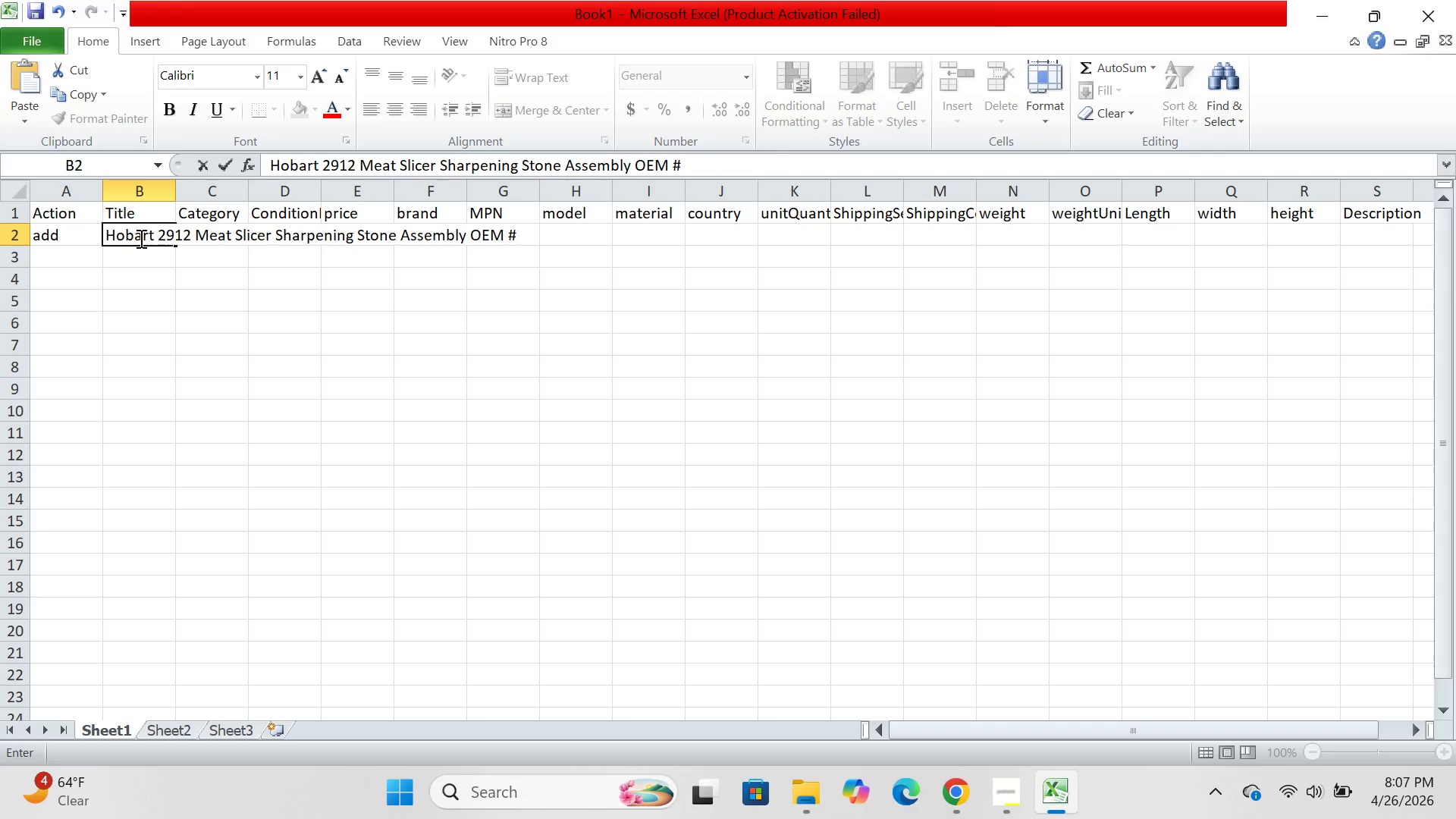 
wait(7.53)
 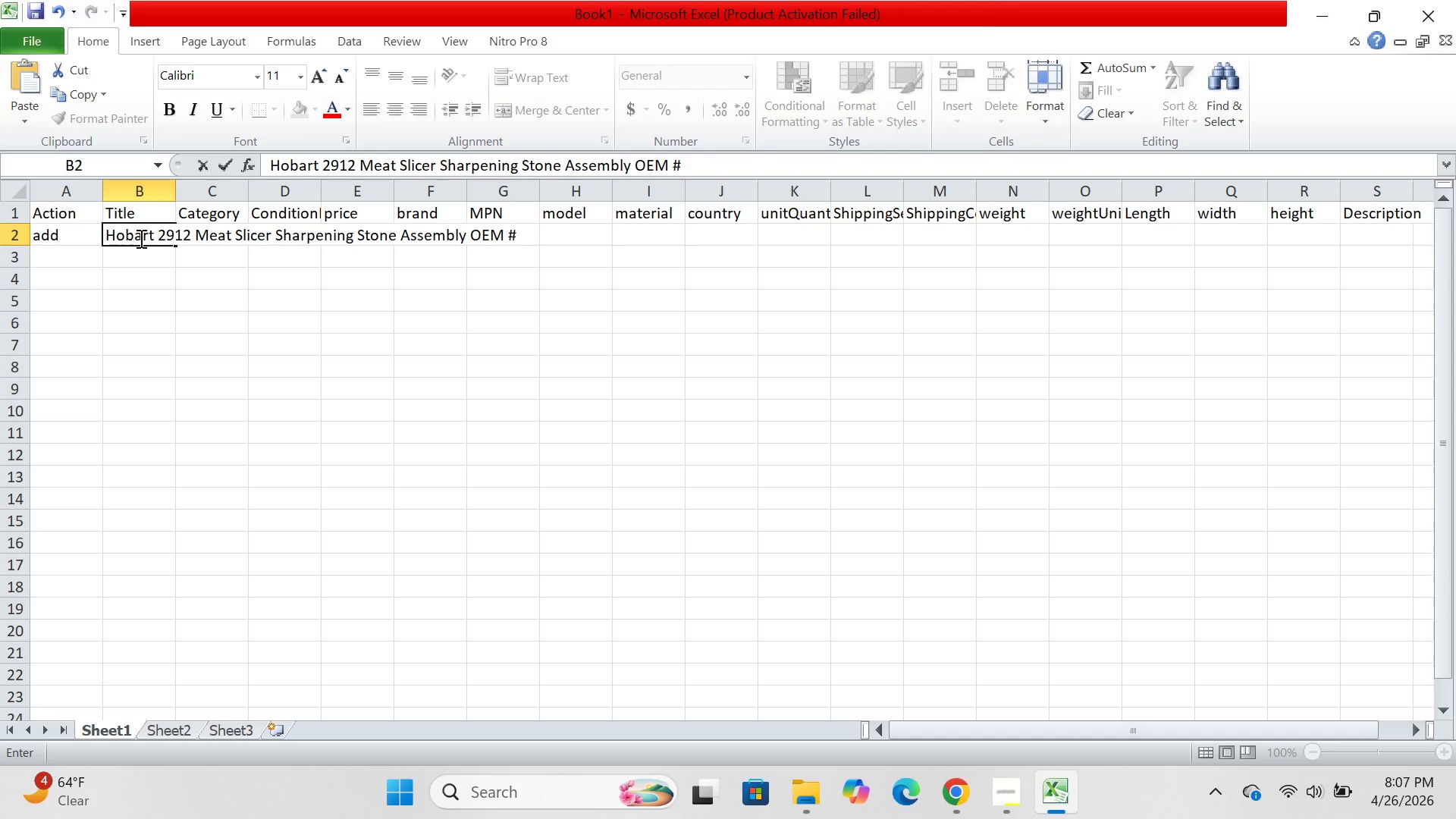 
type(00-438062 New)
 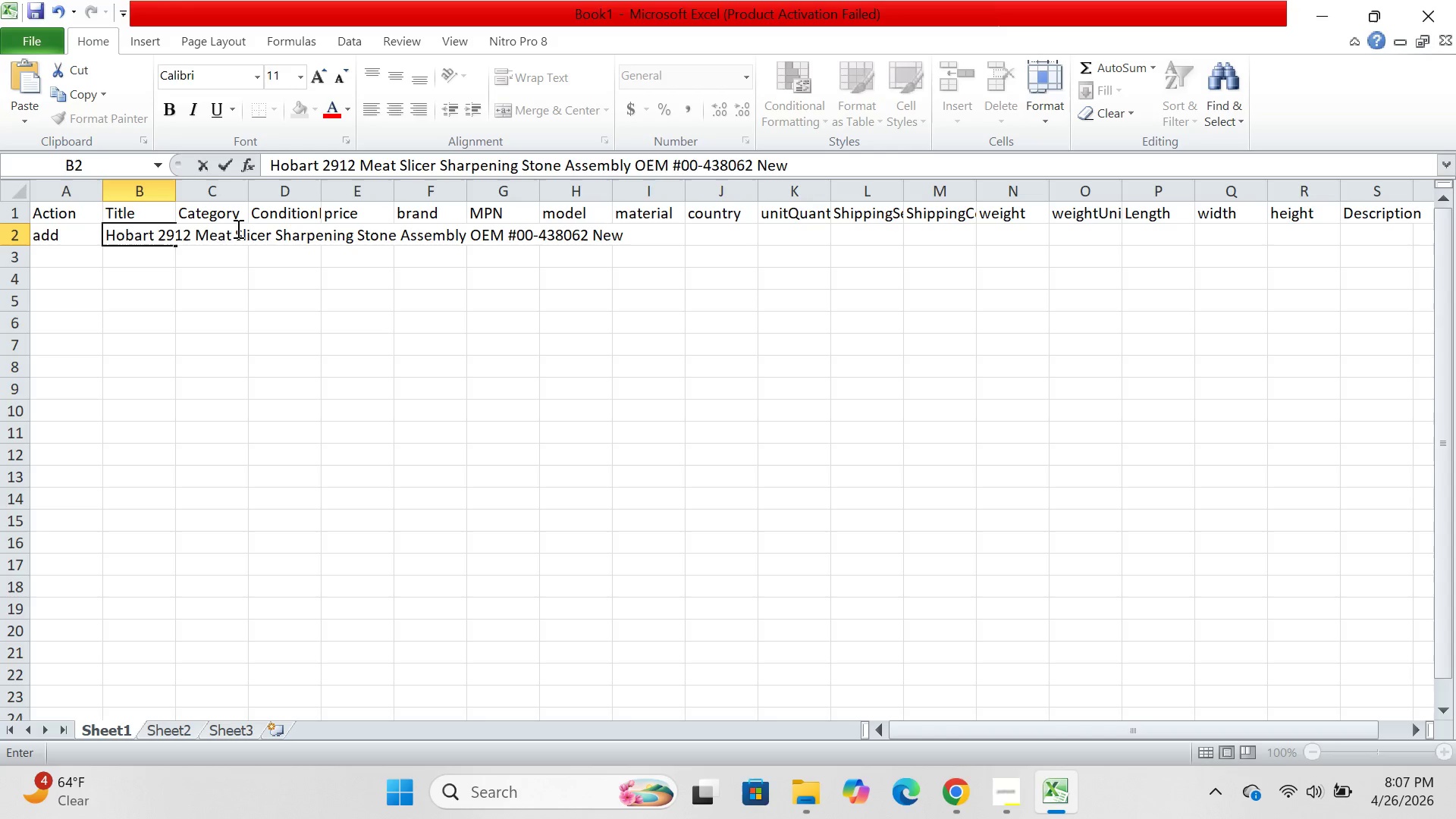 
left_click([229, 294])
 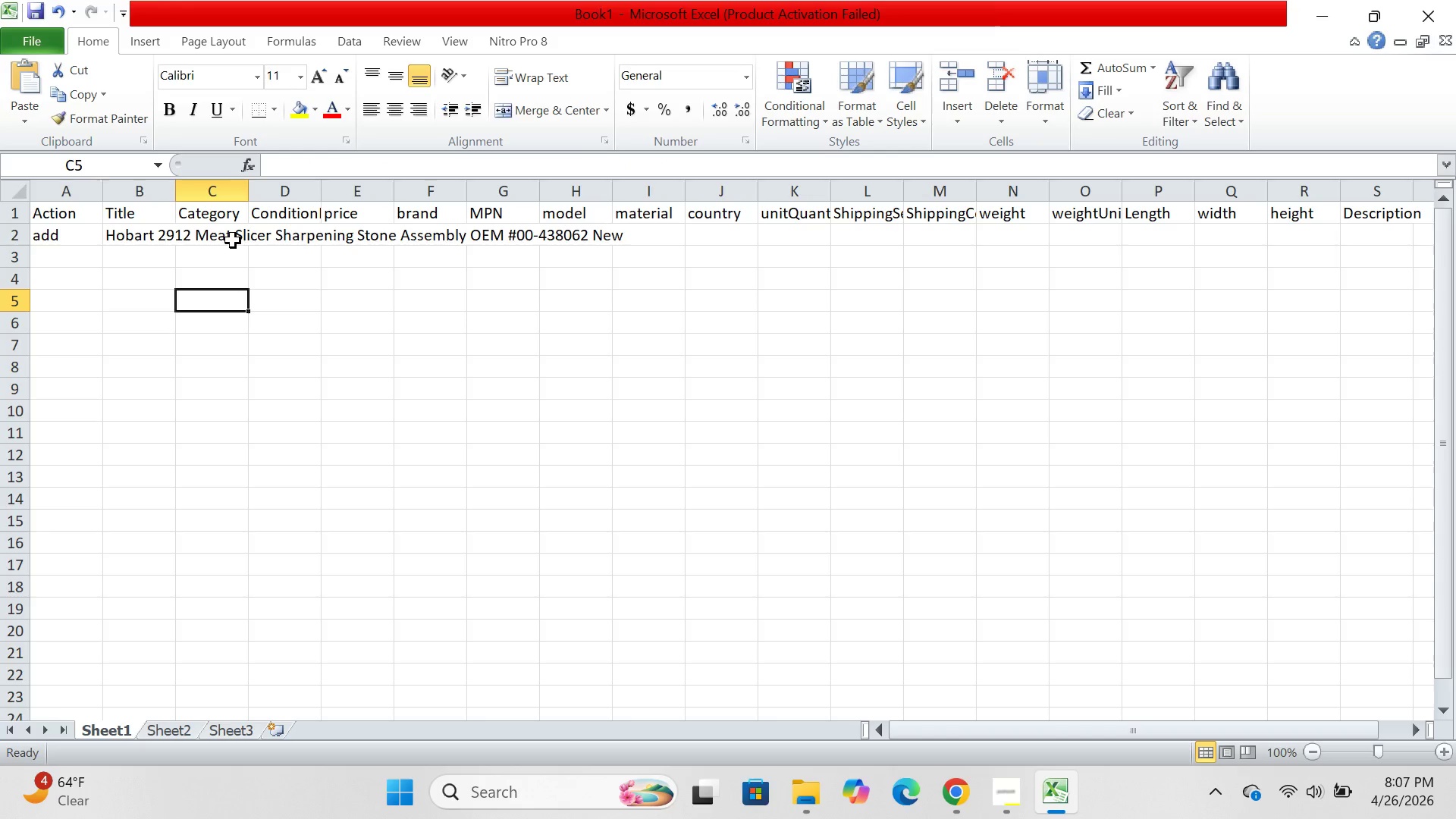 
left_click([233, 240])
 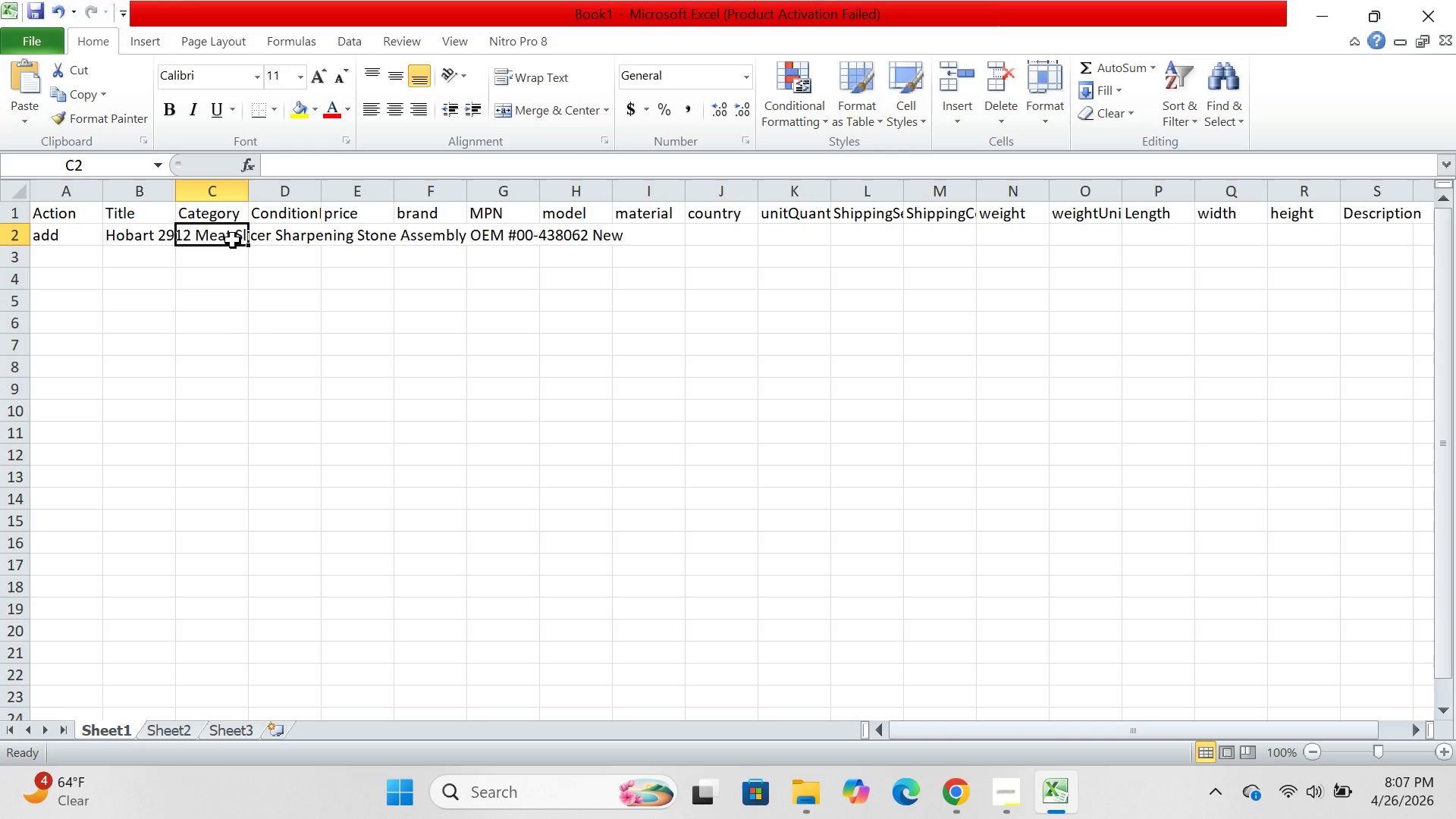 
type(67147)
 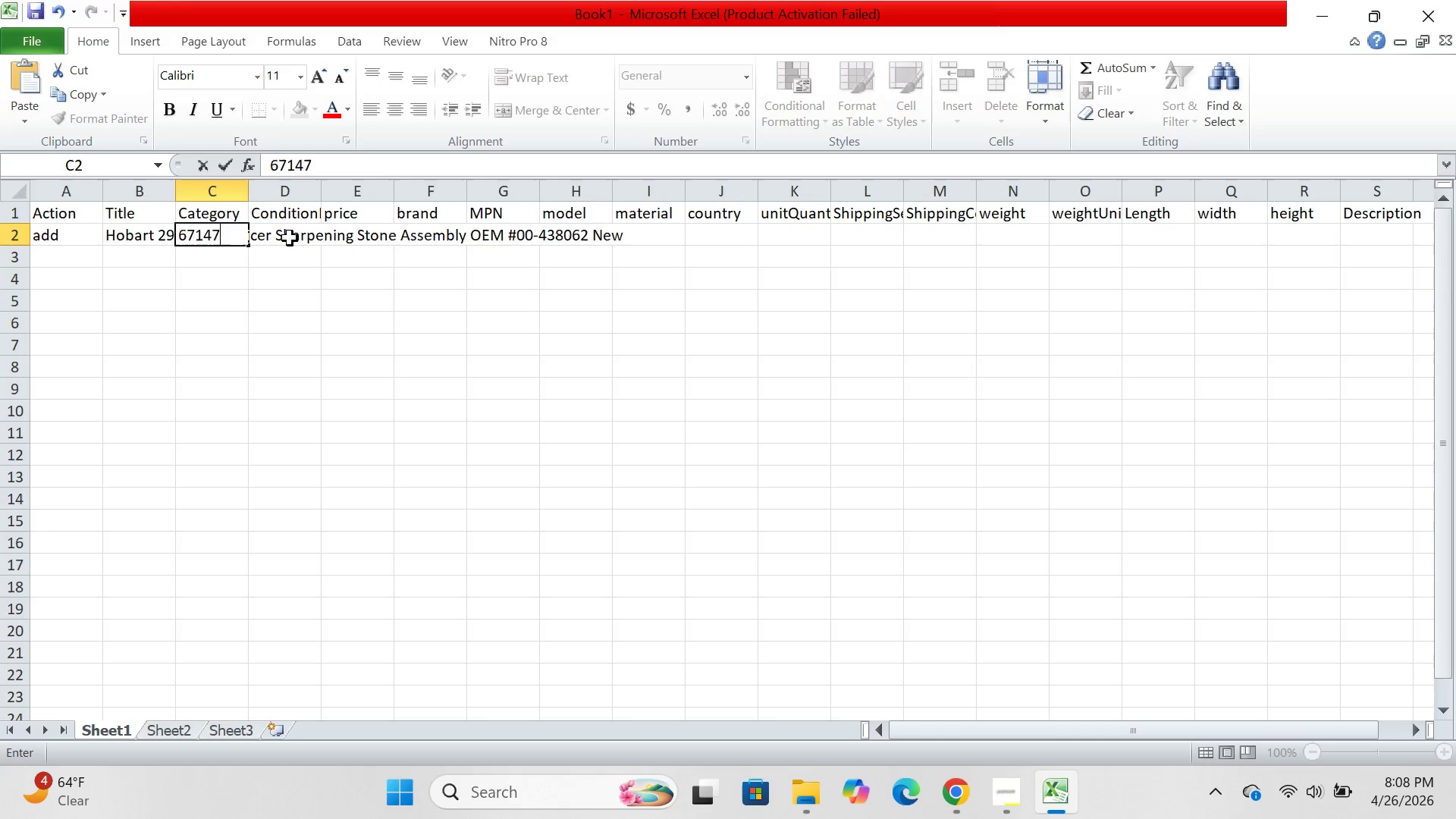 
key(ArrowRight)
 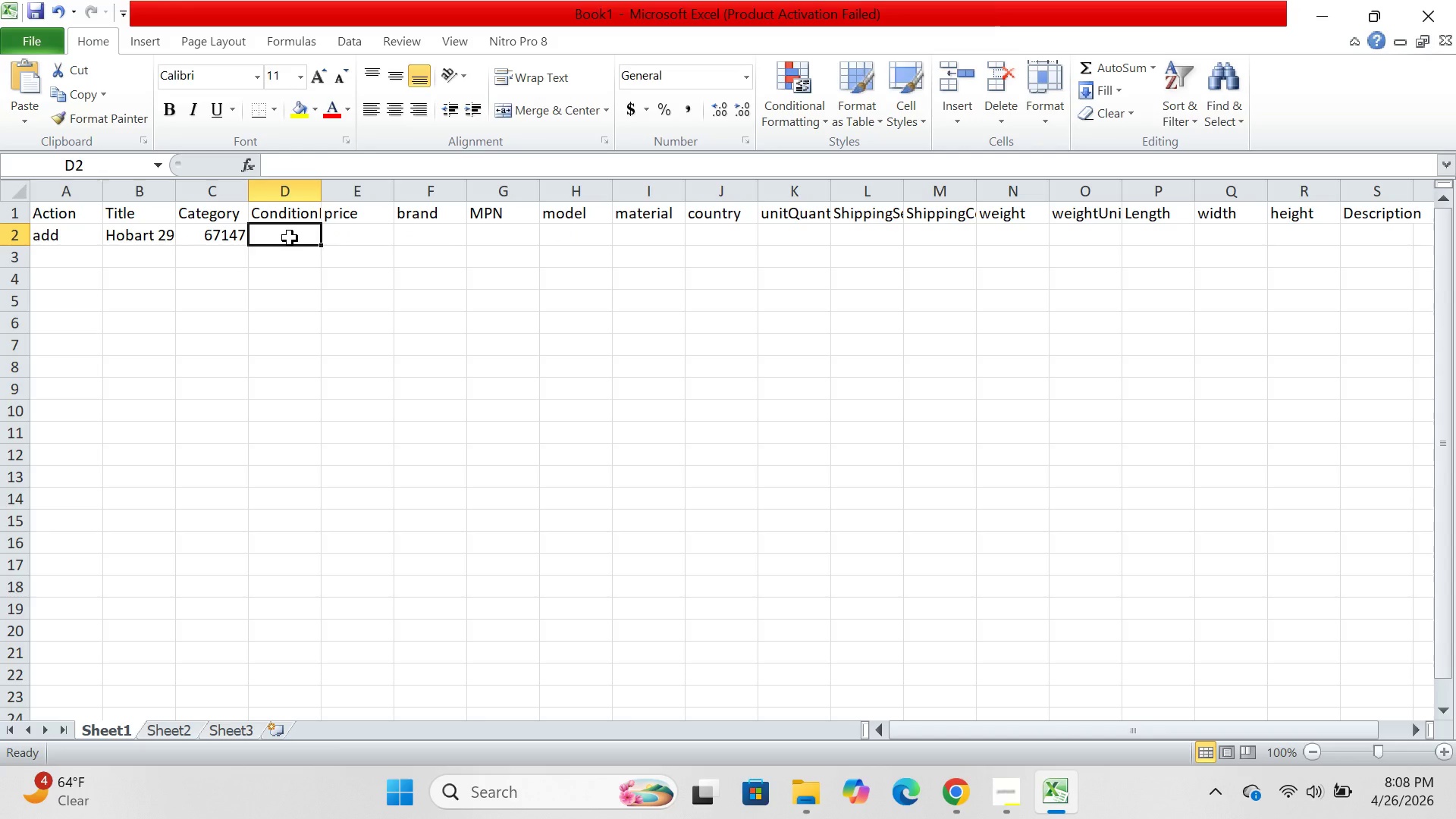 
type(1000)
 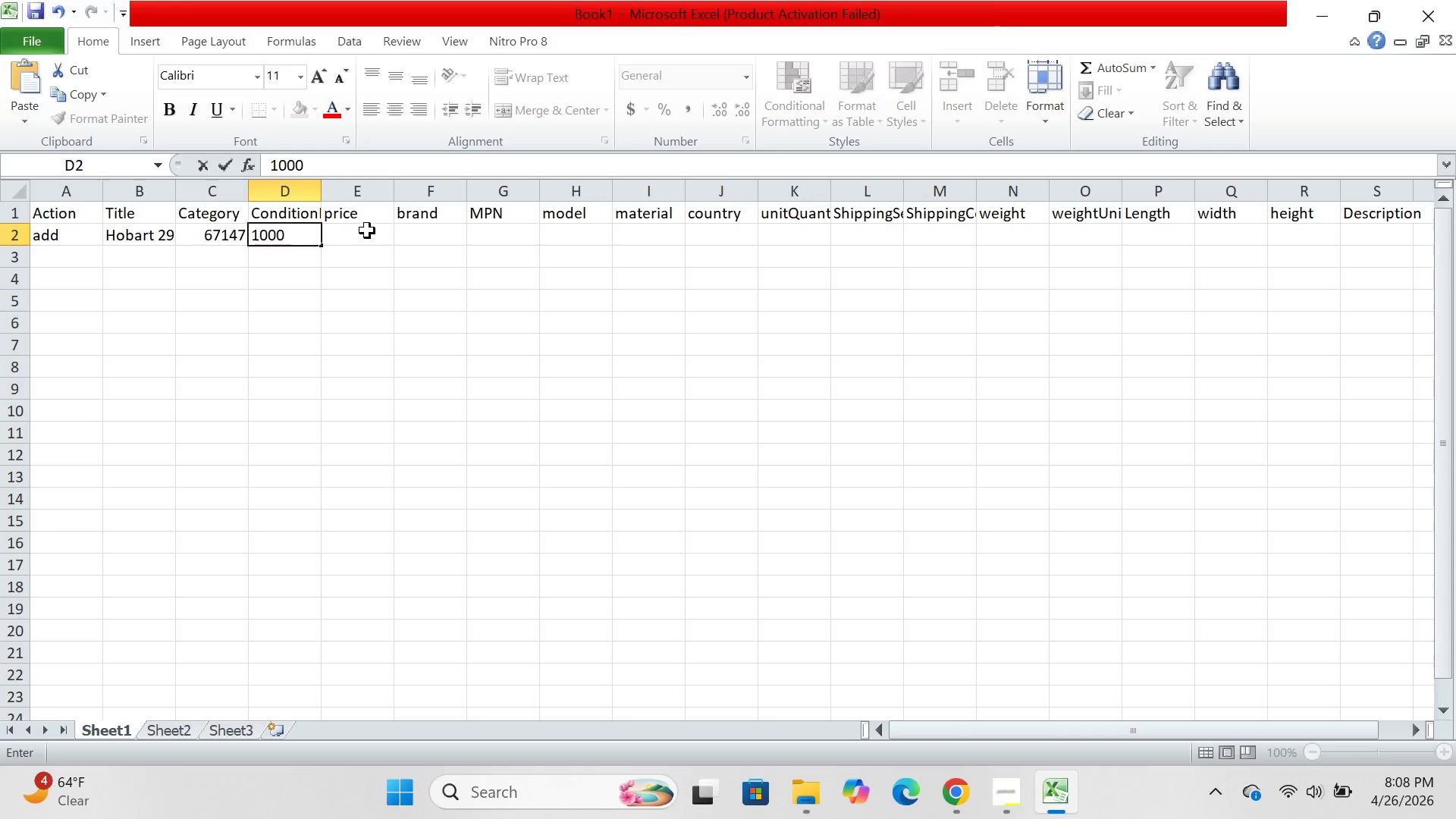 
key(ArrowRight)
 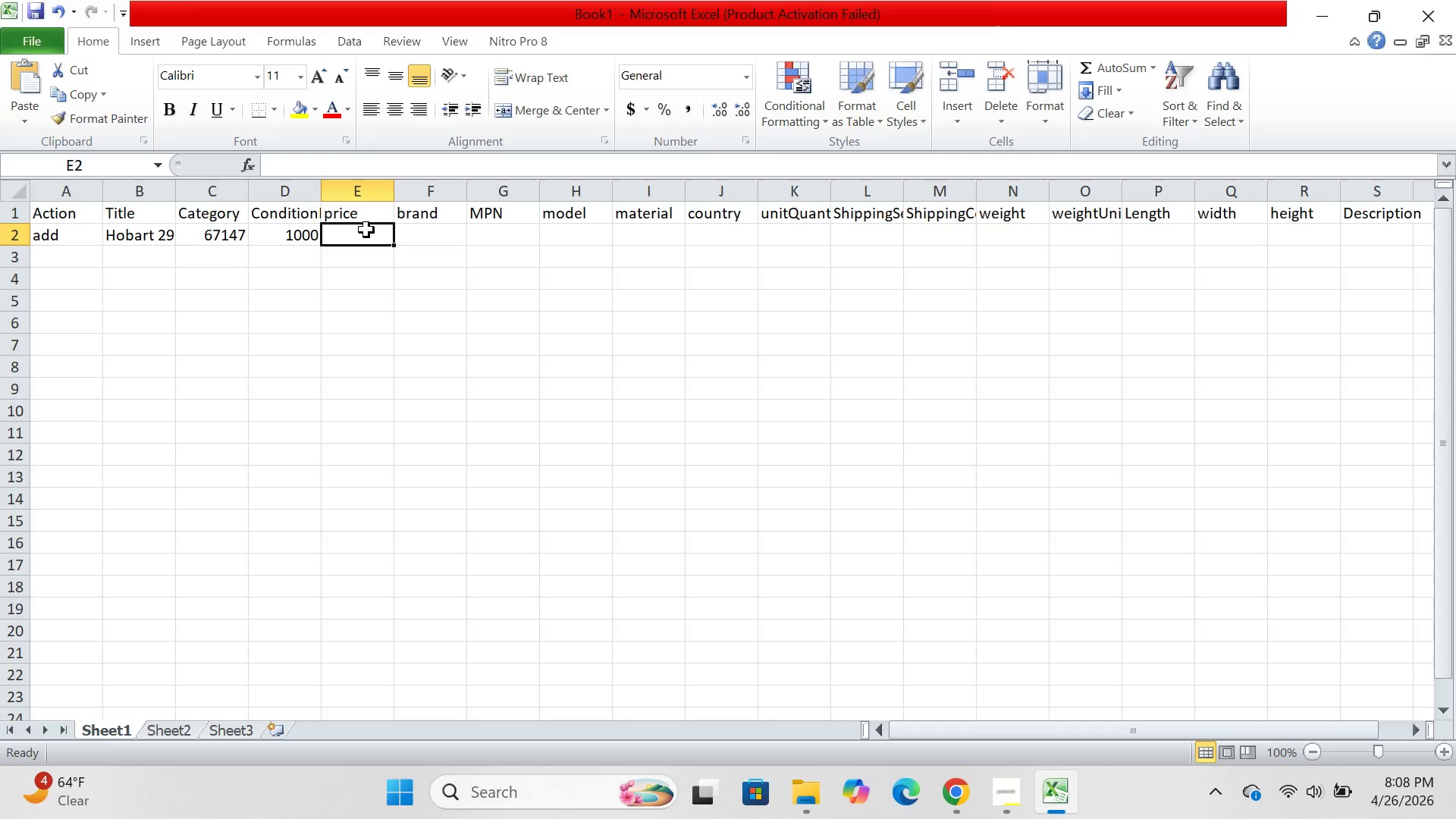 
type(45.99)
 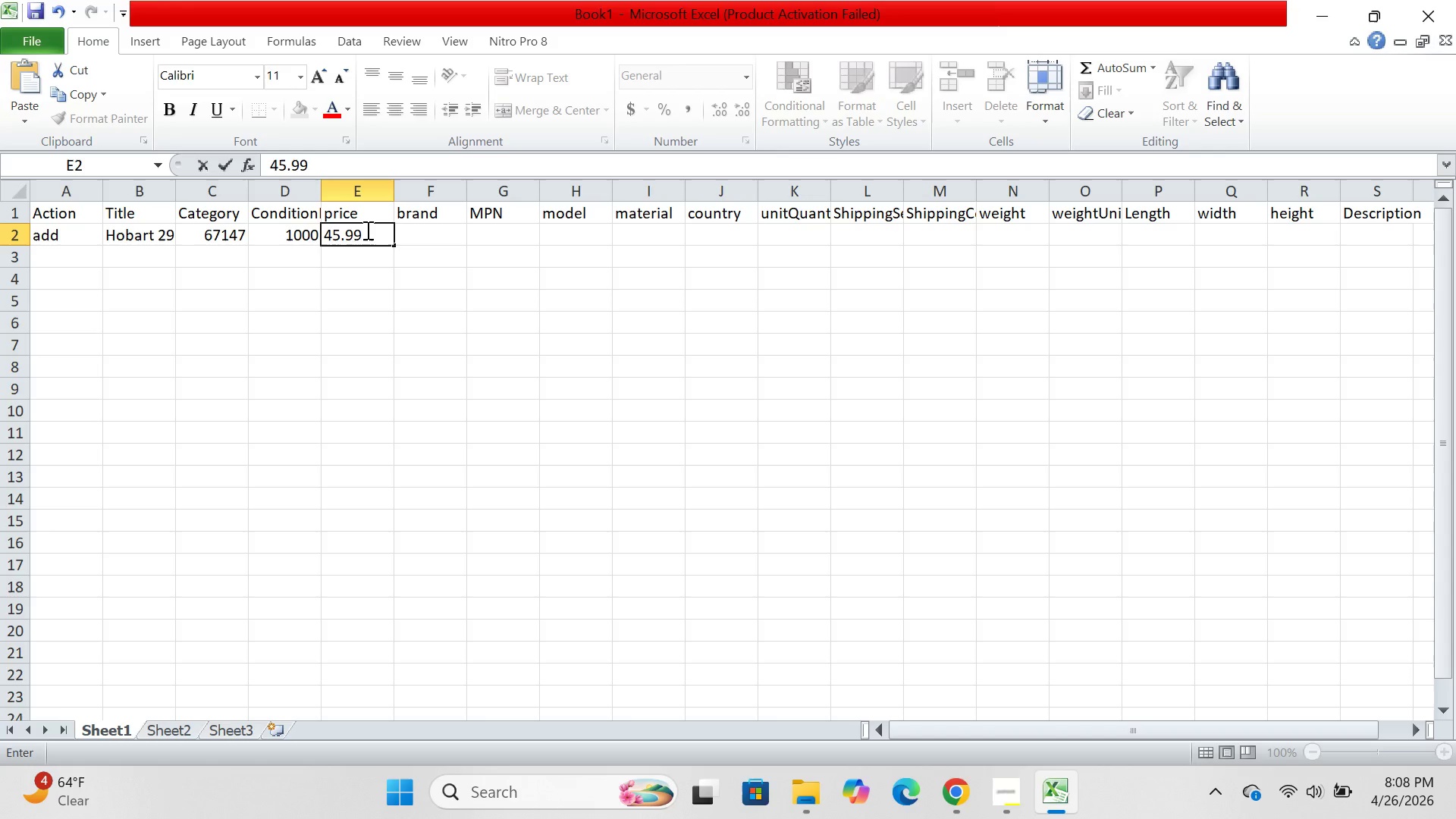 
key(ArrowRight)
 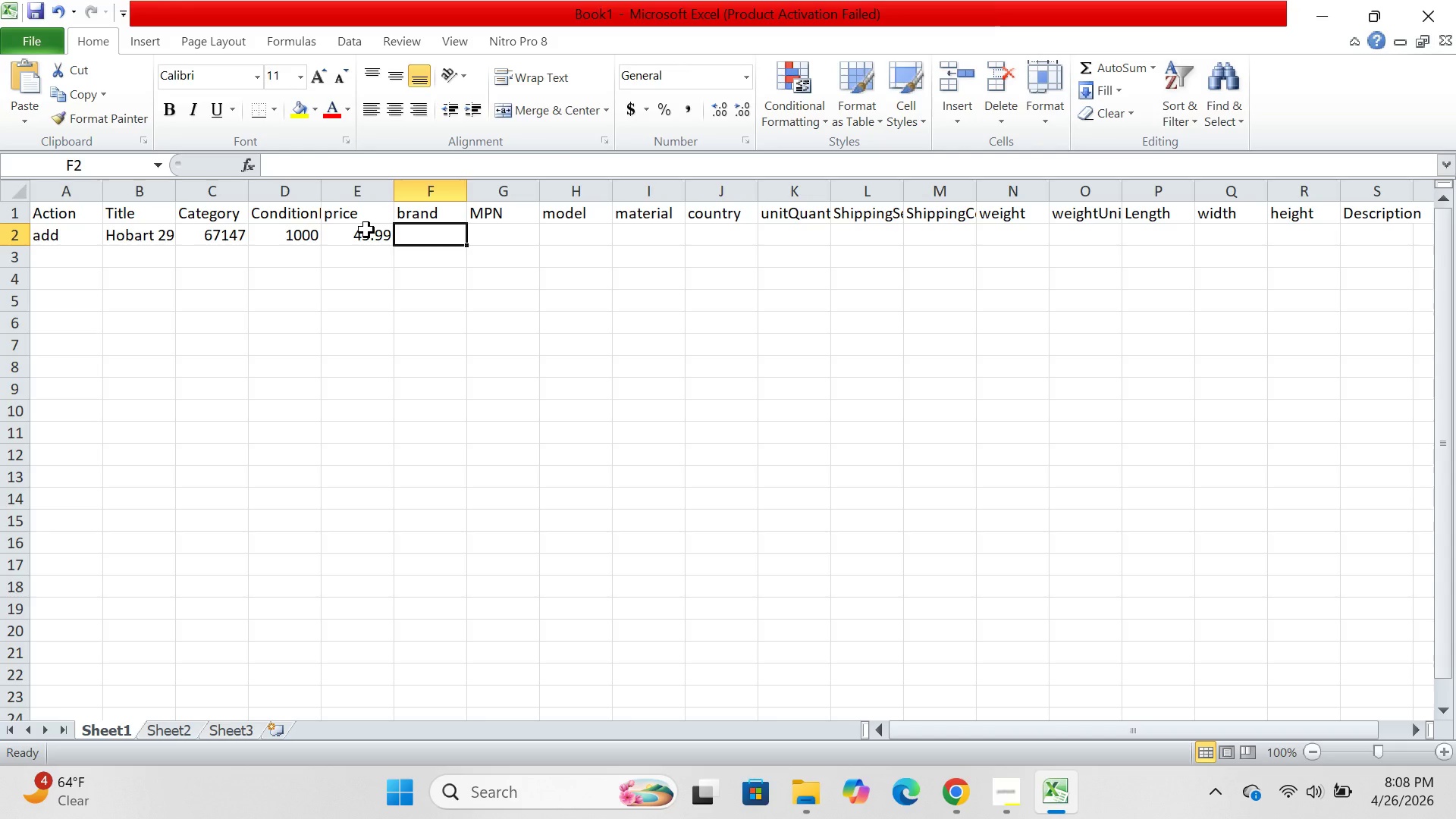 
type(hobart)
 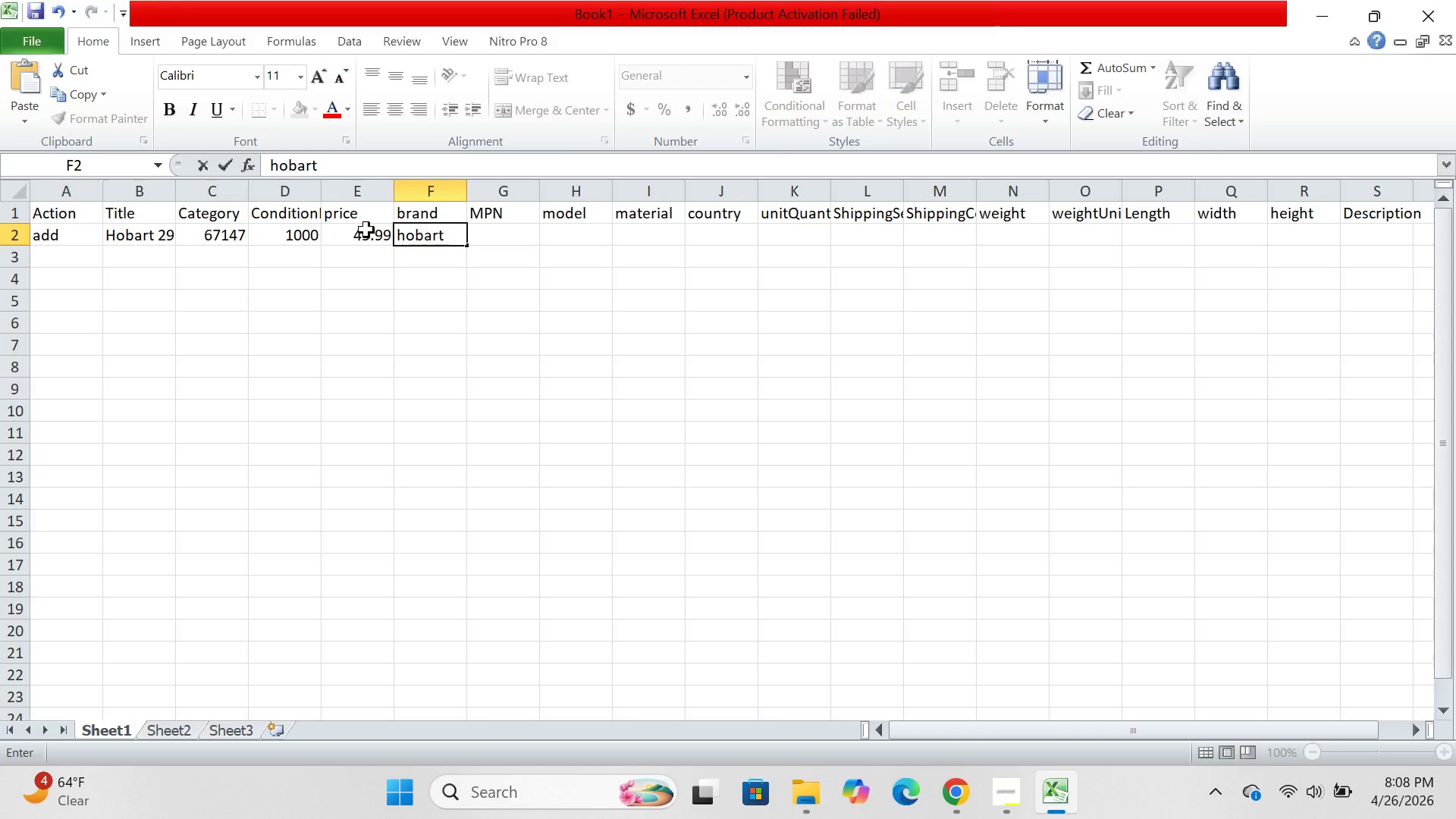 
key(ArrowRight)
 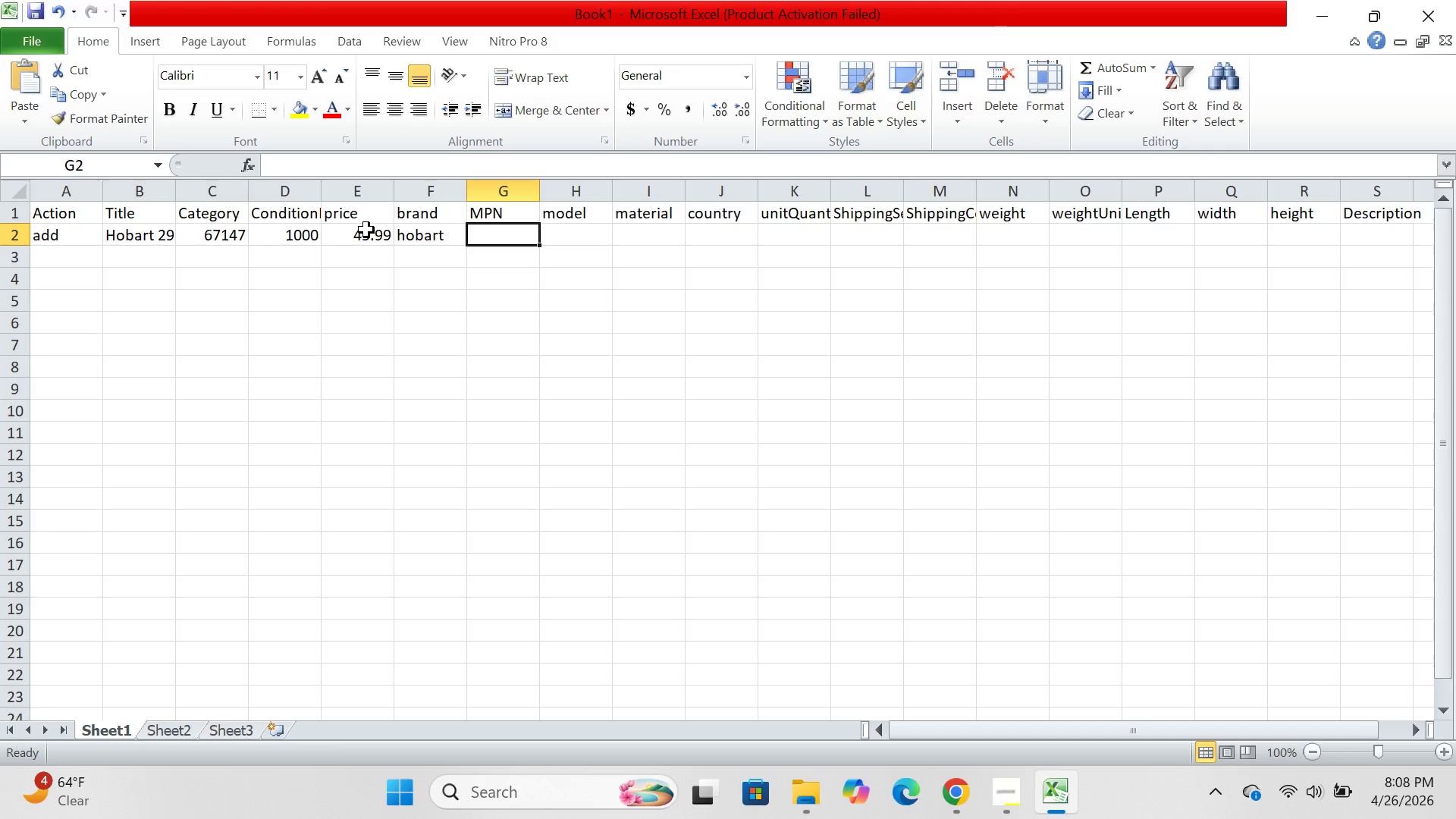 
type(00-438062)
 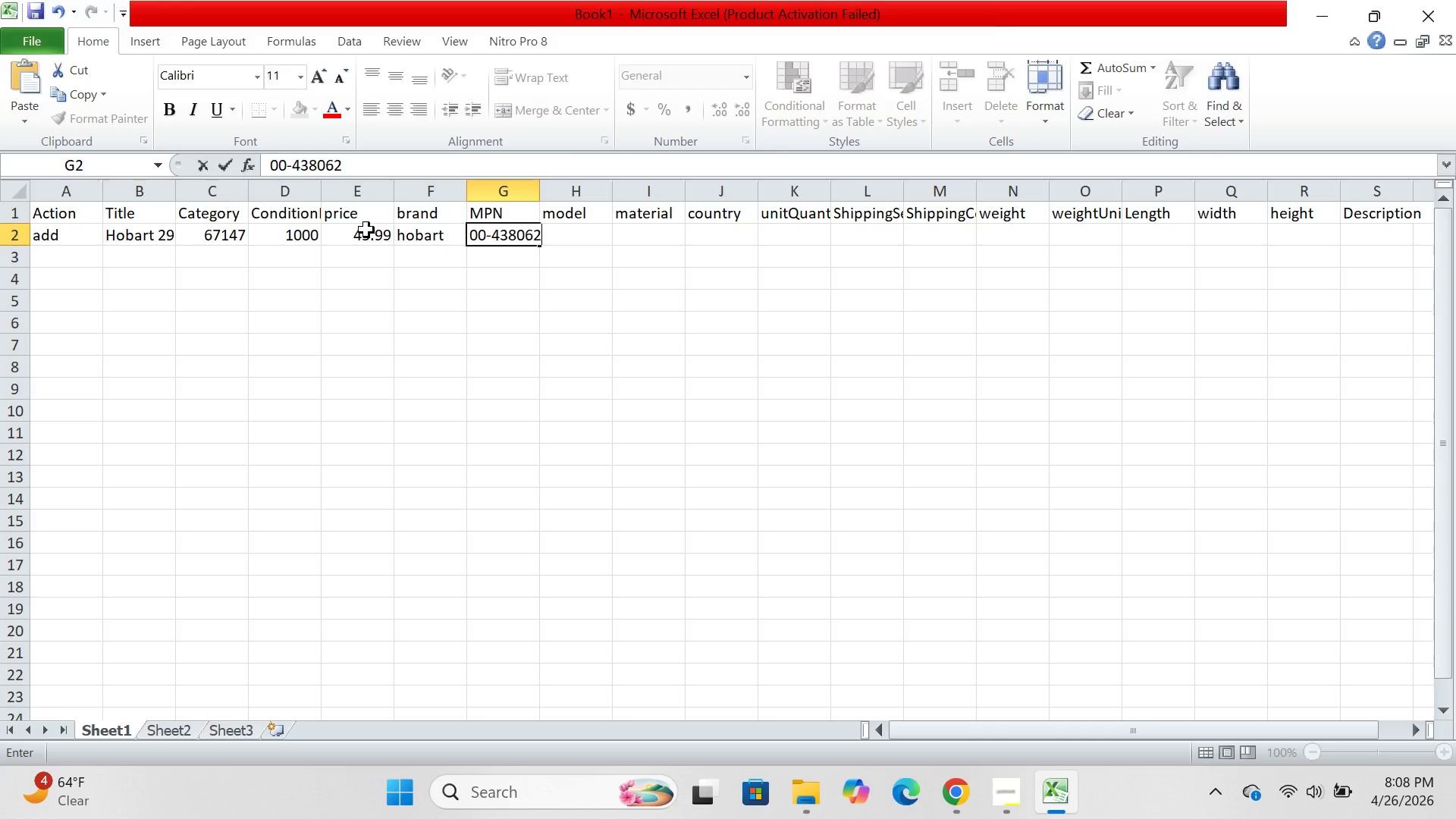 
wait(19.28)
 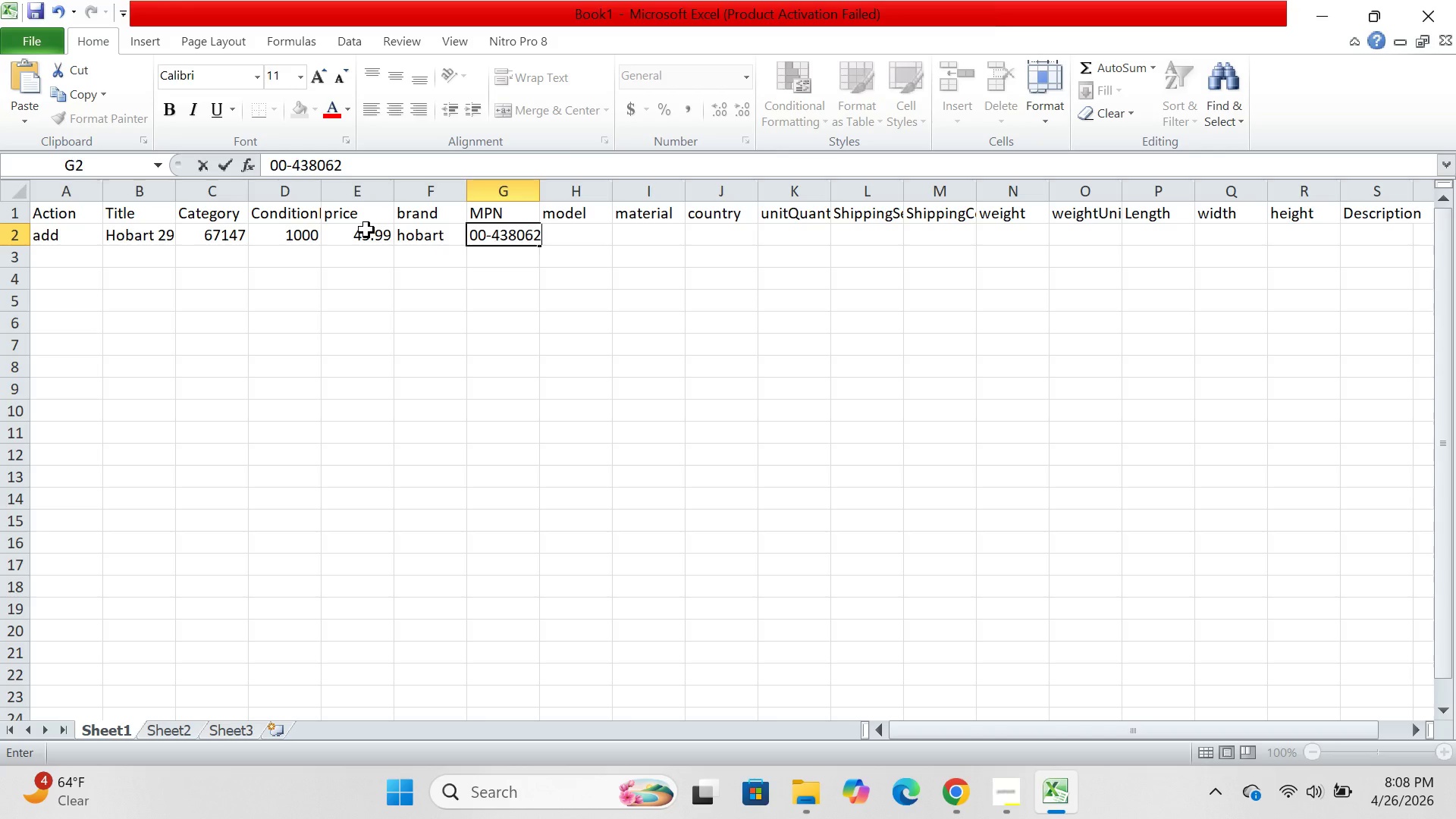 
left_click([582, 228])
 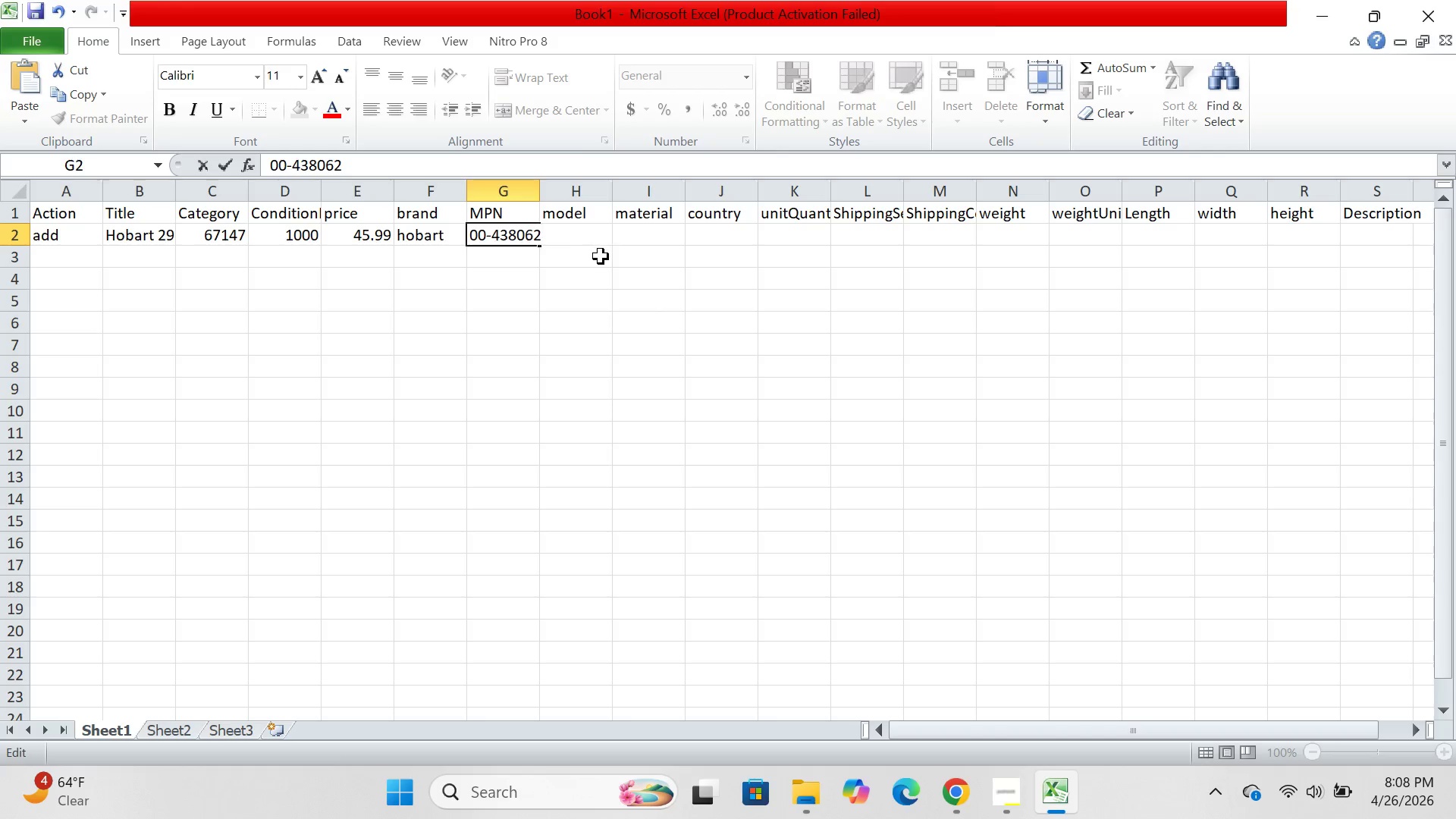 
left_click([601, 261])
 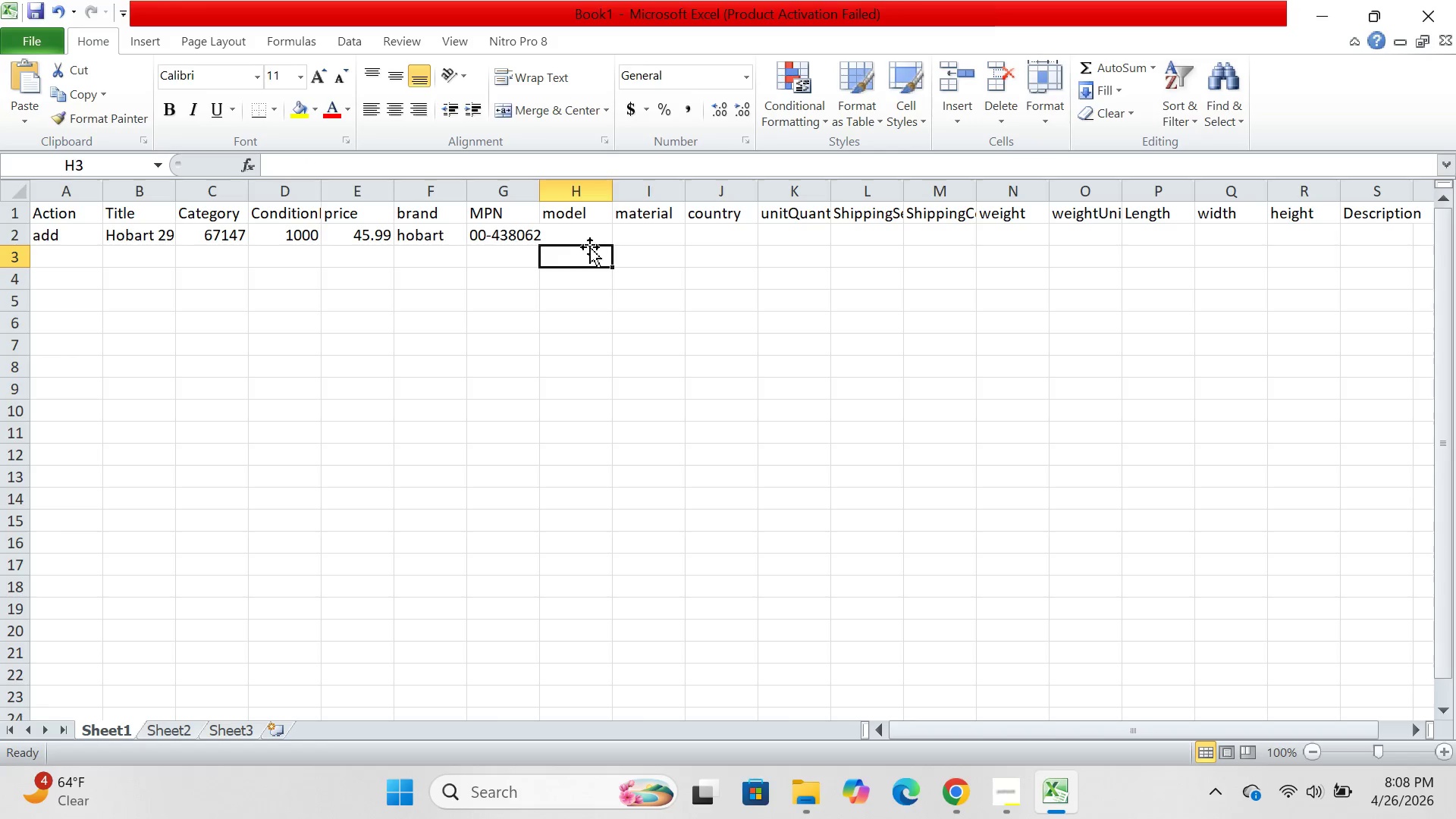 
left_click([585, 237])
 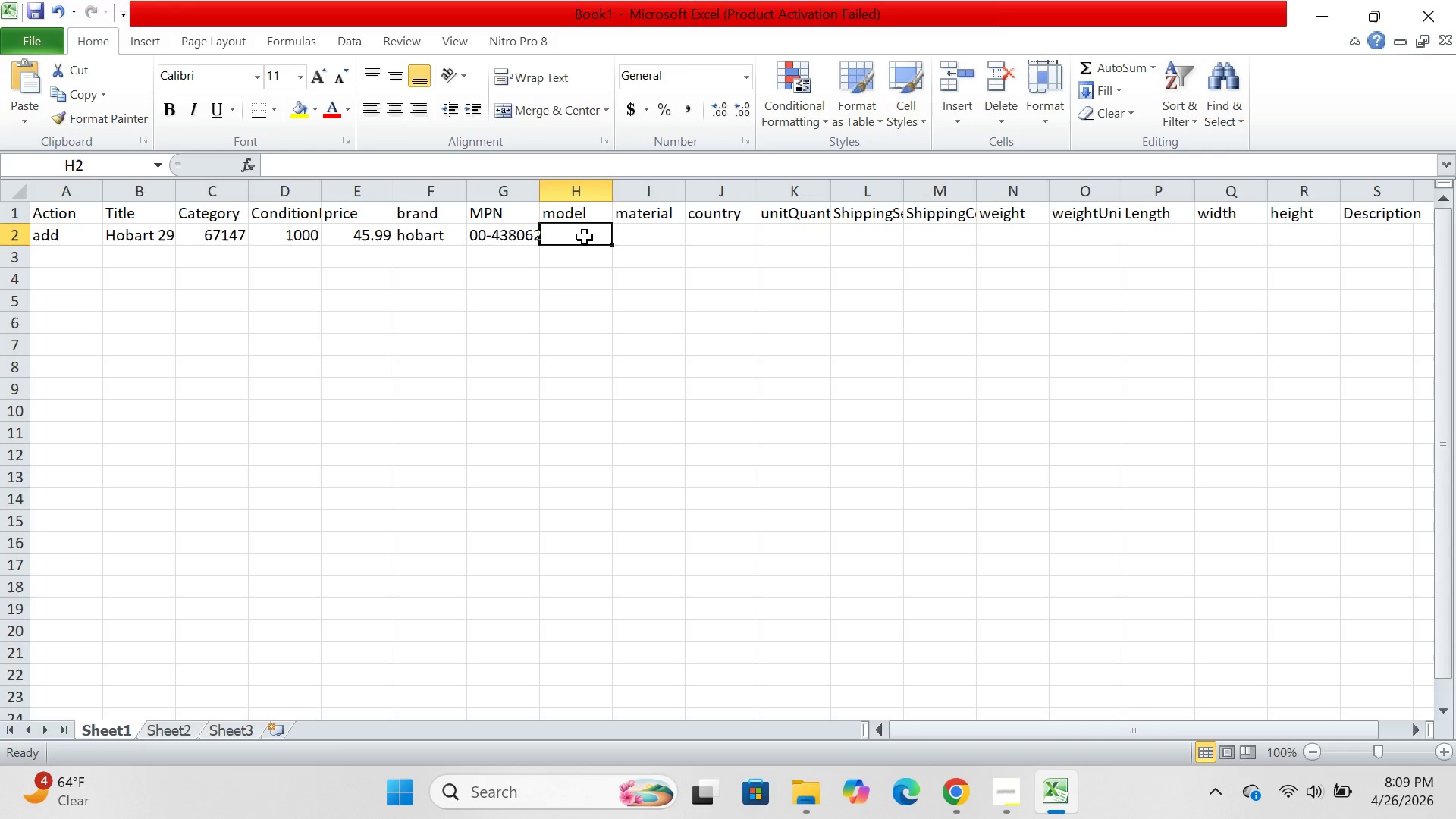 
wait(47.09)
 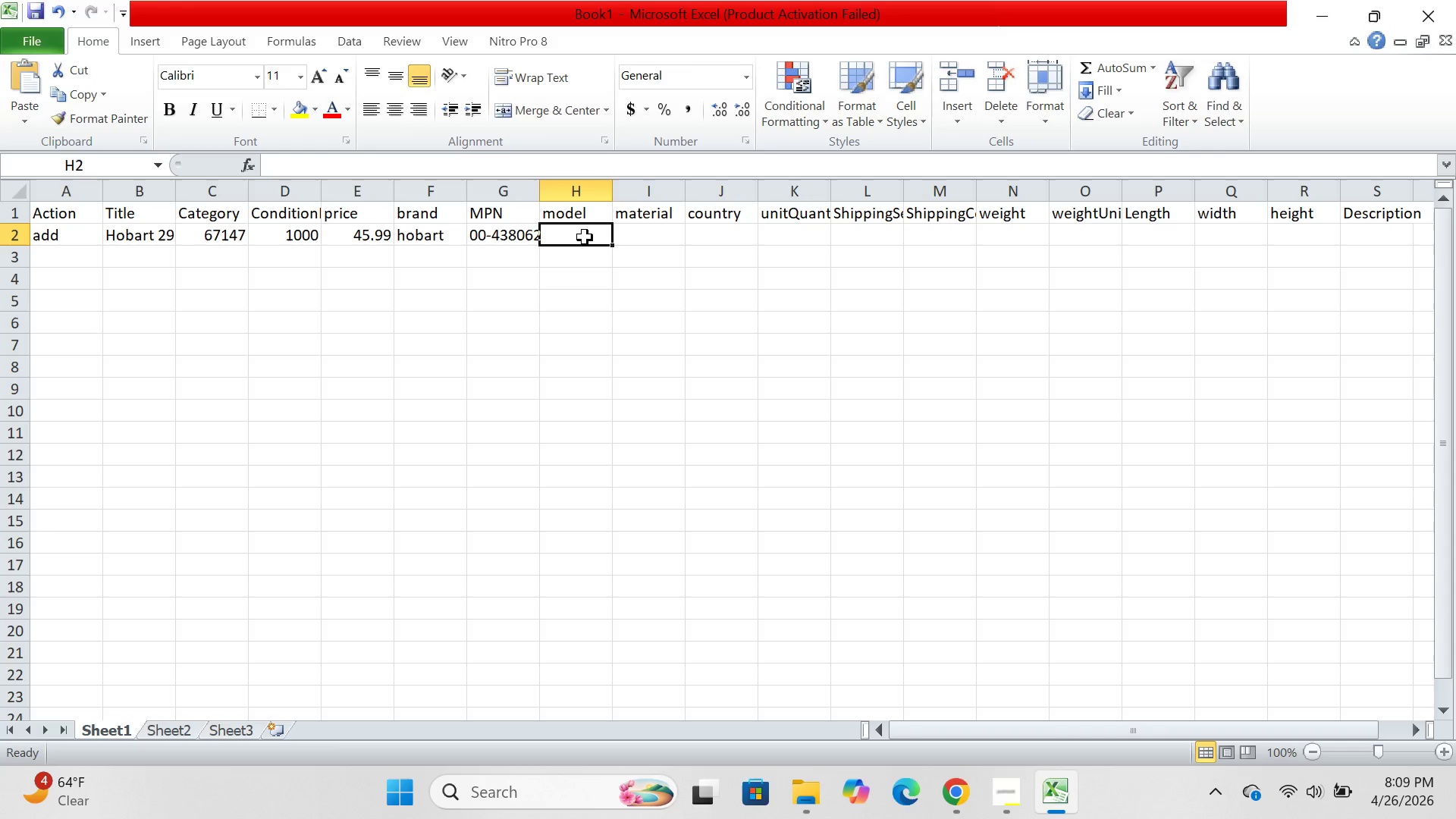 
left_click([481, 246])
 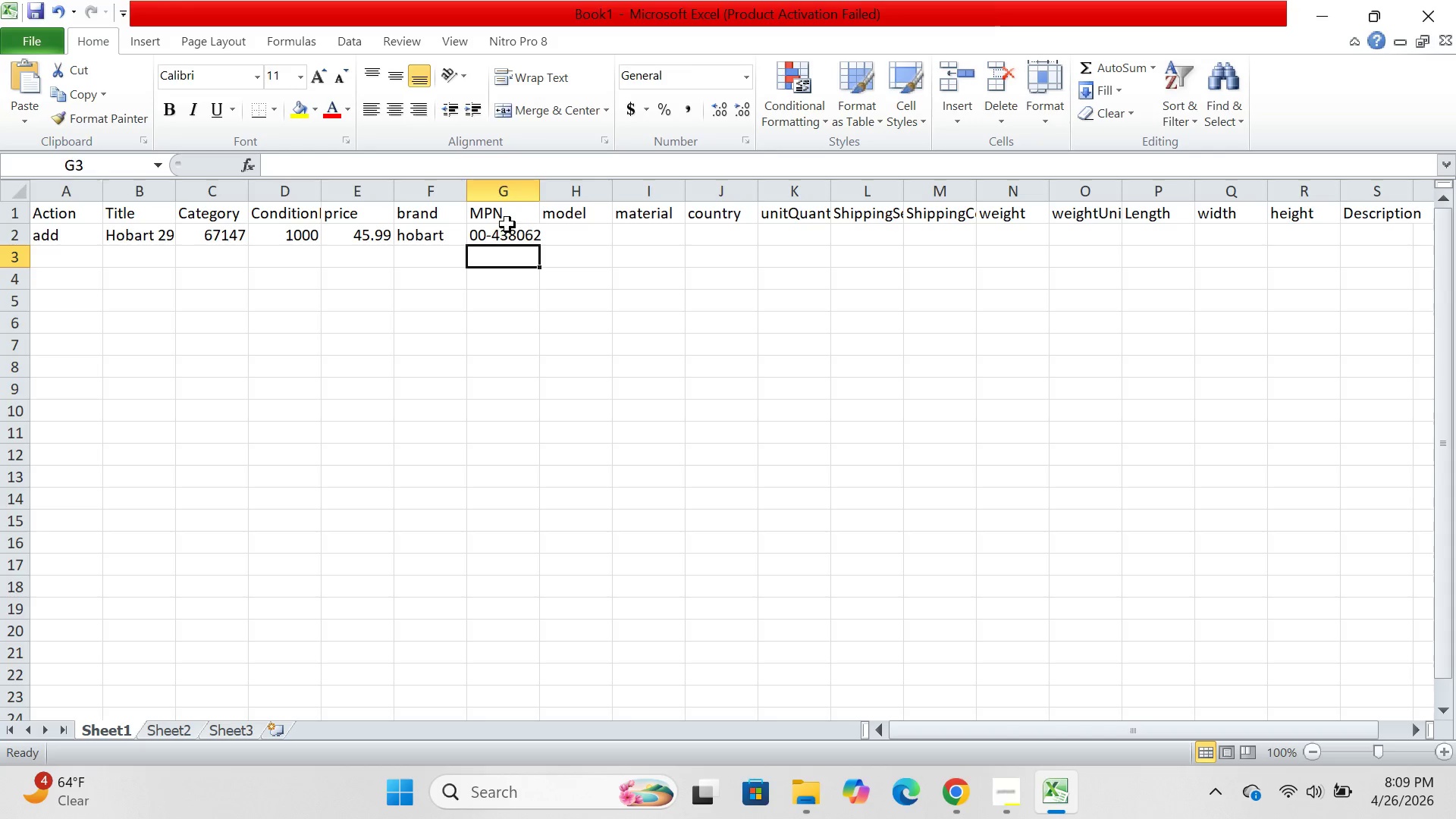 
left_click([507, 224])
 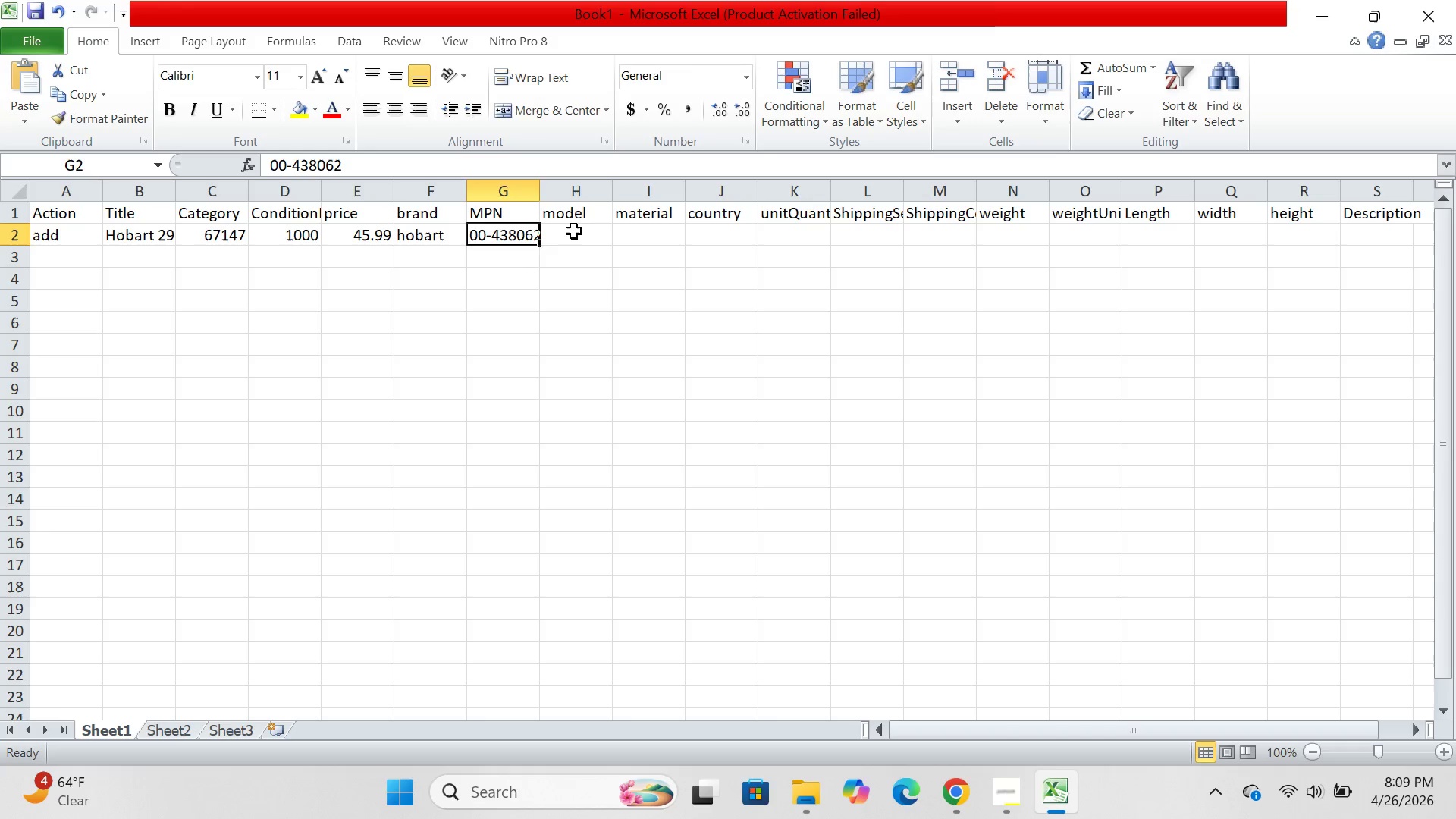 
left_click([579, 231])
 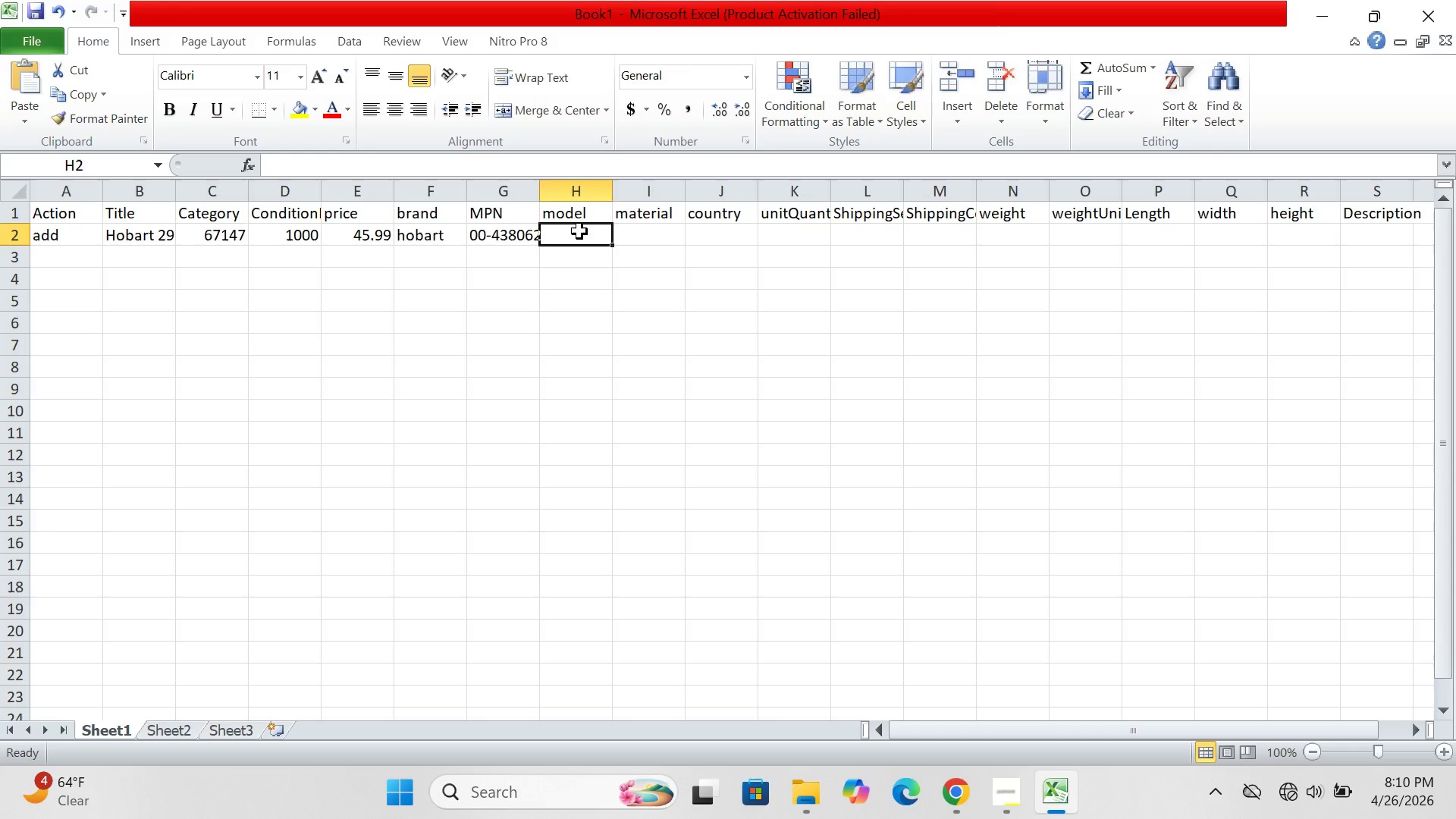 
wait(27.92)
 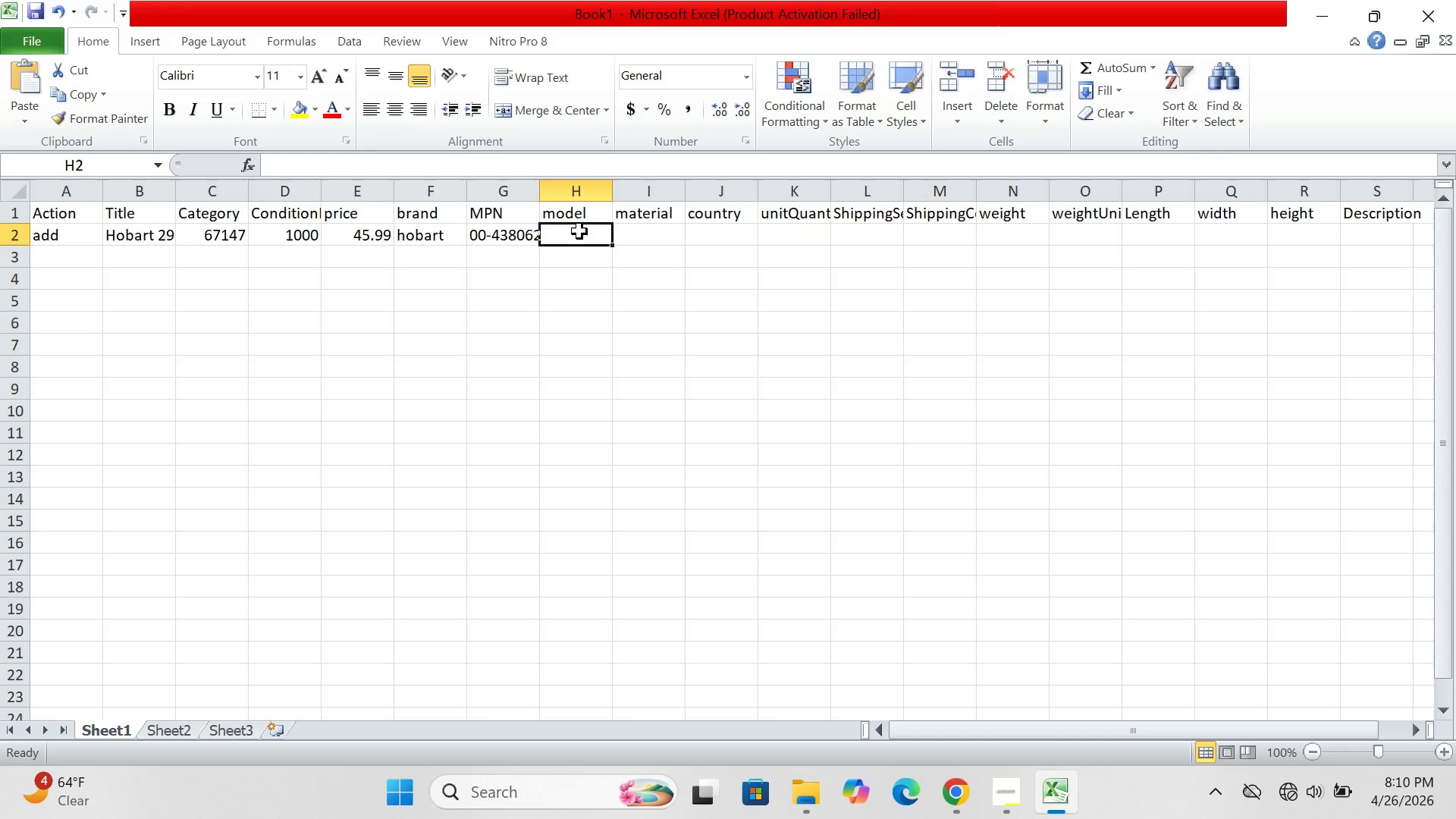 
left_click([485, 246])
 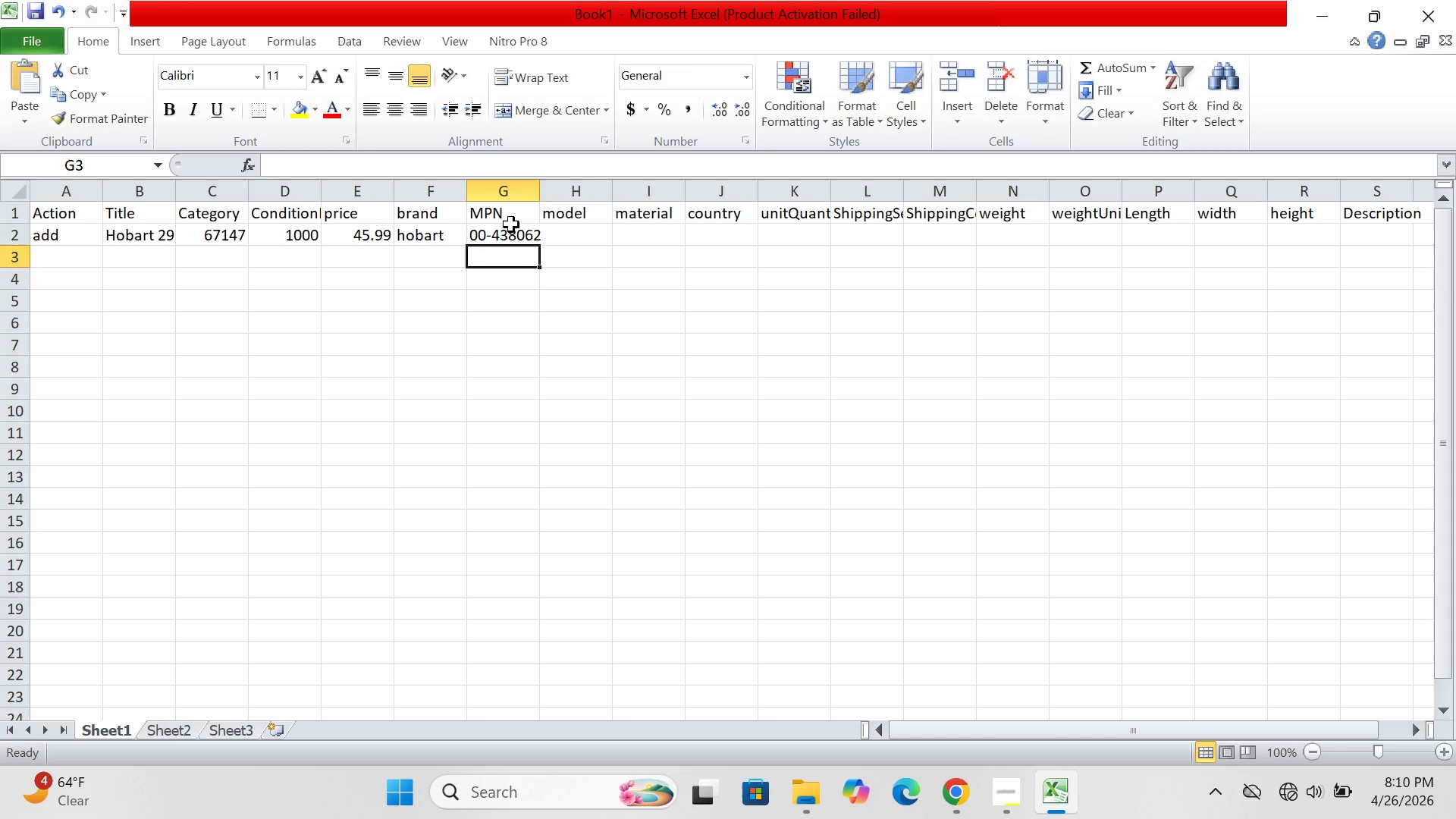 
left_click([510, 247])
 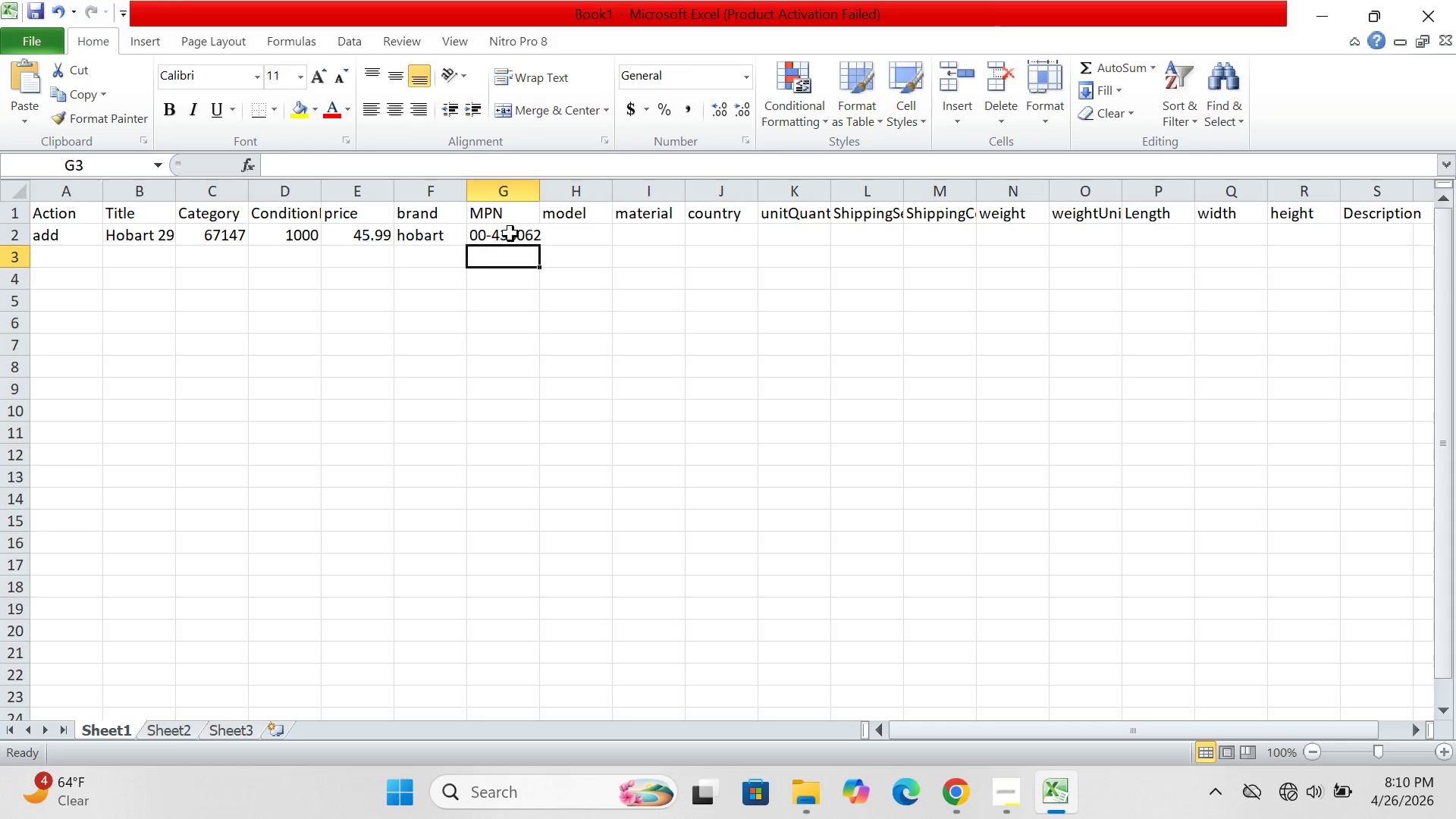 
left_click([511, 231])
 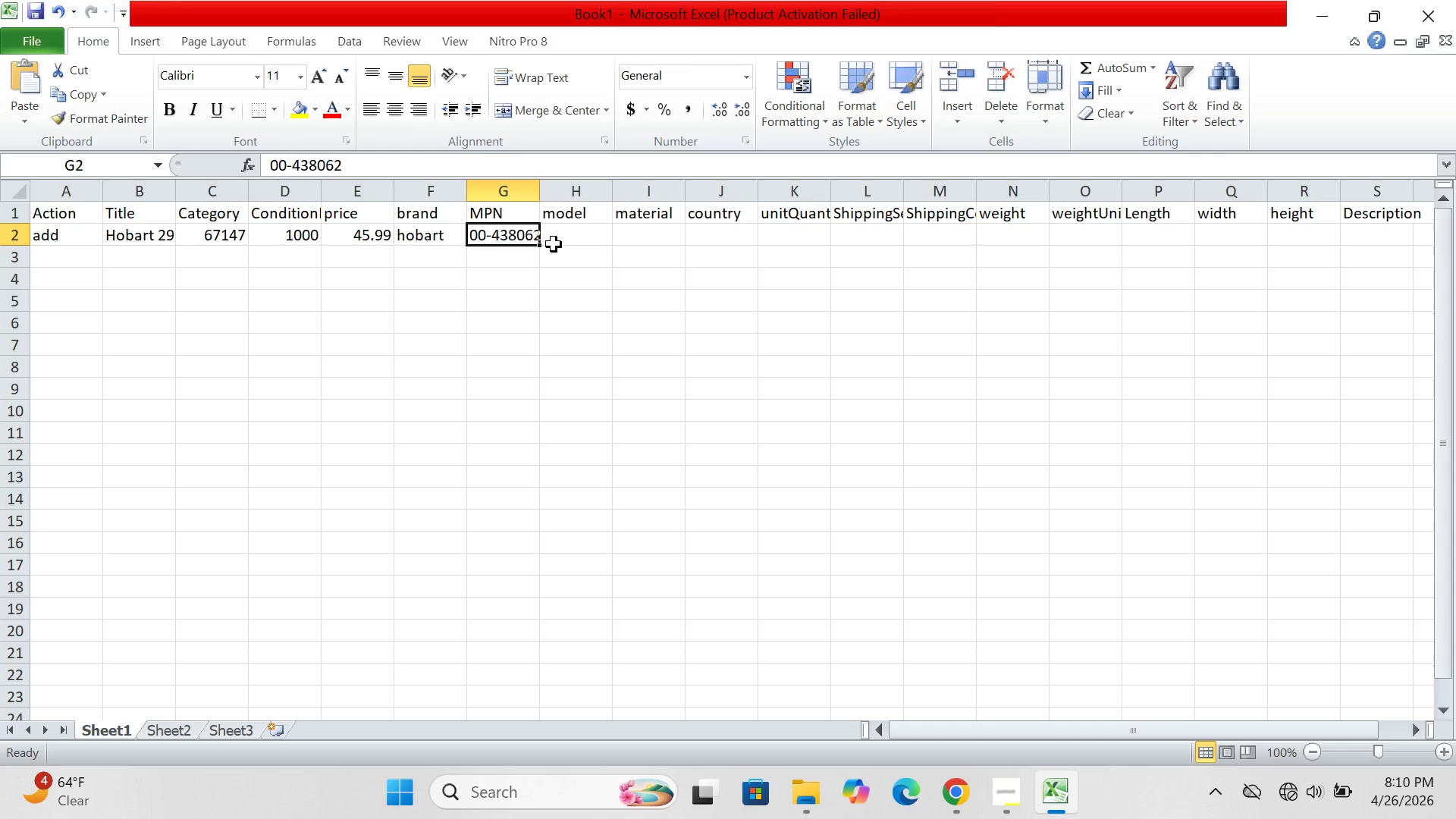 
left_click([576, 228])
 